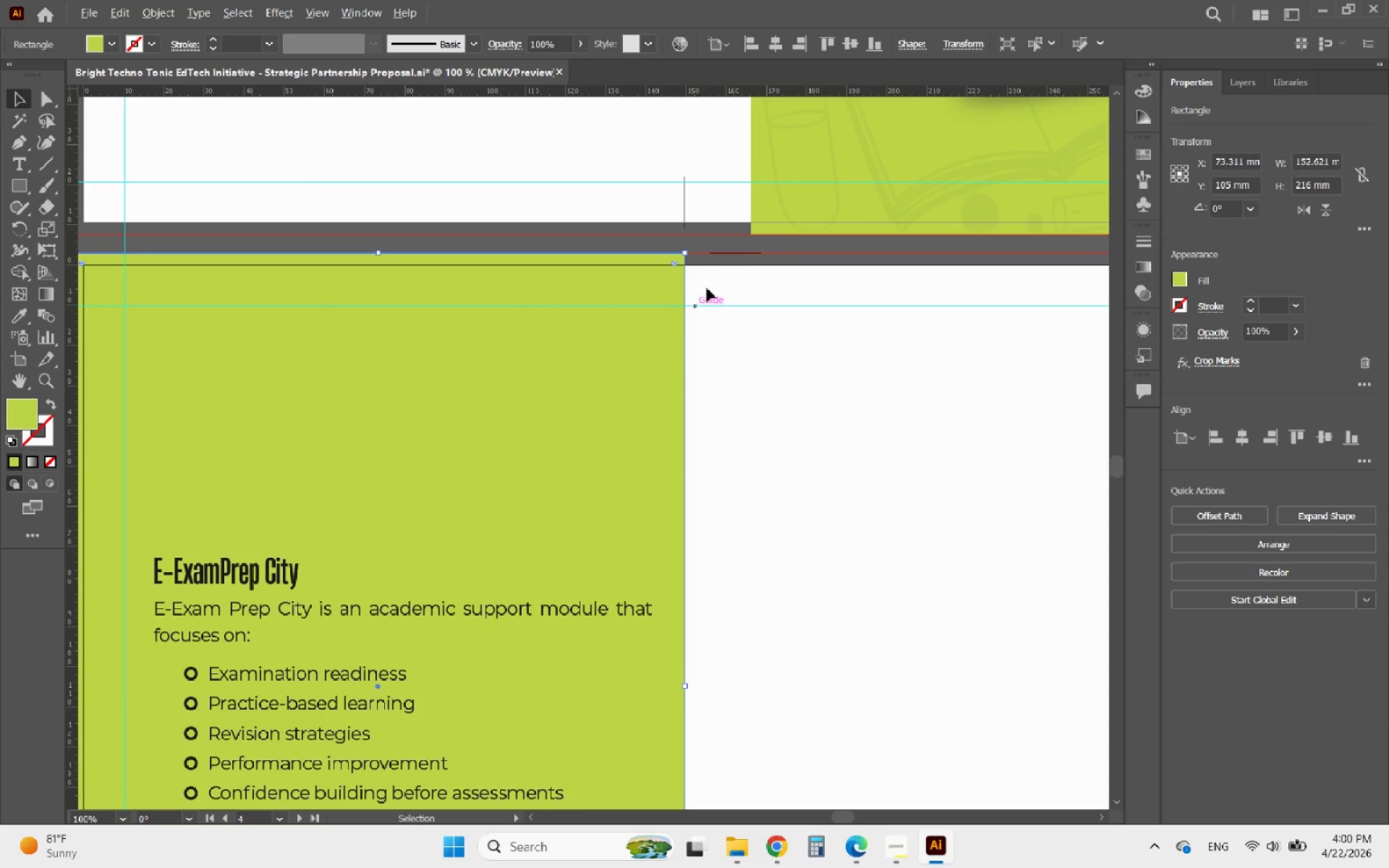 
scroll: coordinate [742, 250], scroll_direction: down, amount: 2.0
 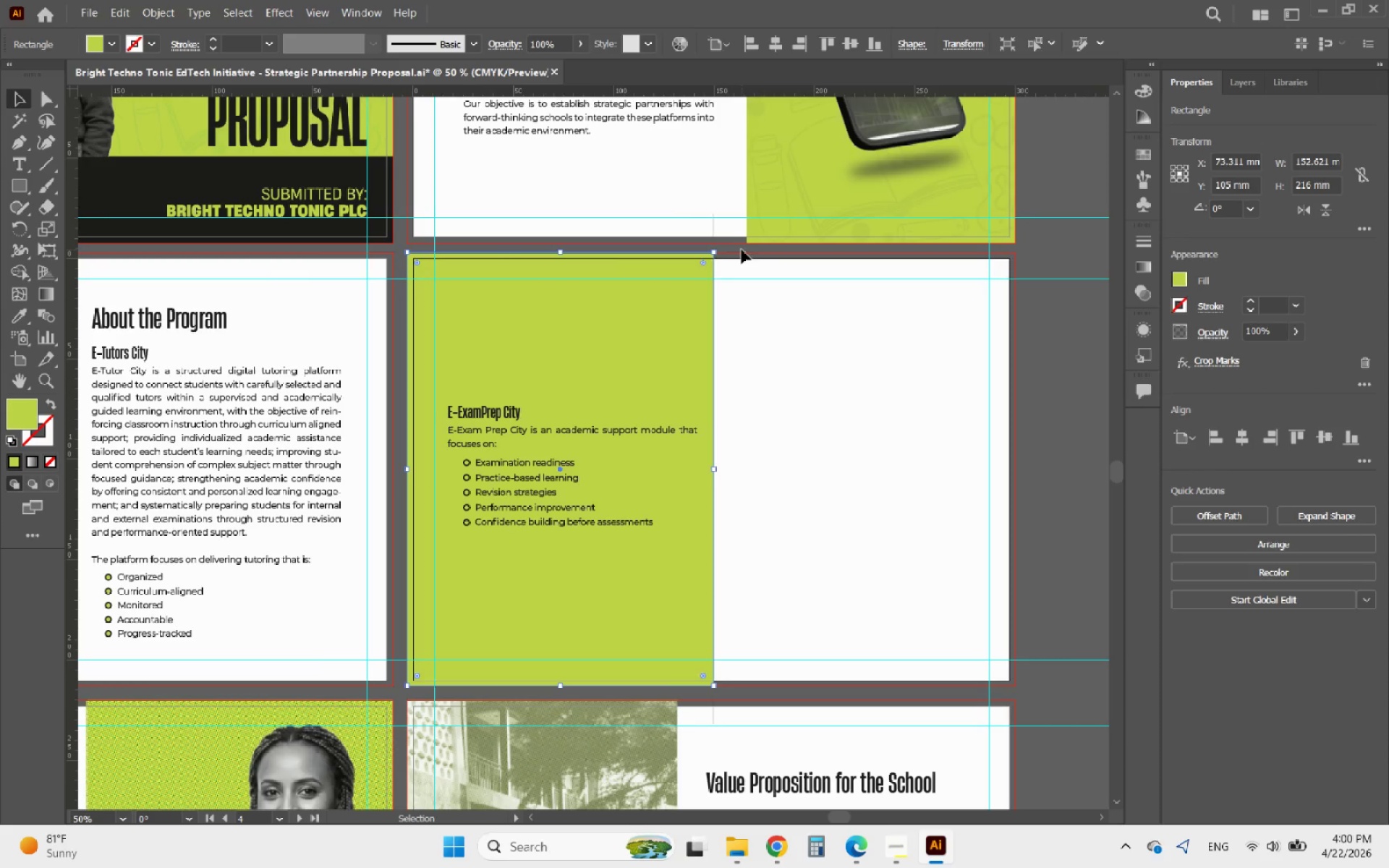 
hold_key(key=AltLeft, duration=2.0)
scroll: coordinate [344, 234], scroll_direction: up, amount: 4.0
 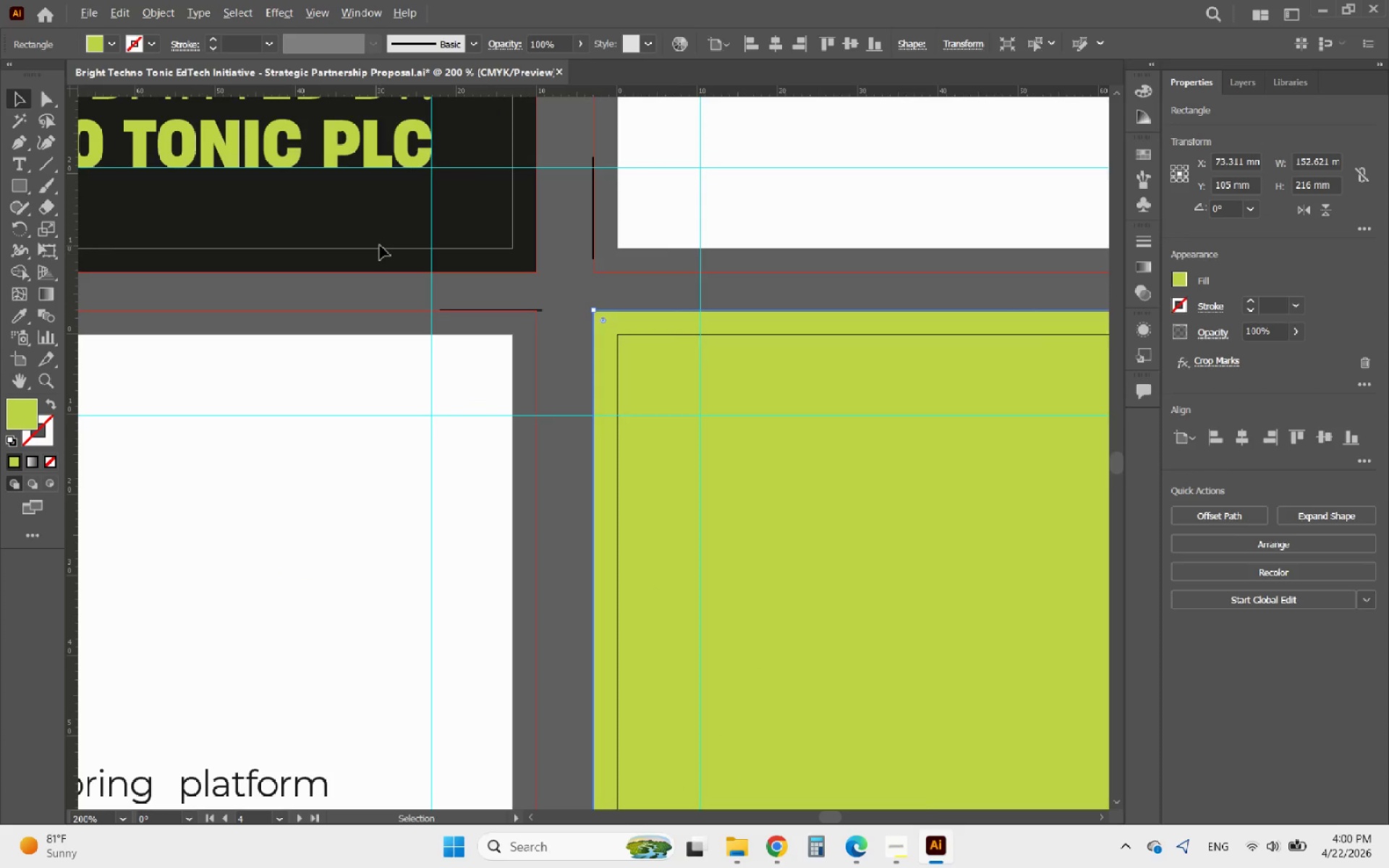 
scroll: coordinate [380, 245], scroll_direction: down, amount: 4.0
 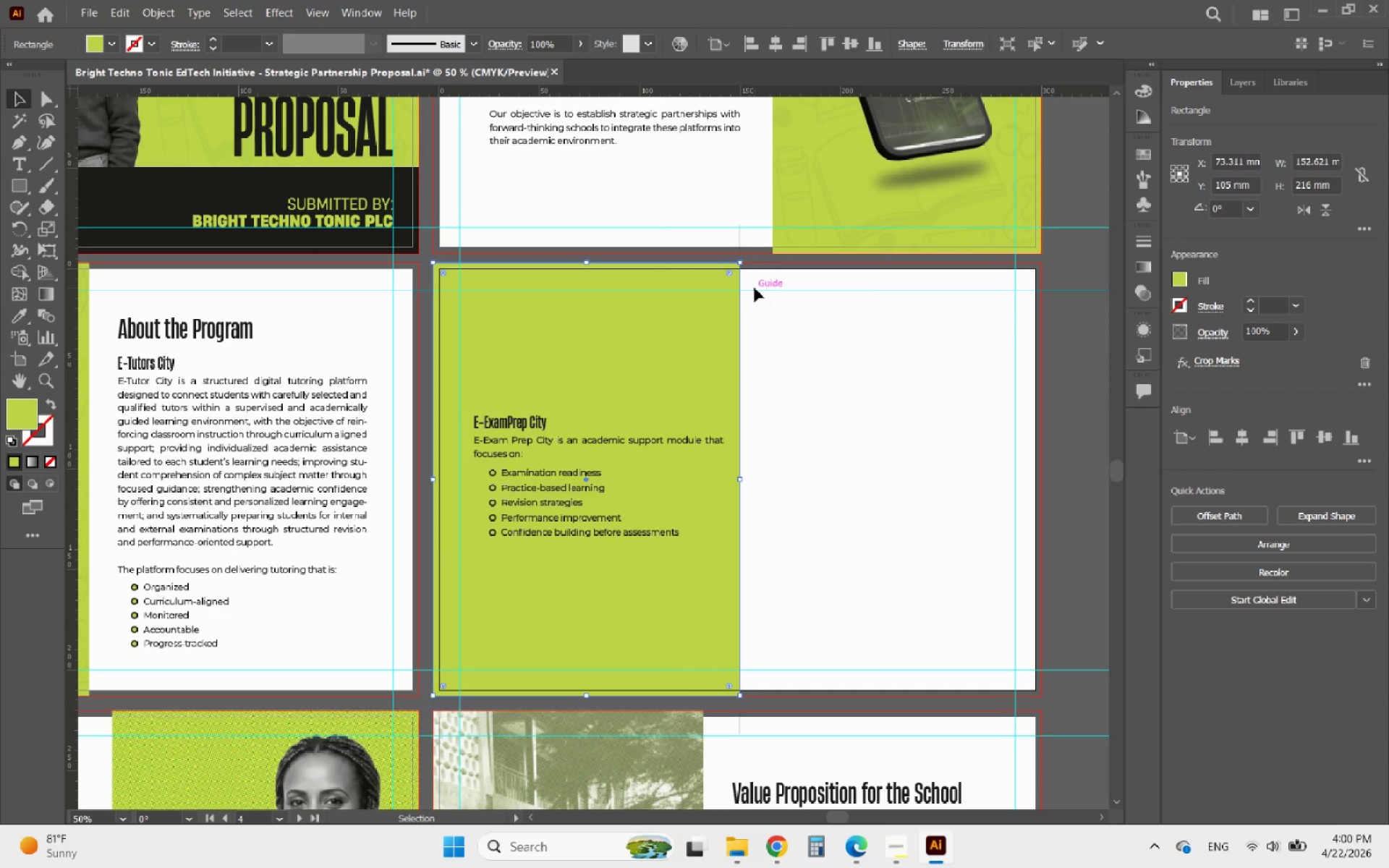 
key(Control+Z)
 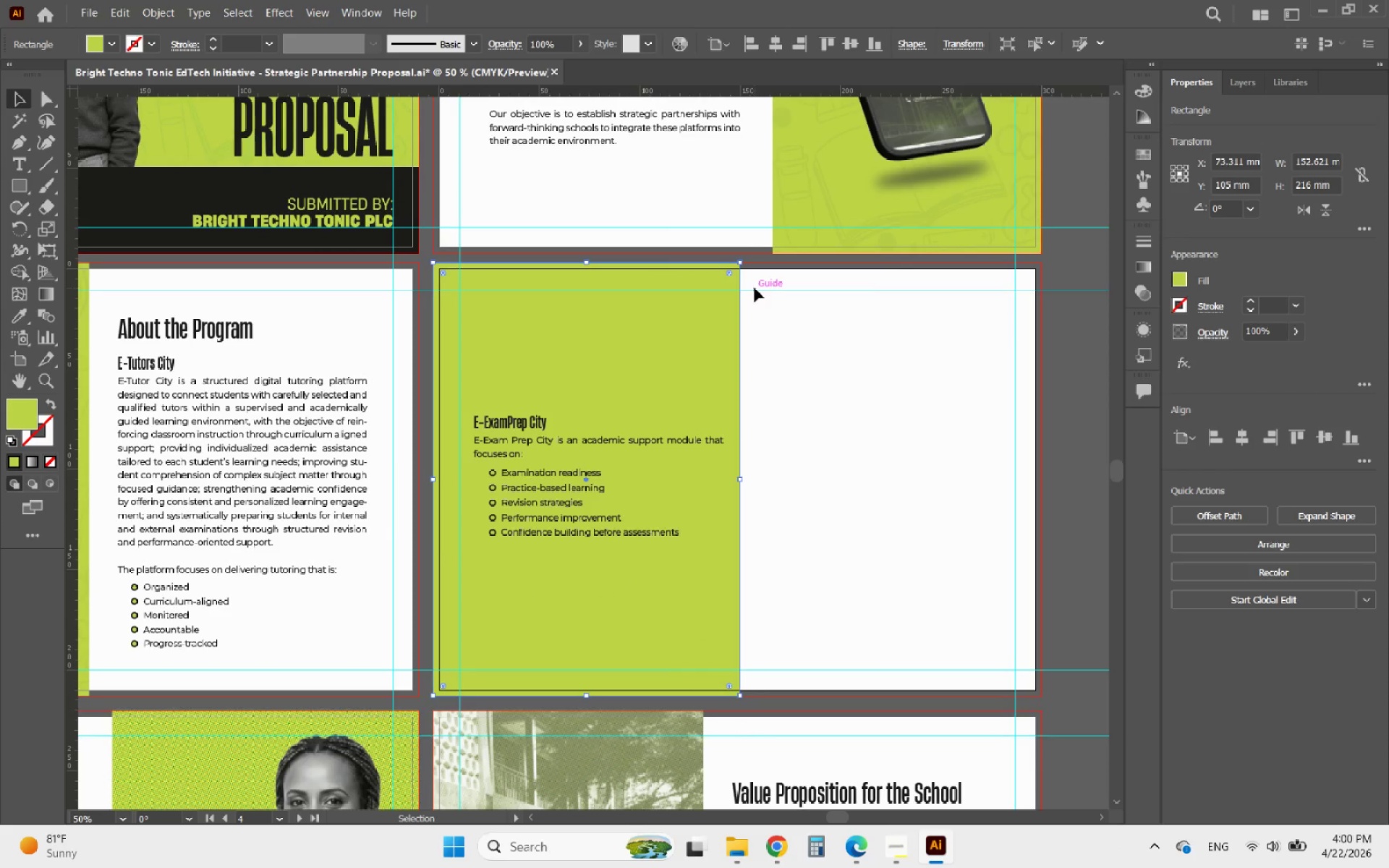 
key(Alt+AltLeft)
 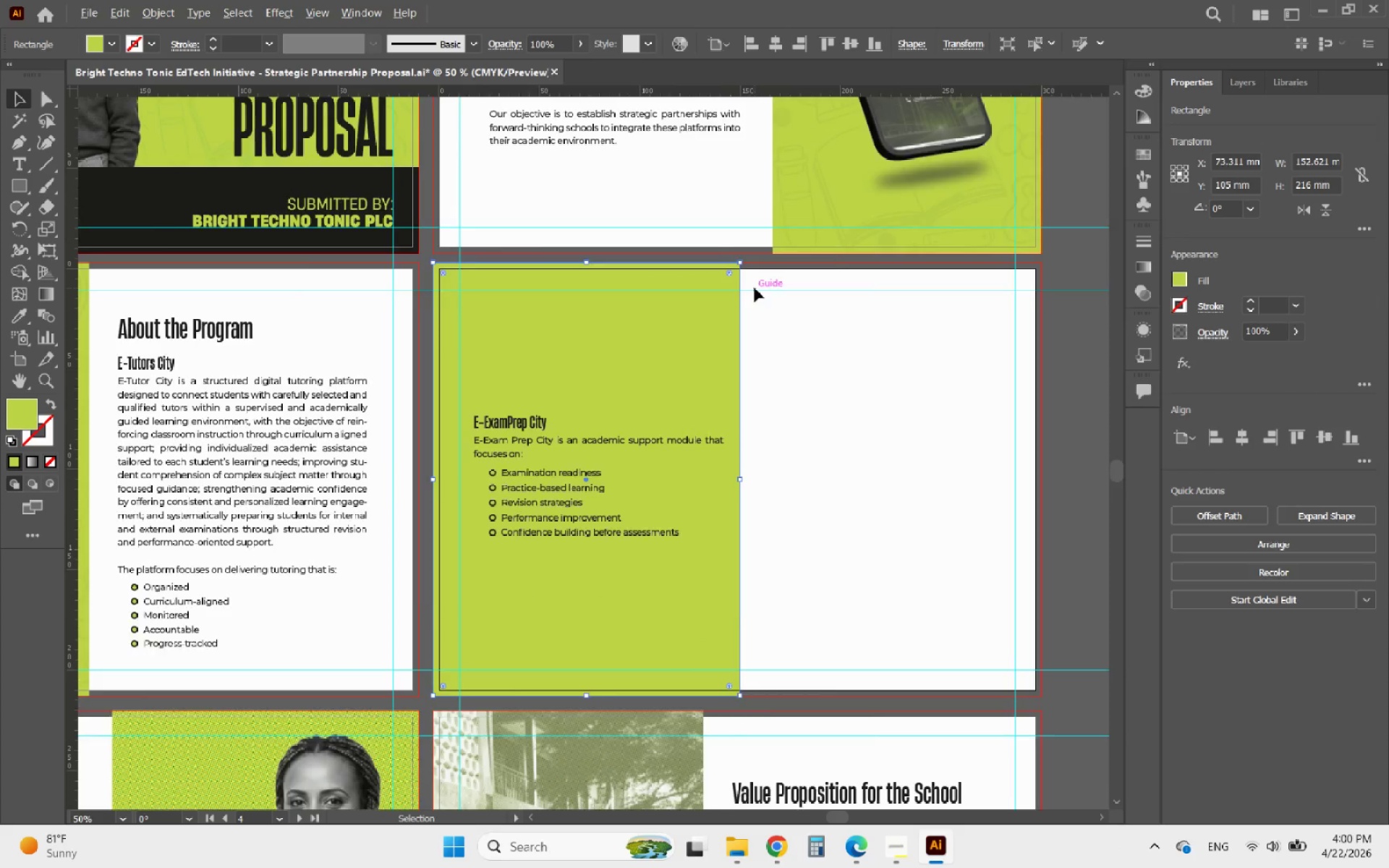 
scroll: coordinate [755, 288], scroll_direction: down, amount: 2.0
 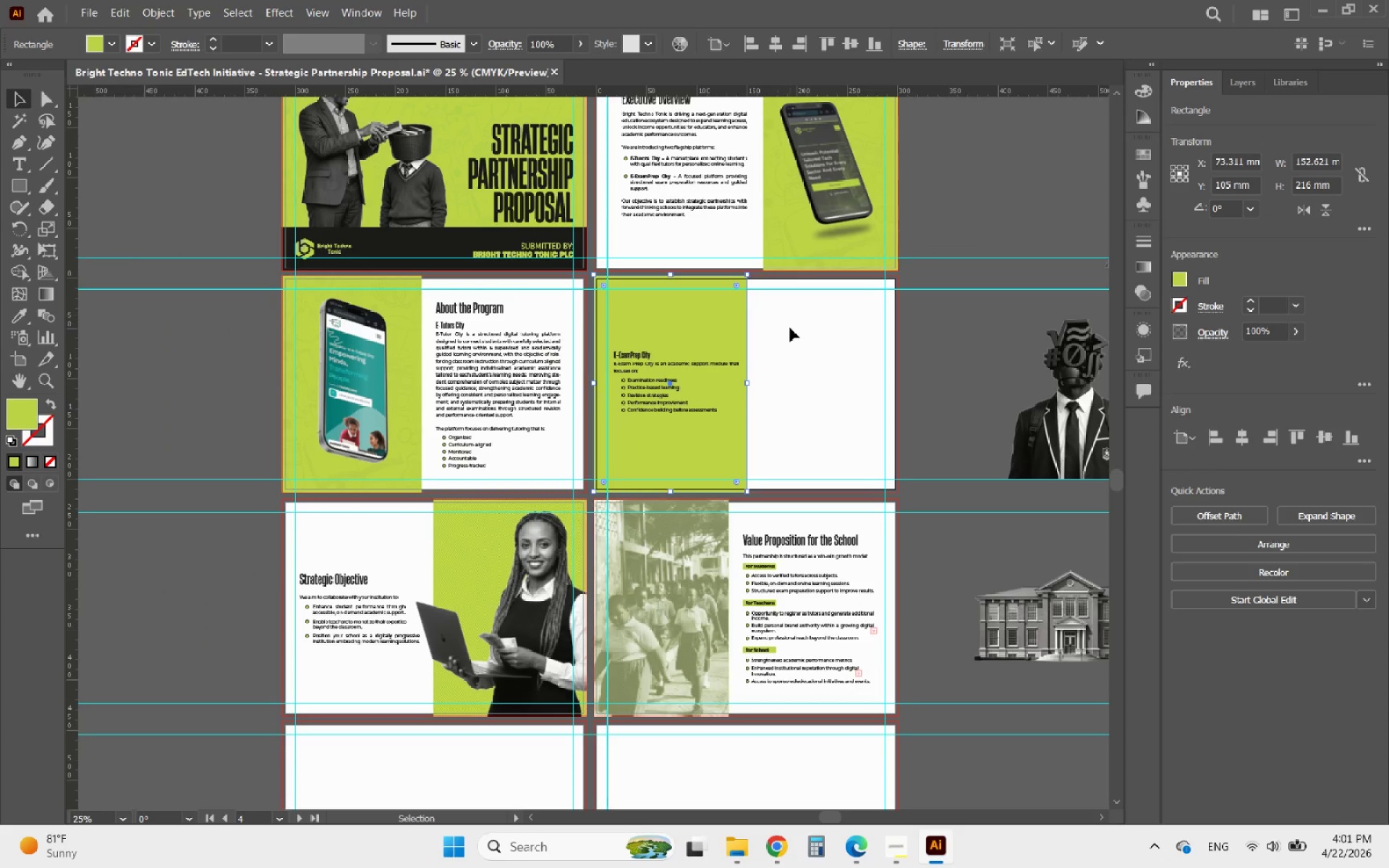 
left_click([791, 328])
 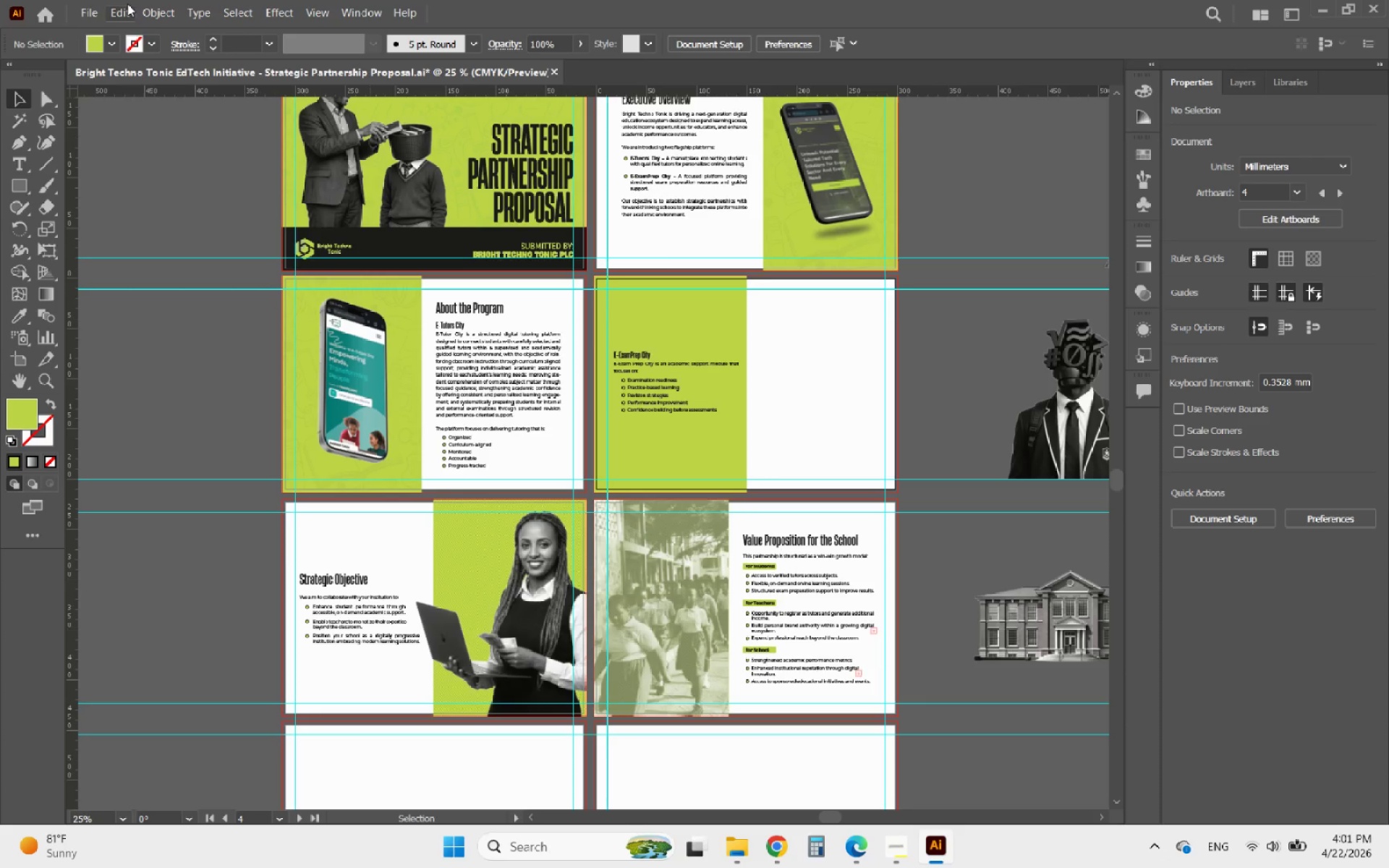 
left_click([99, 4])
 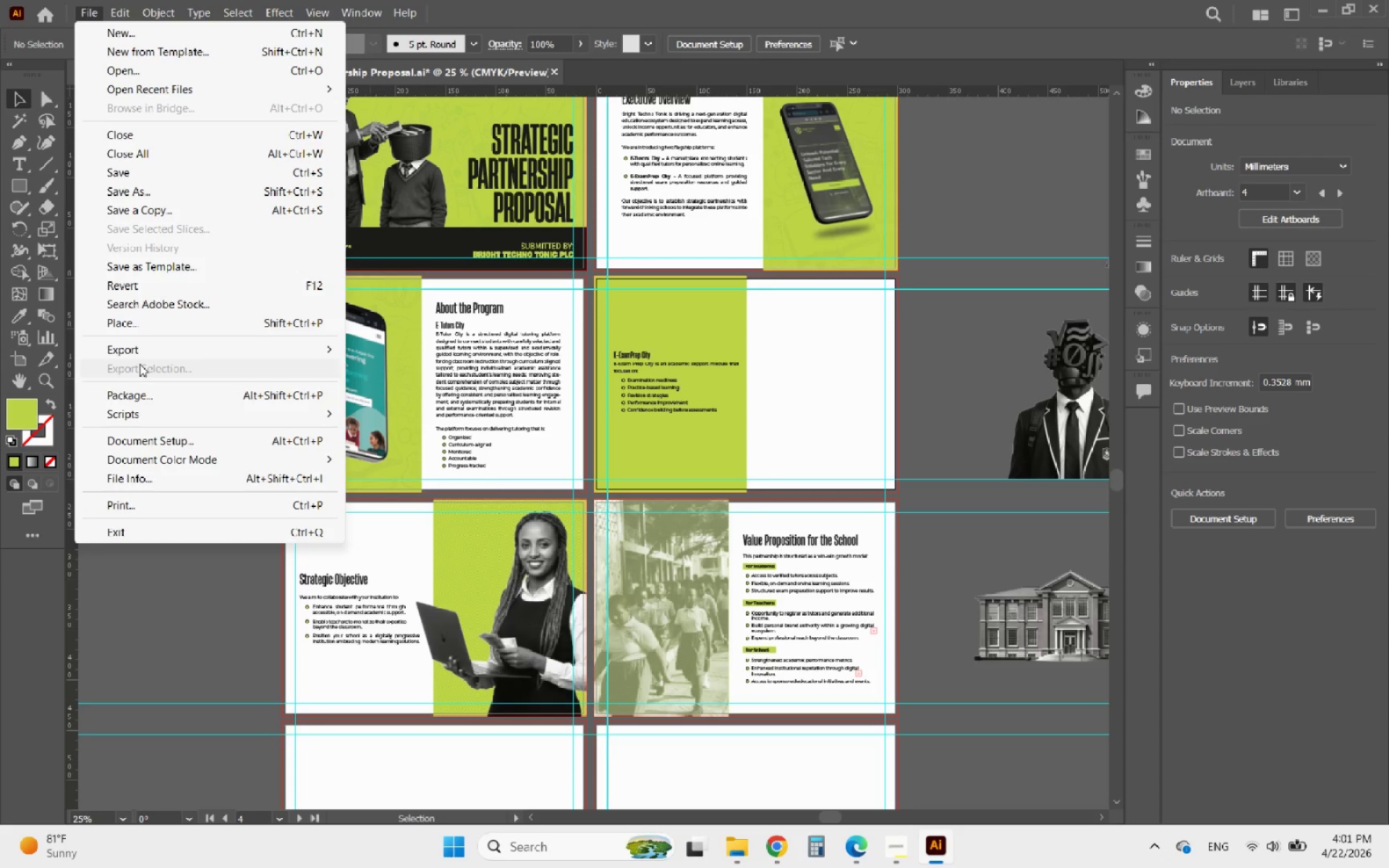 
left_click([143, 323])
 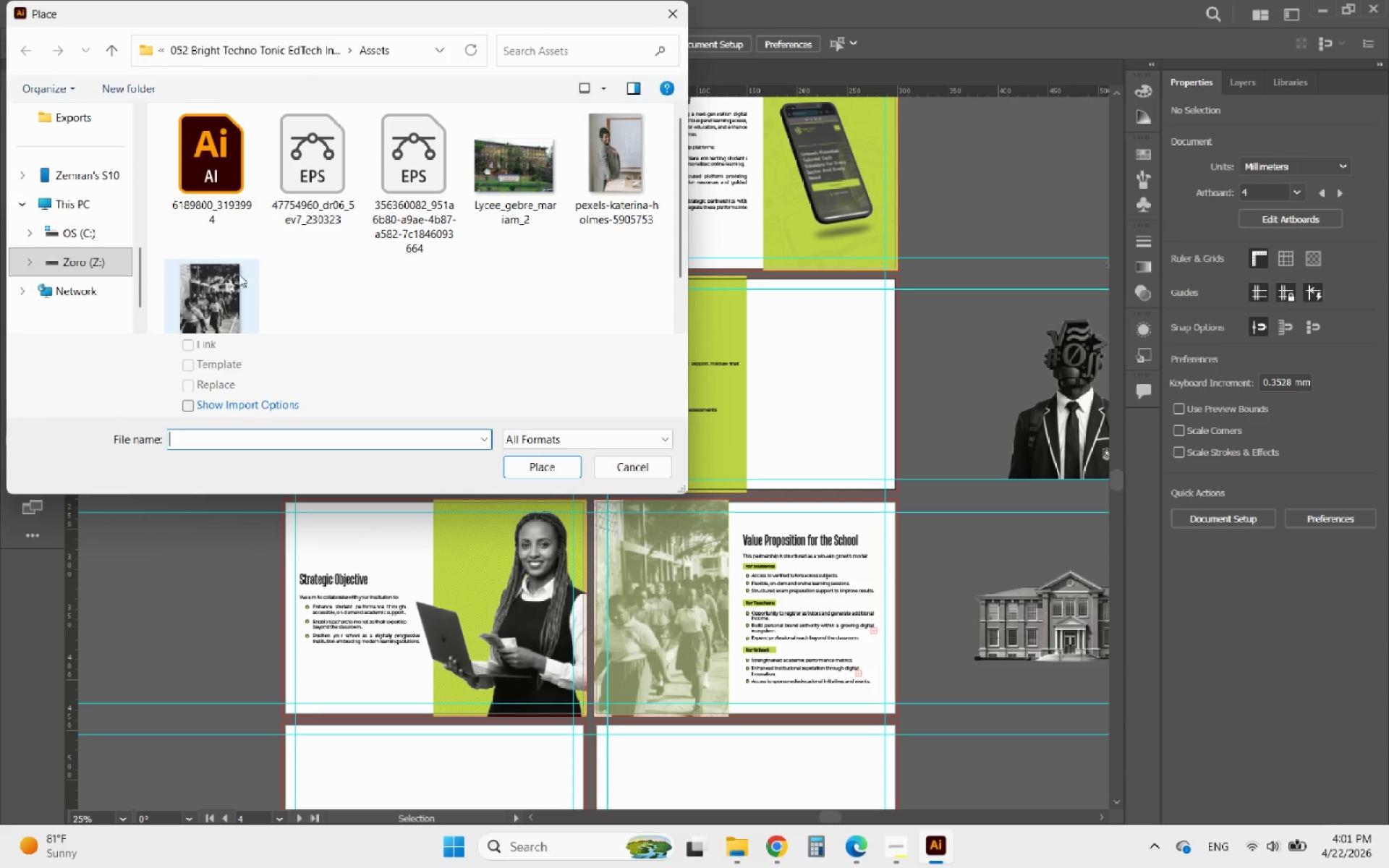 
left_click([51, 268])
 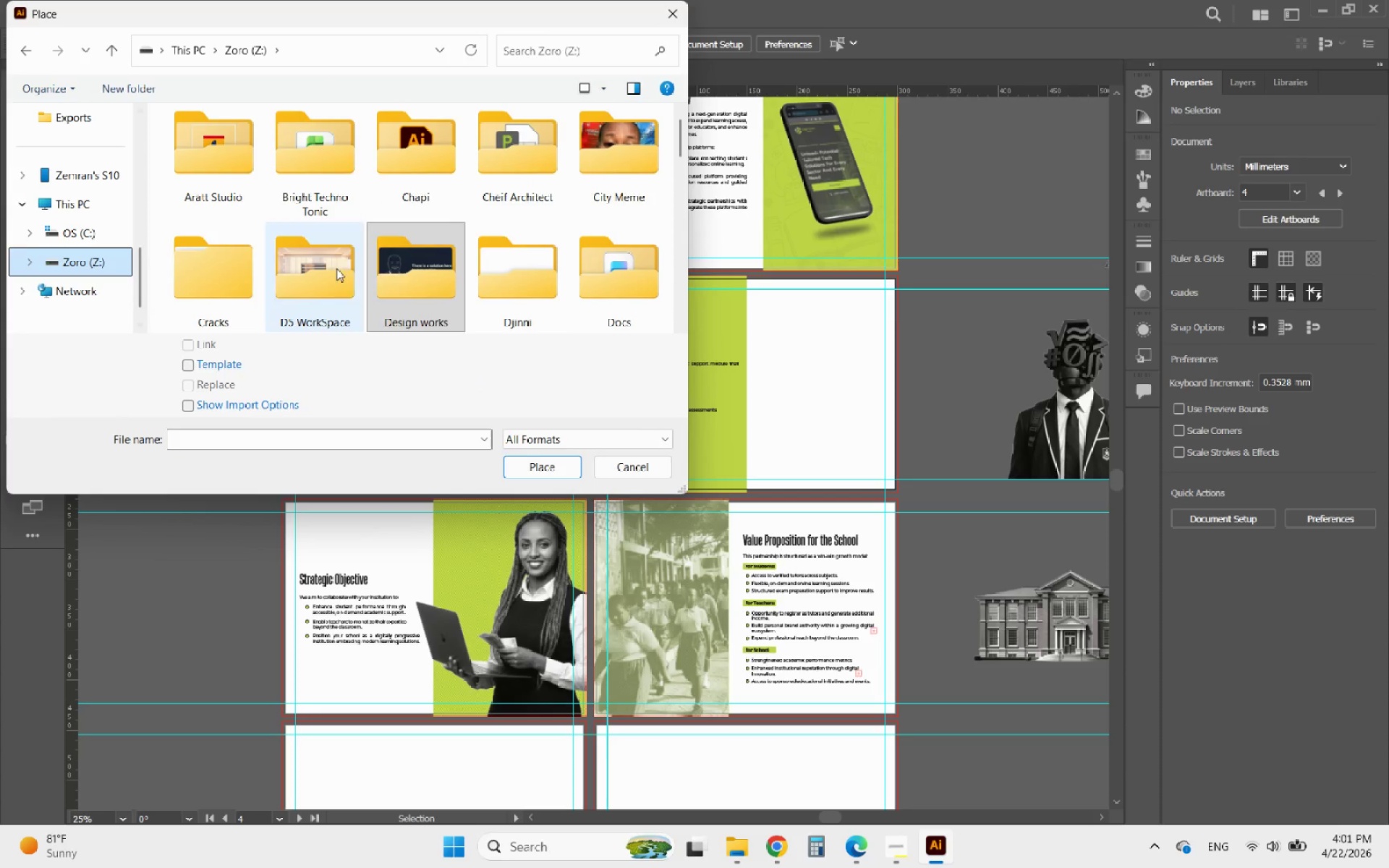 
mouse_move([482, 253])
 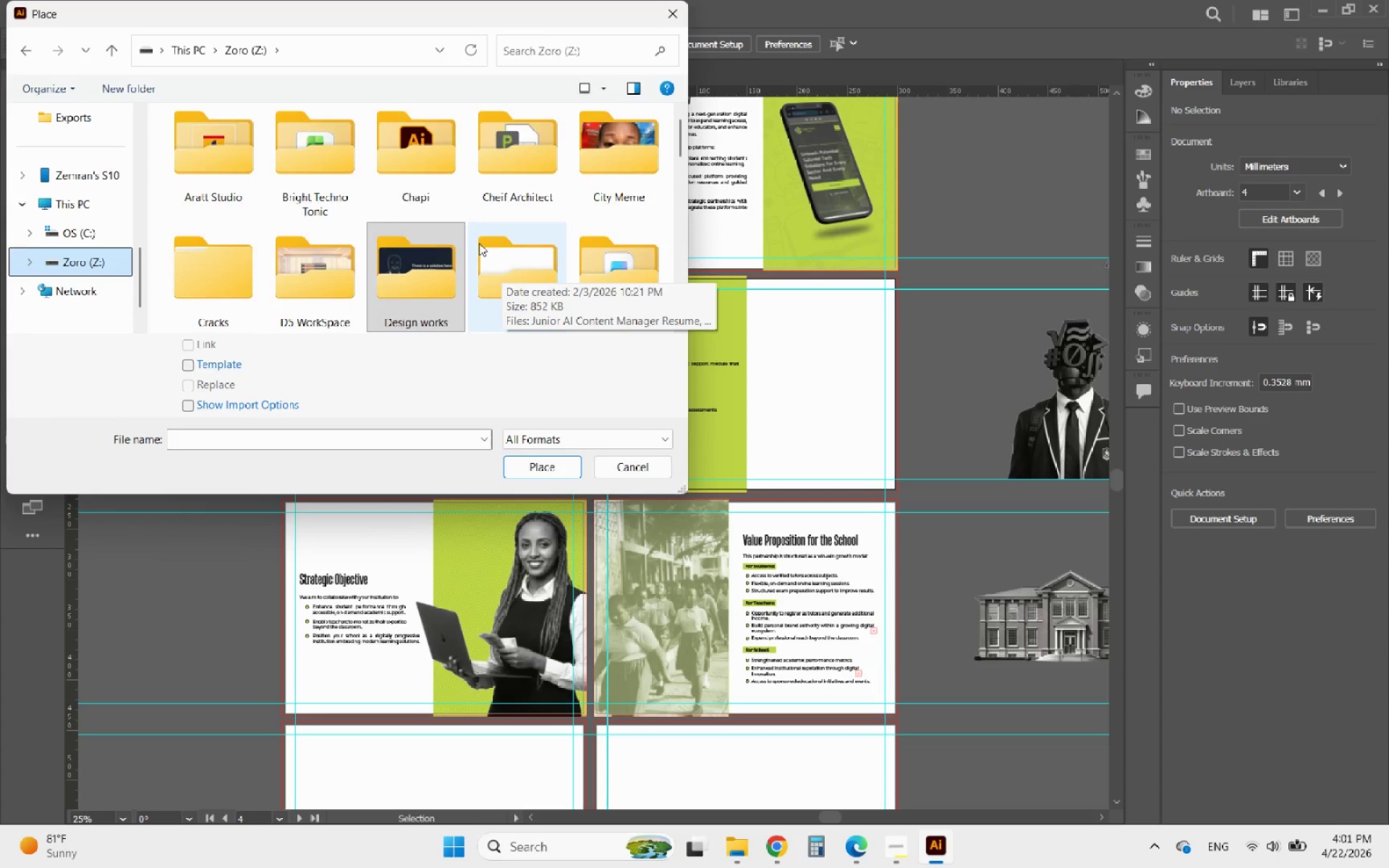 
scroll: coordinate [479, 243], scroll_direction: down, amount: 1.0
 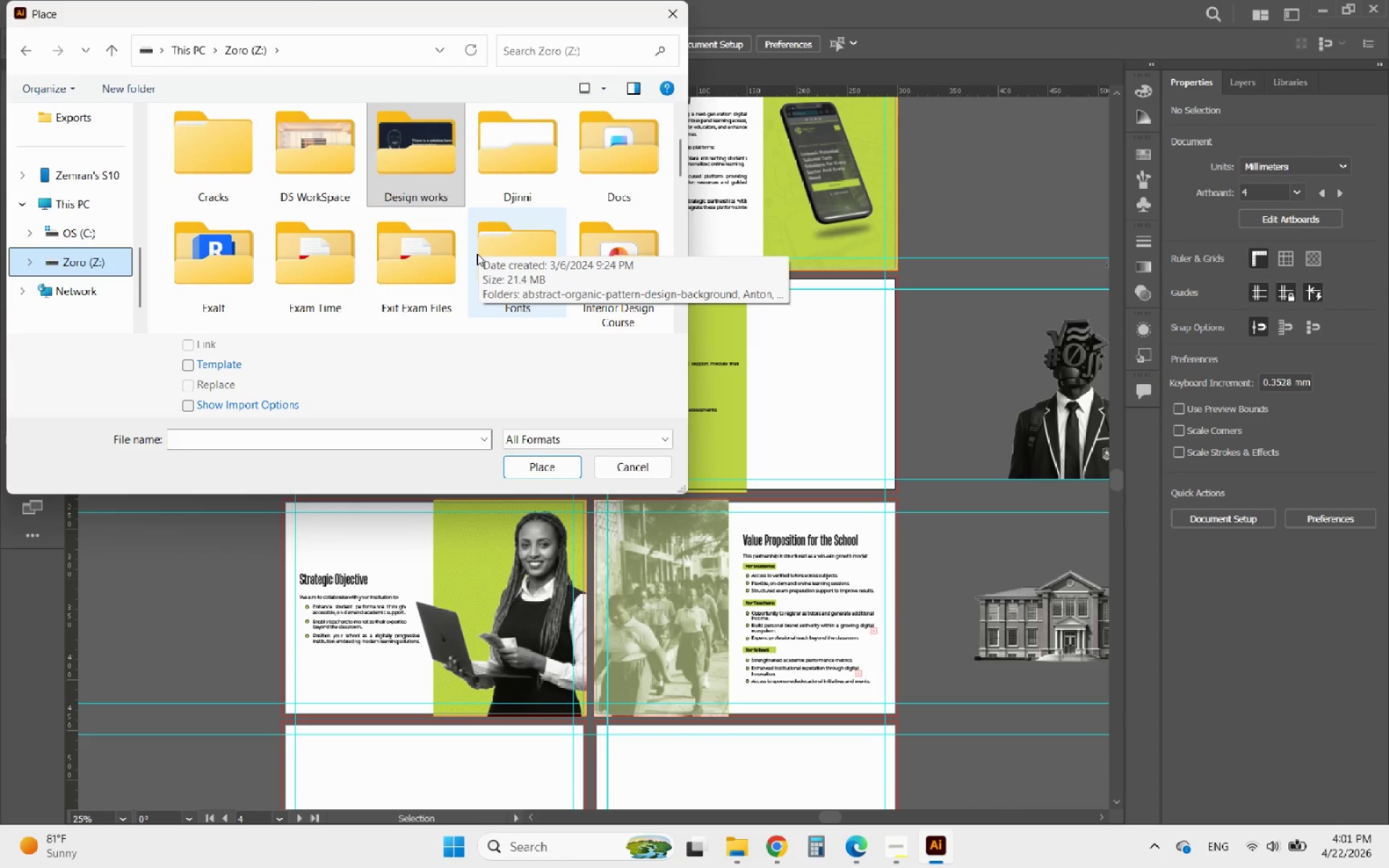 
wait(10.51)
 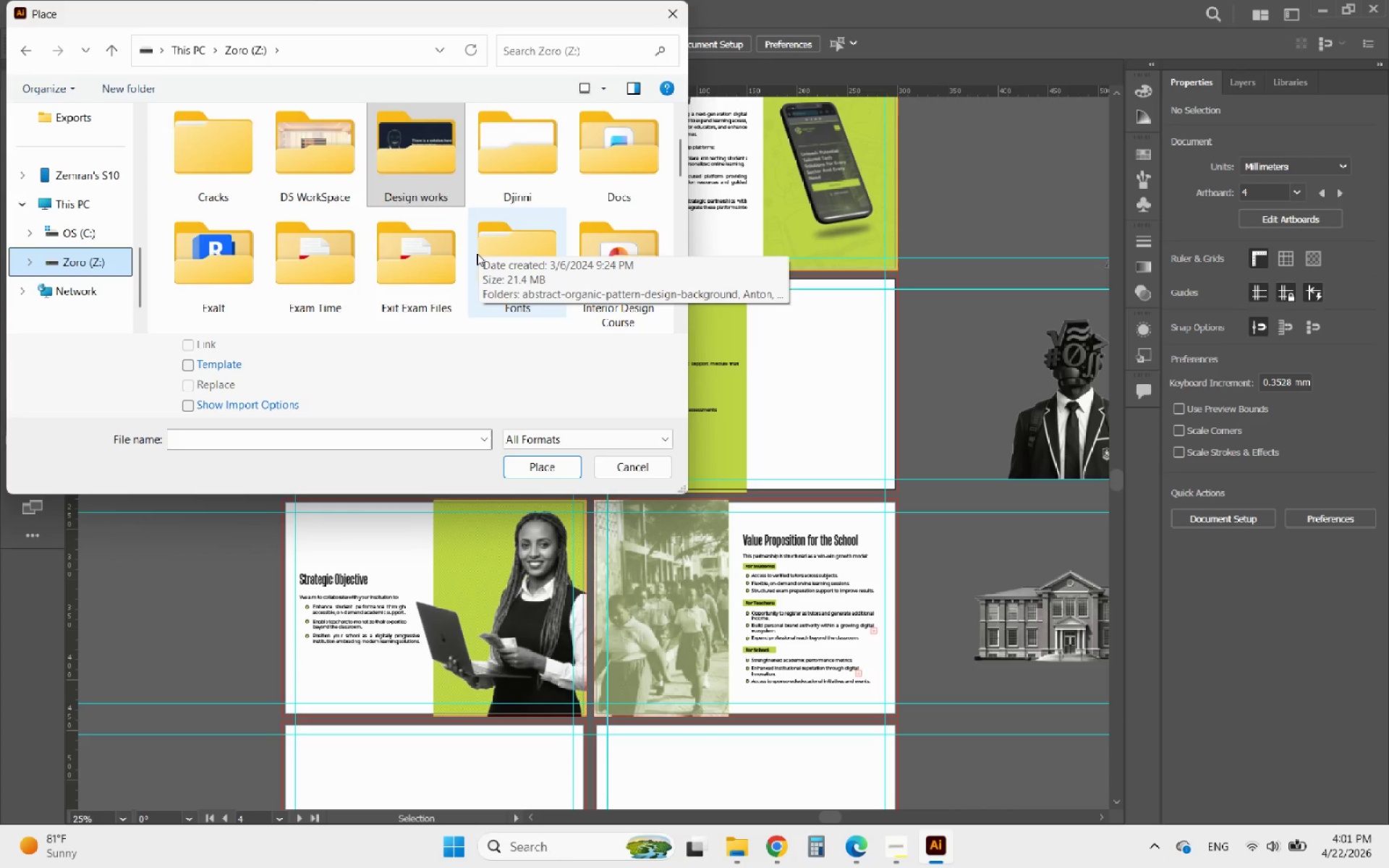 
scroll: coordinate [470, 265], scroll_direction: down, amount: 3.0
 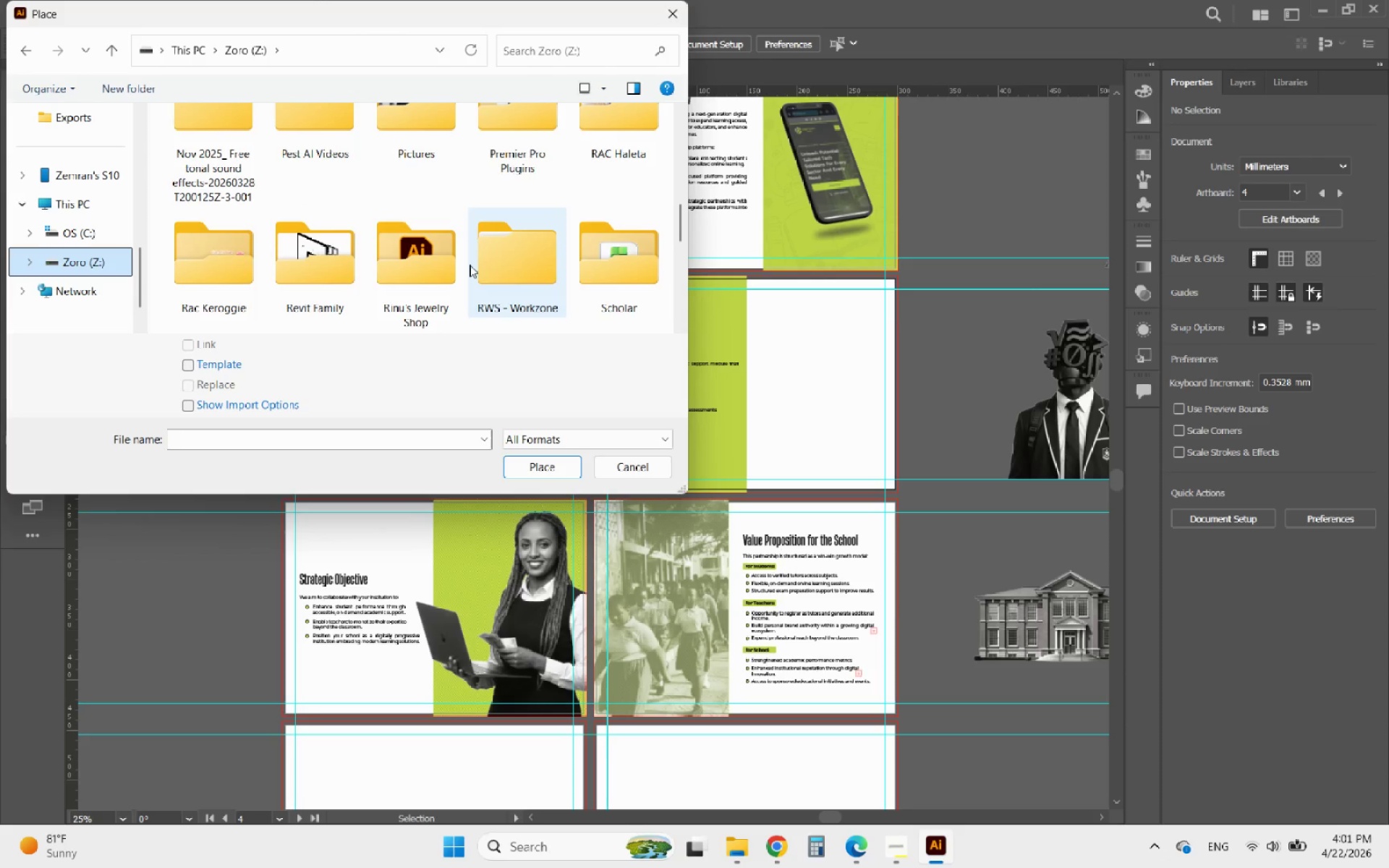 
wait(5.49)
 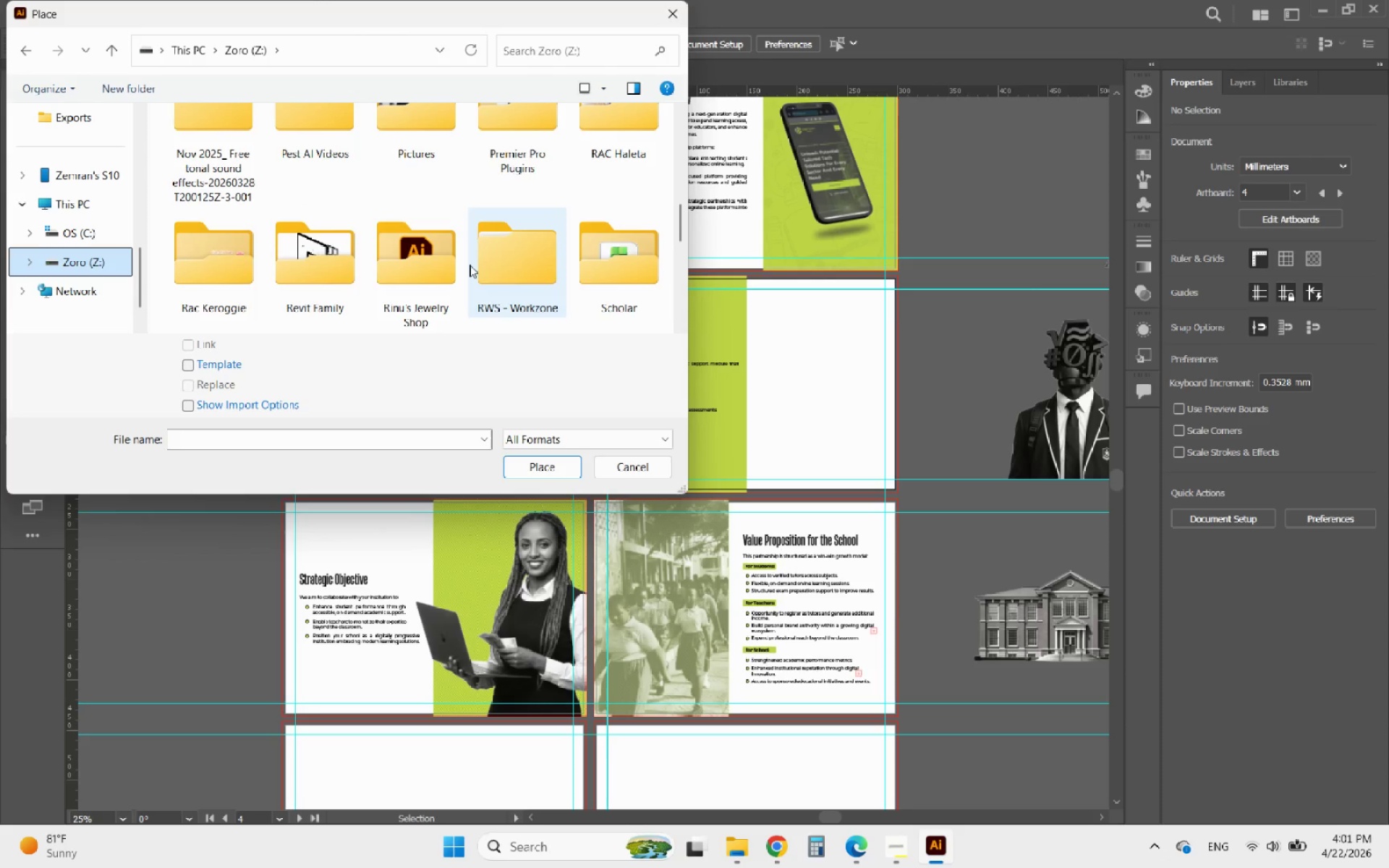 
scroll: coordinate [470, 265], scroll_direction: down, amount: 1.0
 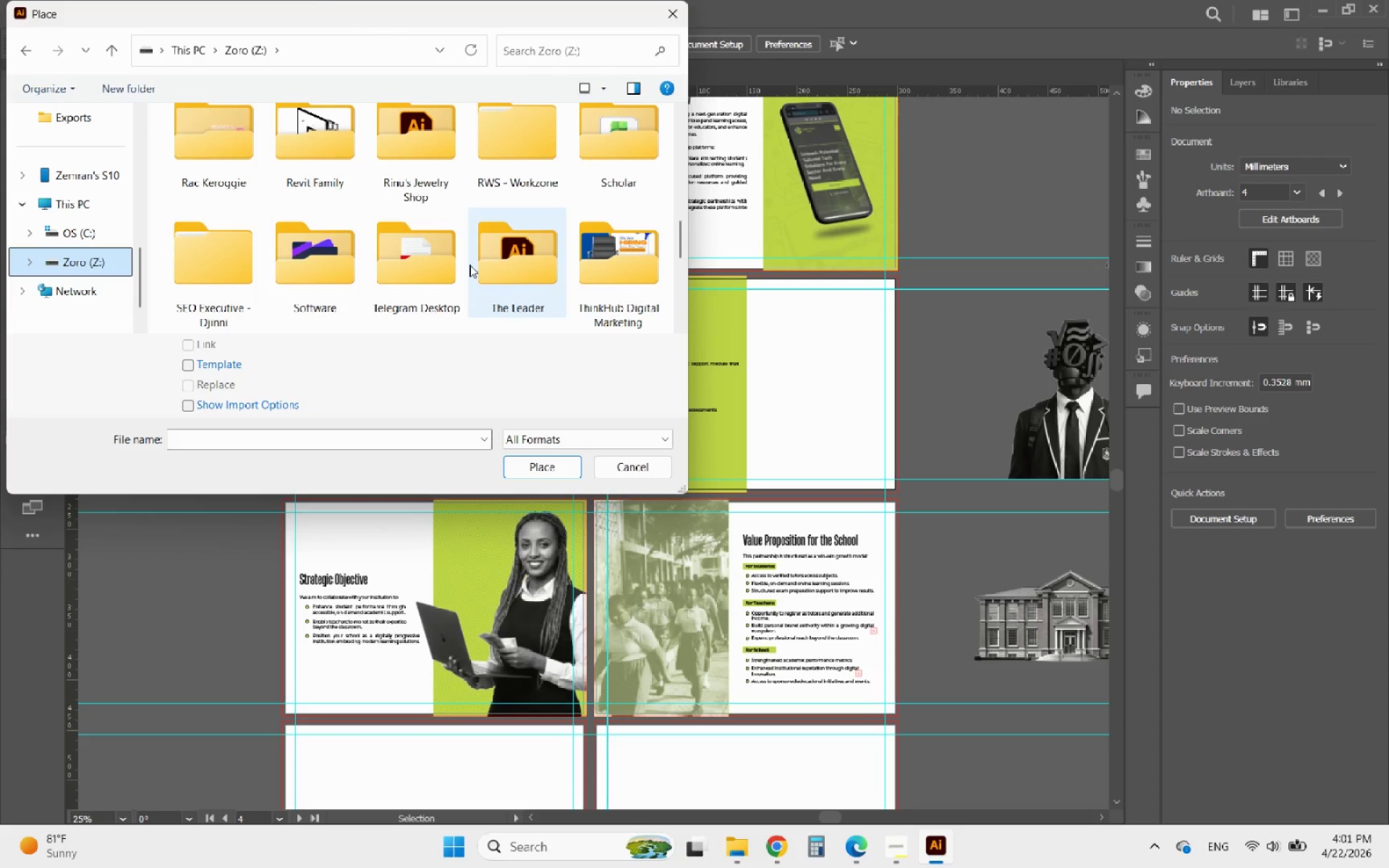 
scroll: coordinate [470, 265], scroll_direction: up, amount: 6.0
 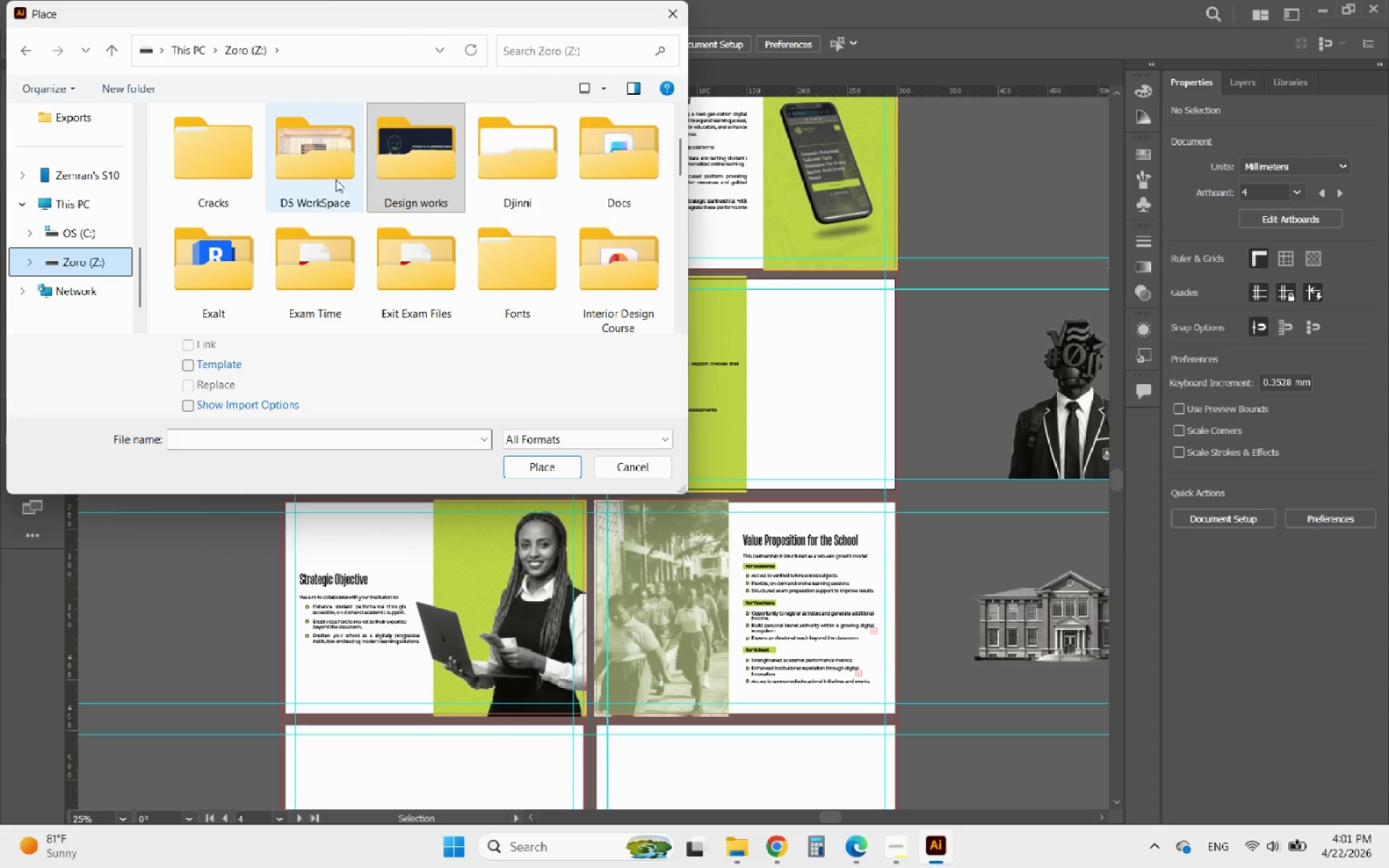 
double_click([307, 169])
 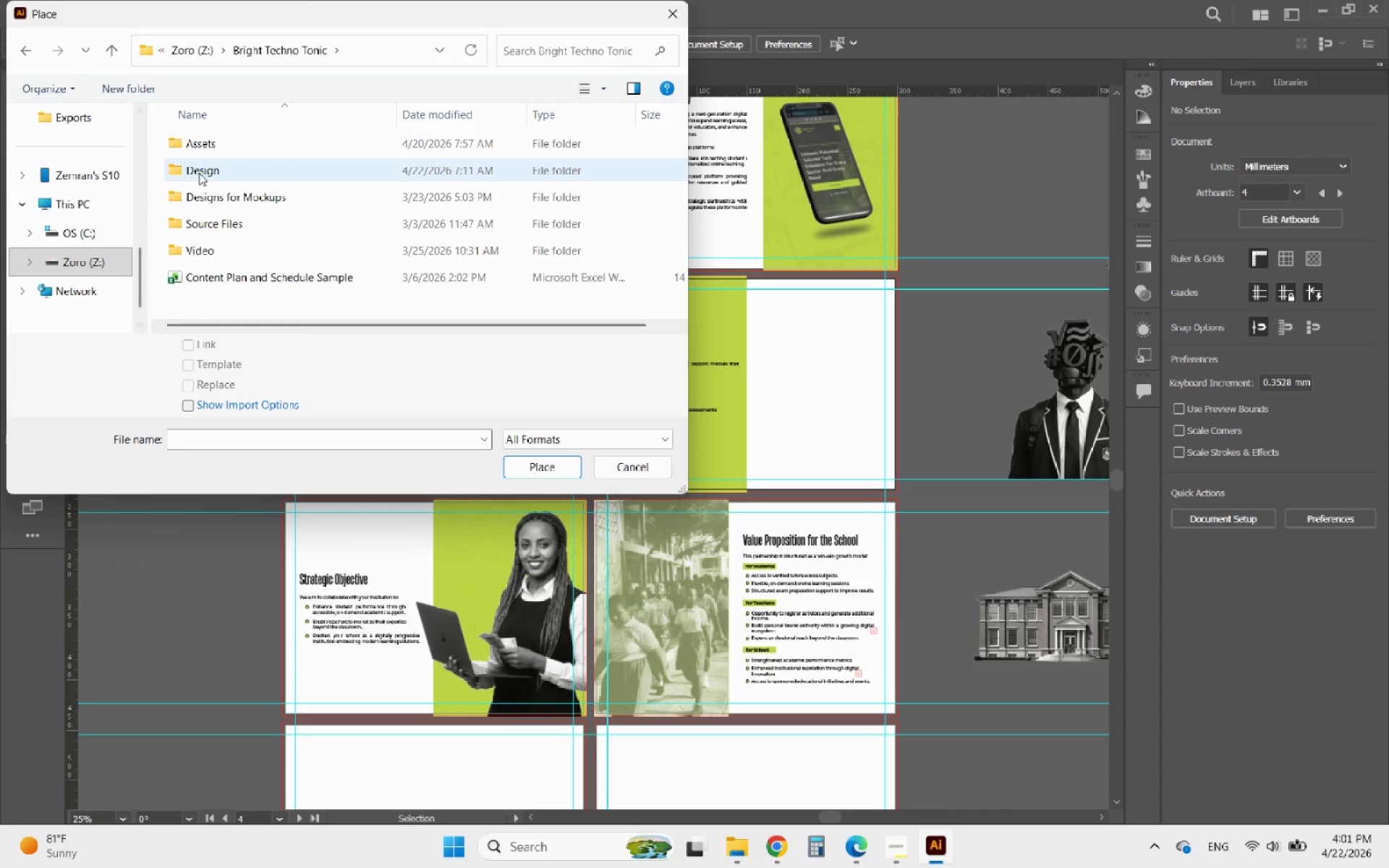 
scroll: coordinate [308, 170], scroll_direction: up, amount: 6.0
 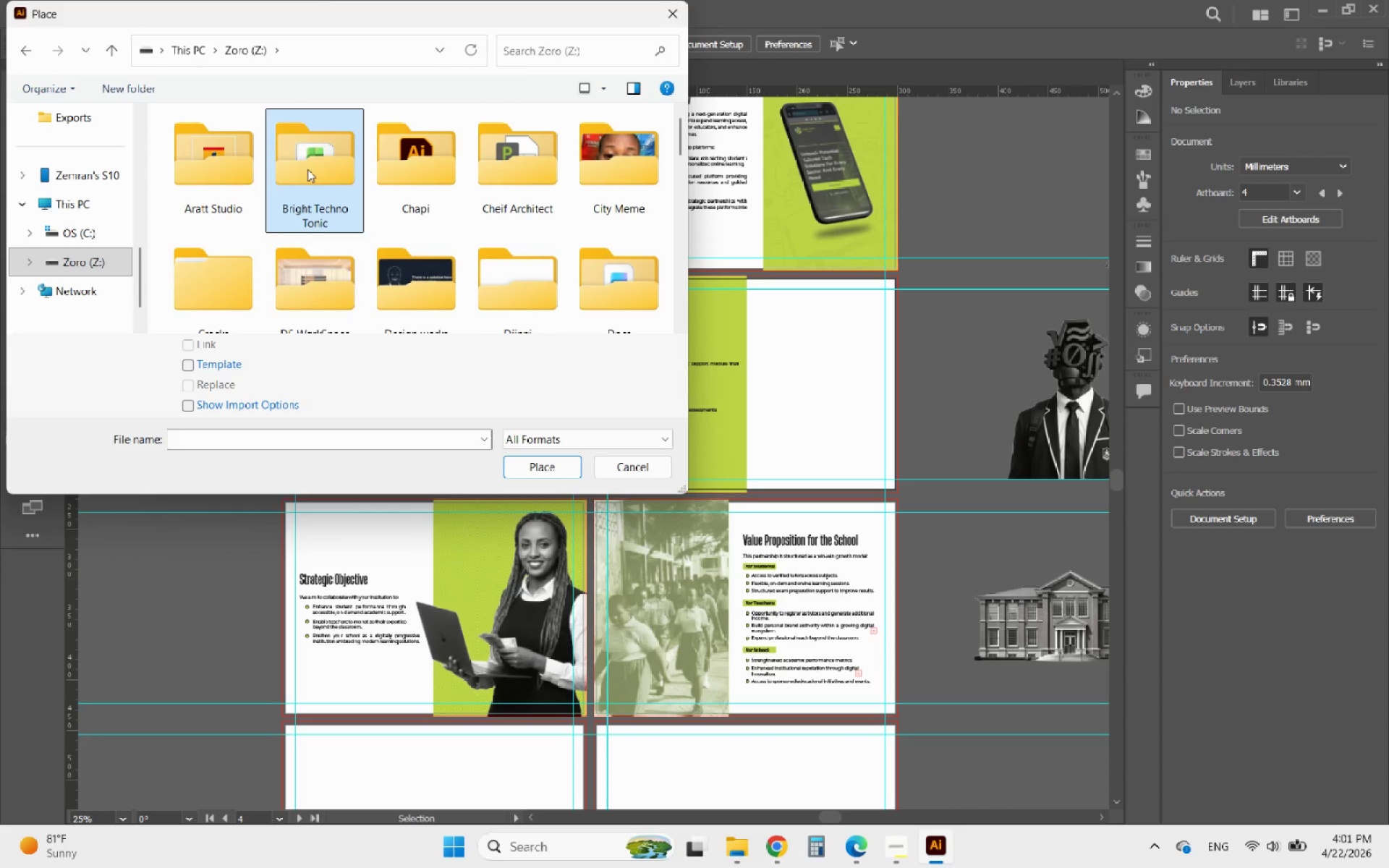 
wait(6.57)
 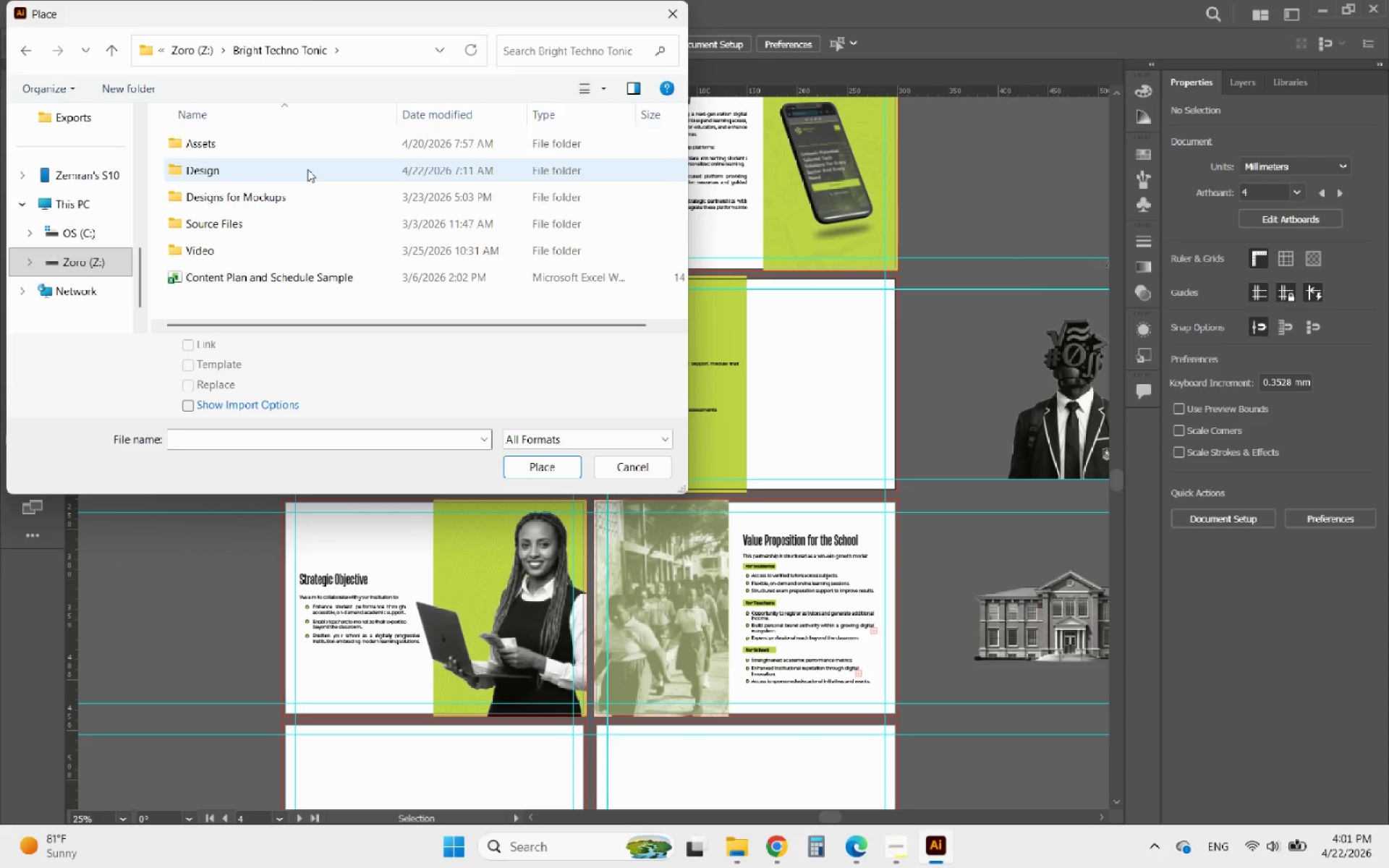 
double_click([212, 200])
 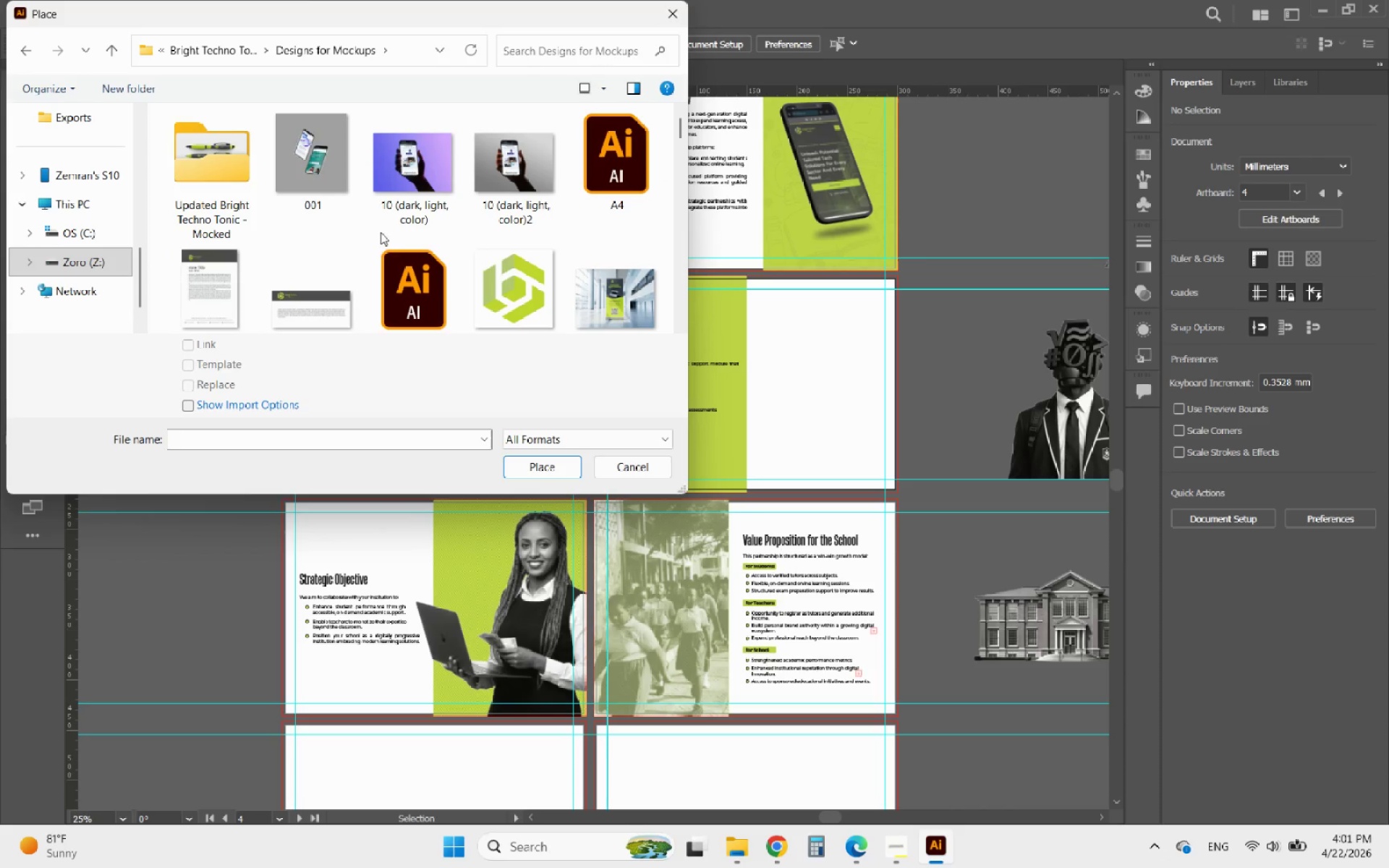 
scroll: coordinate [394, 232], scroll_direction: down, amount: 7.0
 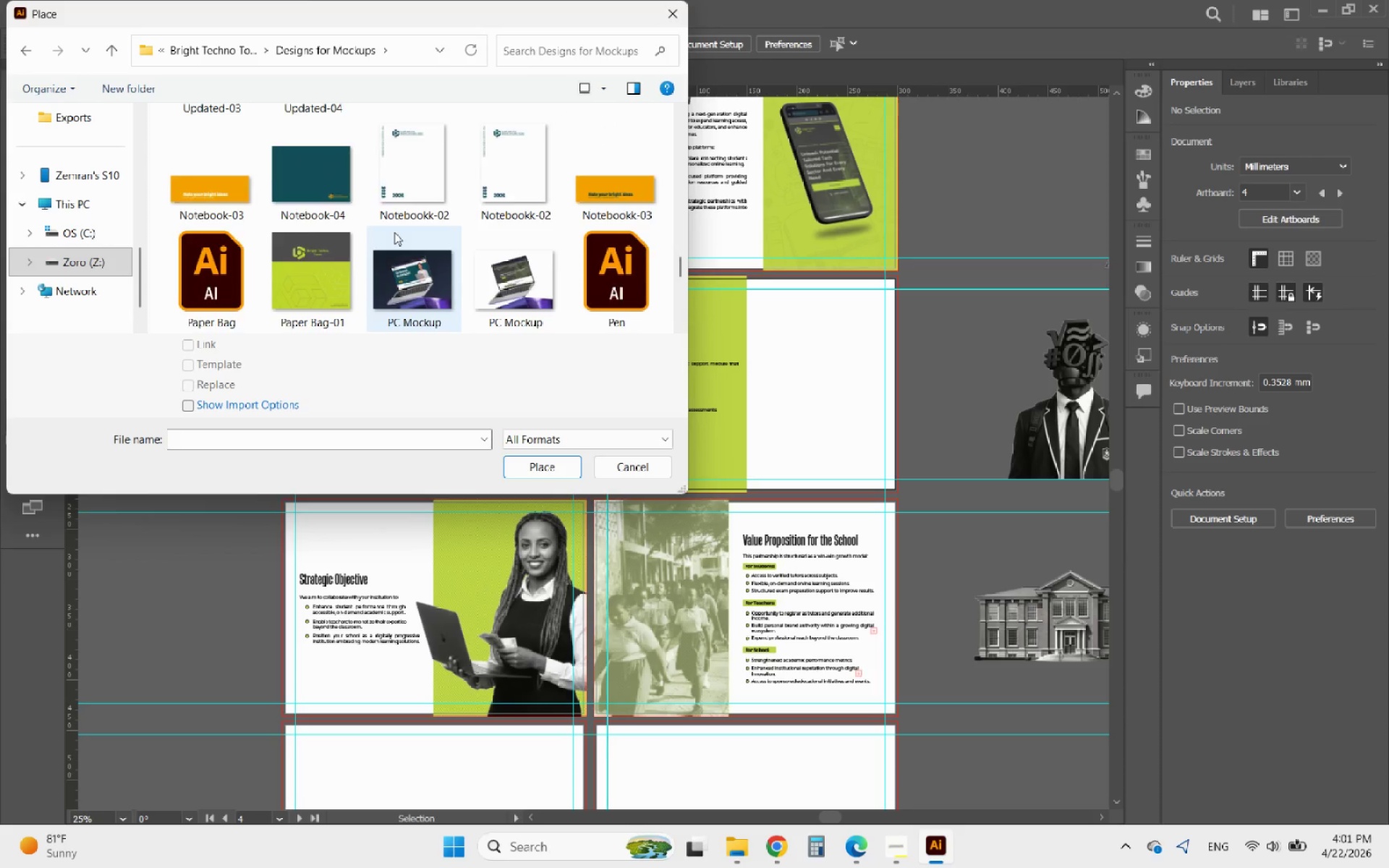 
scroll: coordinate [377, 202], scroll_direction: up, amount: 8.0
 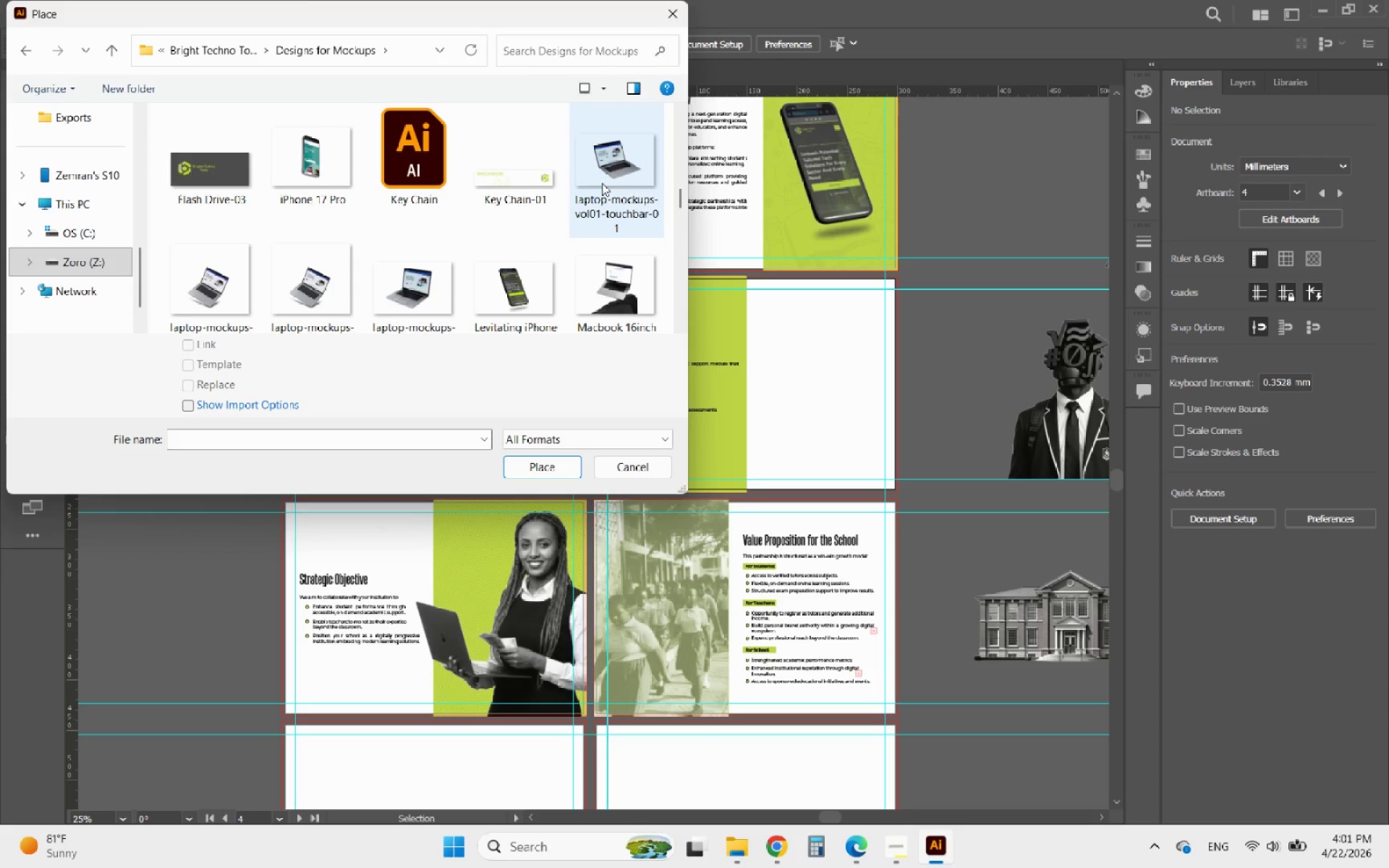 
mouse_move([586, 189])
 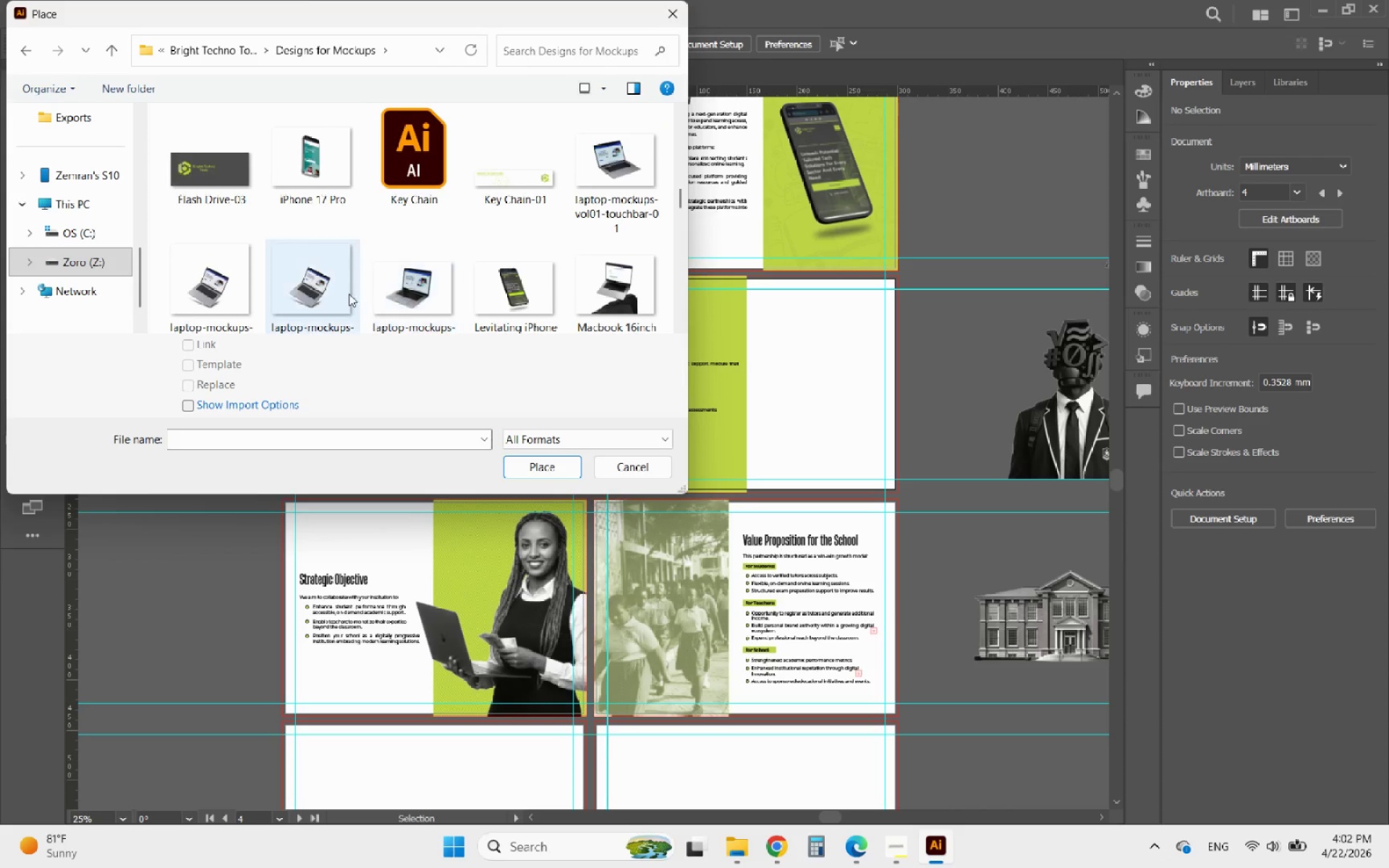 
left_click([320, 284])
 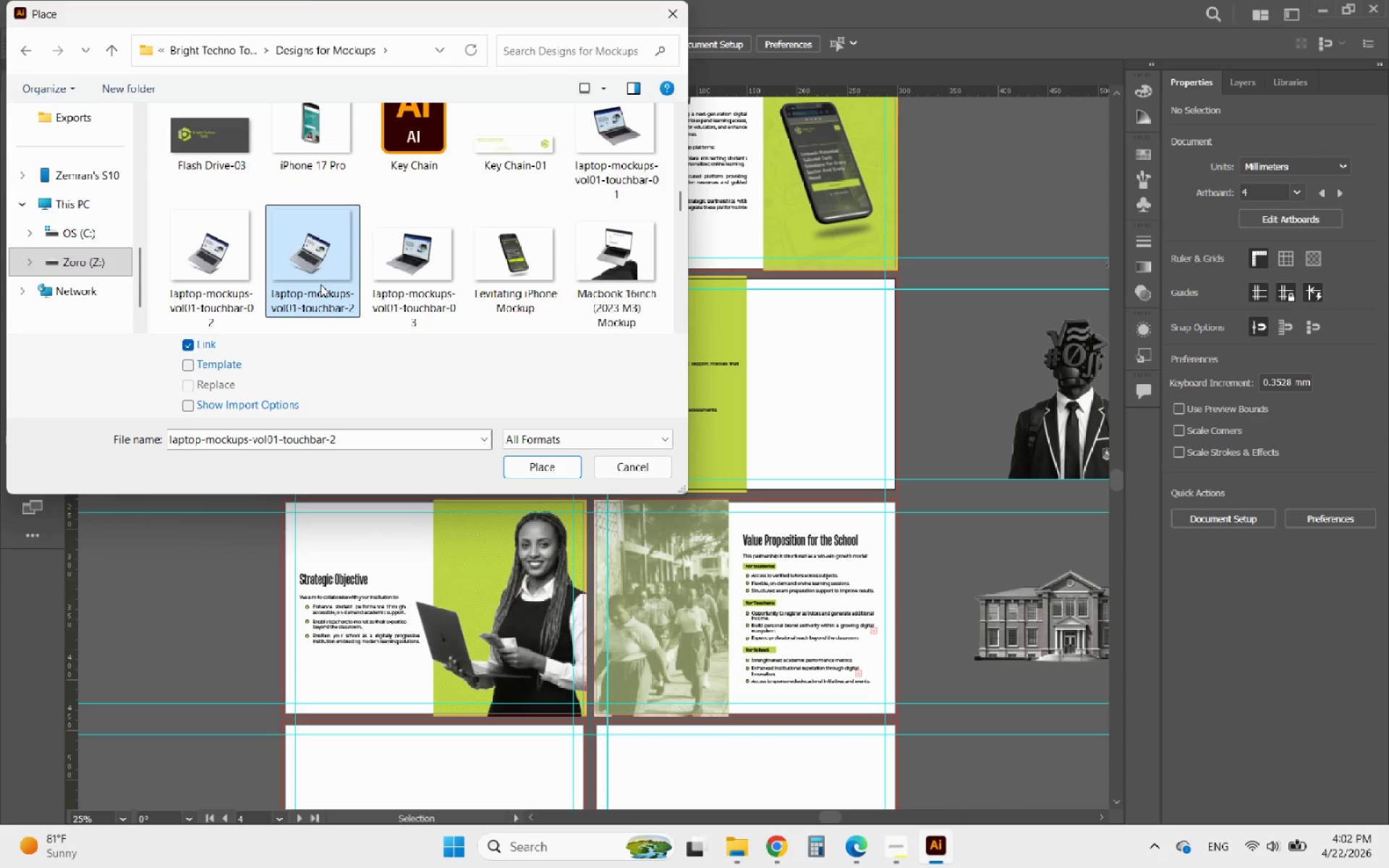 
mouse_move([319, 302])
 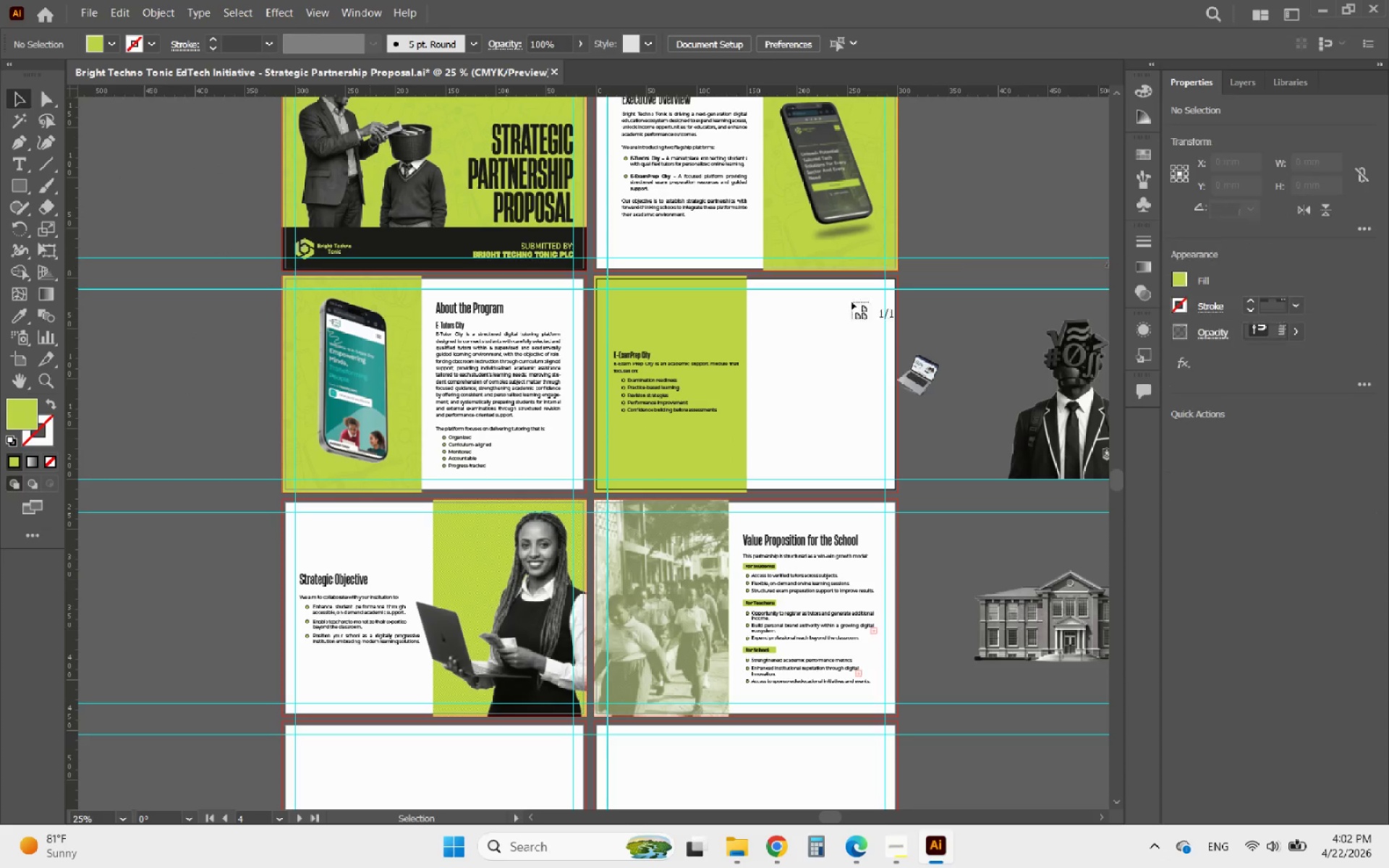 
left_click_drag(start_coordinate=[758, 315], to_coordinate=[888, 481])
 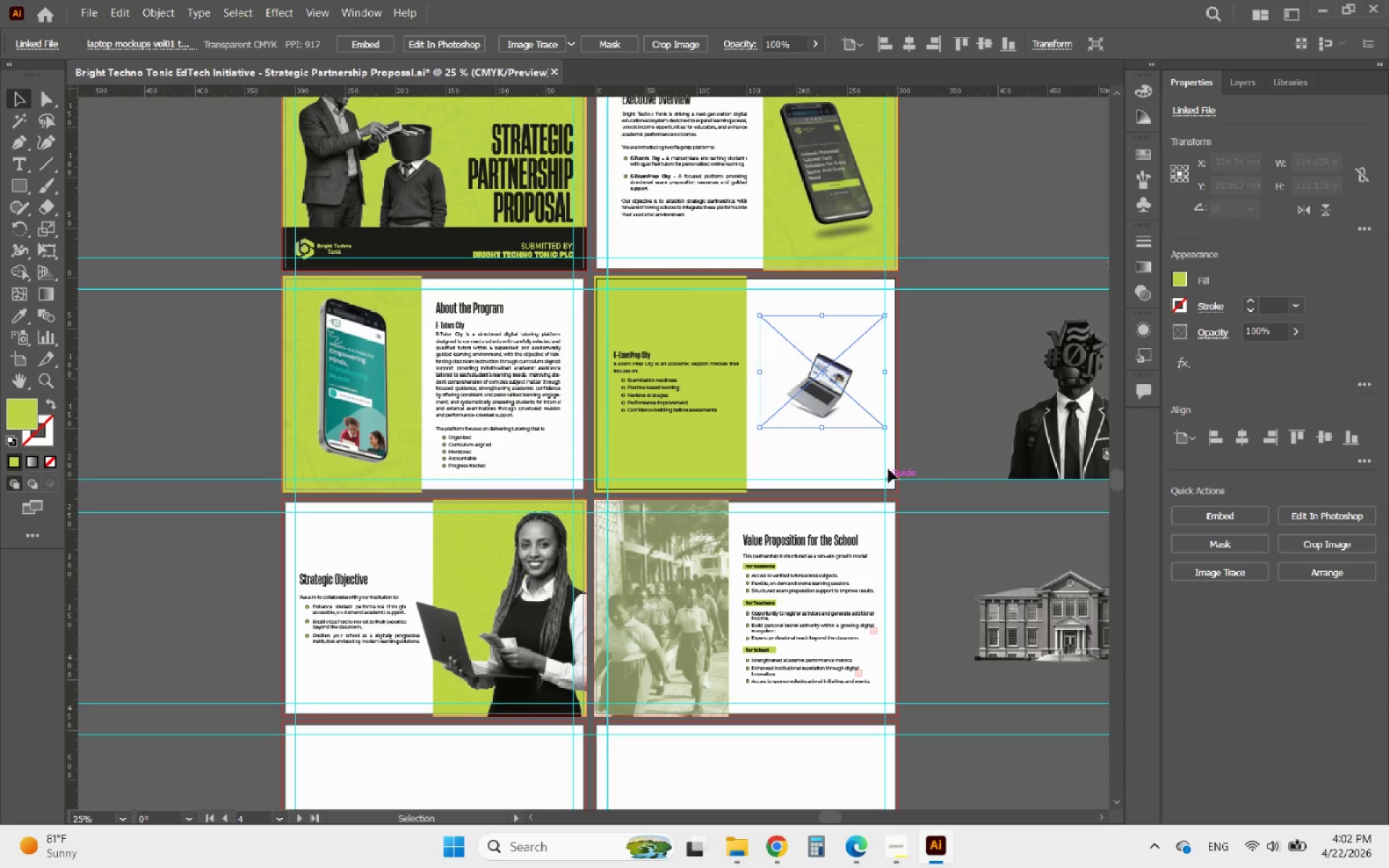 
hold_key(key=AltLeft, duration=2.06)
scroll: coordinate [858, 388], scroll_direction: up, amount: 5.0
 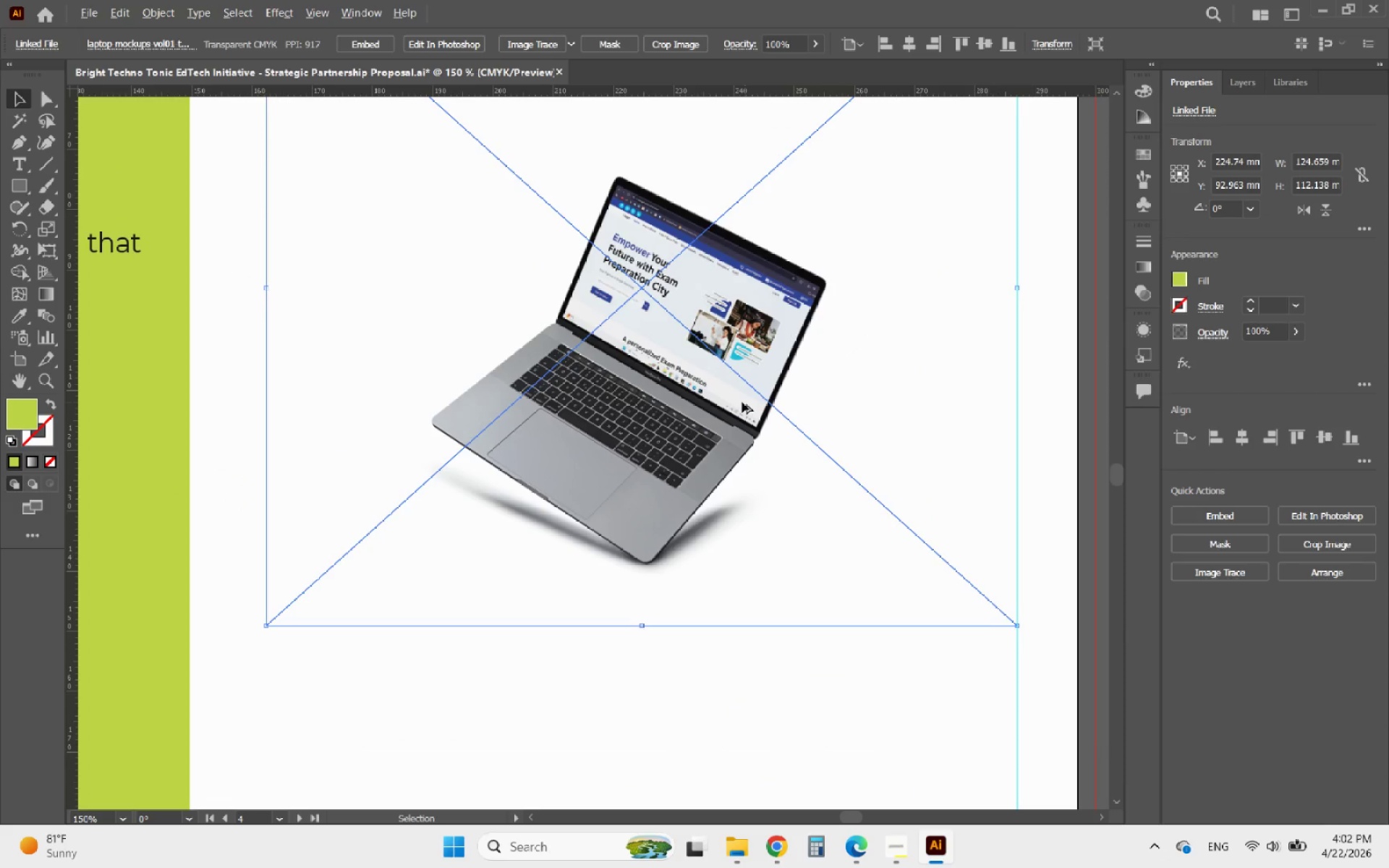 
scroll: coordinate [731, 401], scroll_direction: down, amount: 4.0
 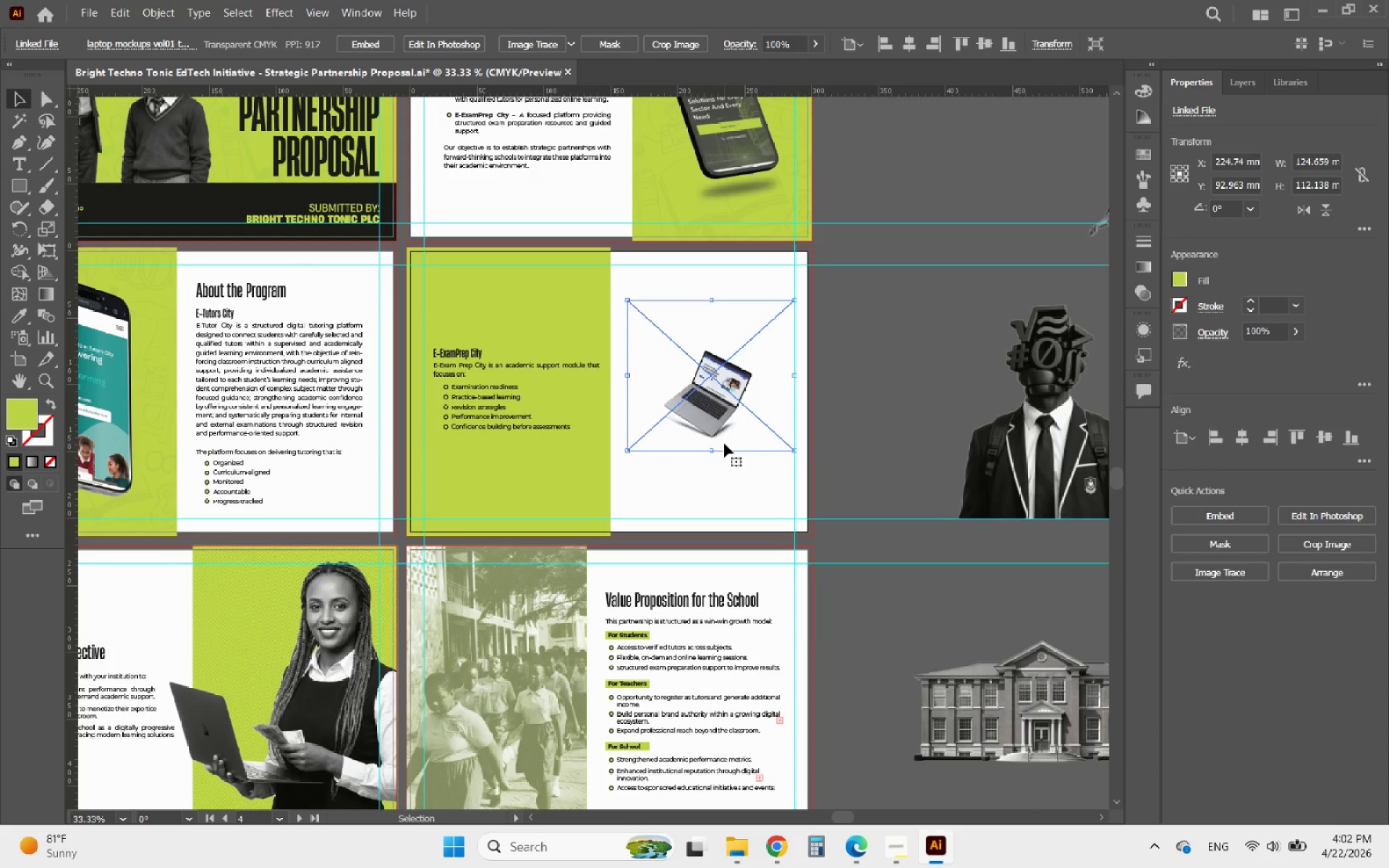 
hold_key(key=ShiftLeft, duration=1.78)
left_click_drag(start_coordinate=[713, 453], to_coordinate=[711, 520])
 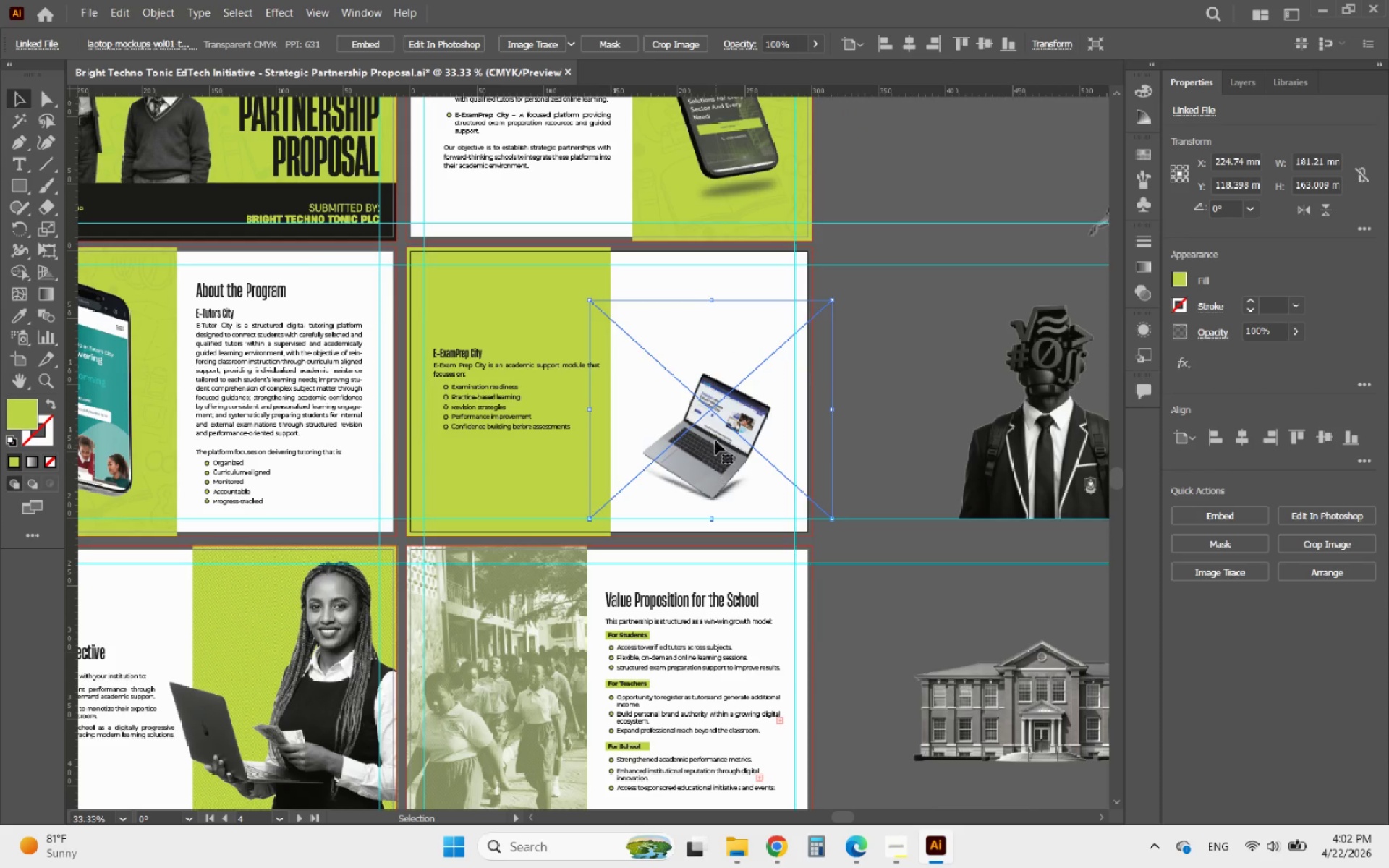 
hold_key(key=ShiftLeft, duration=4.3)
left_click_drag(start_coordinate=[708, 304], to_coordinate=[778, 218])
 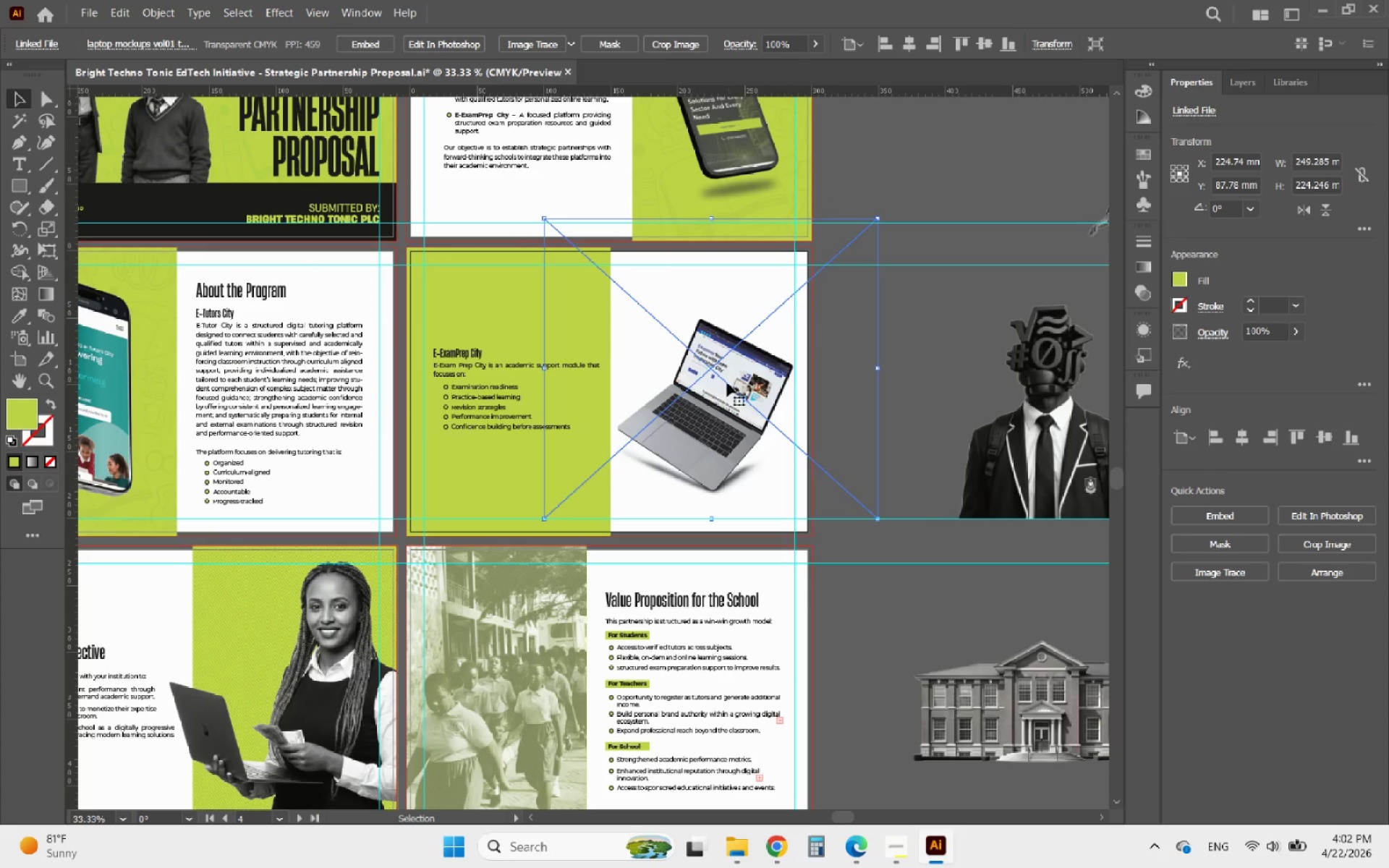 
left_click_drag(start_coordinate=[727, 383], to_coordinate=[733, 381])
 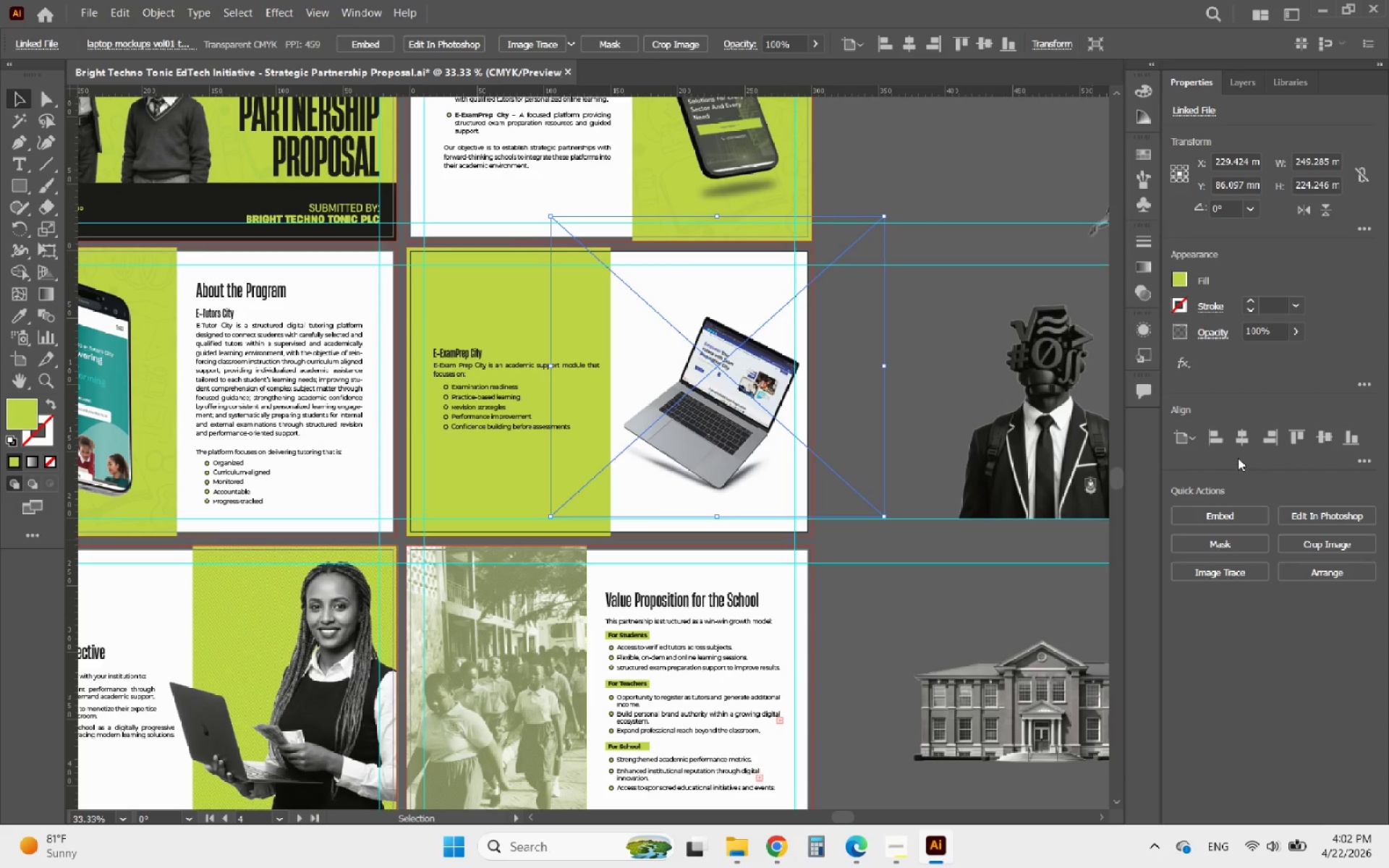 
left_click([1210, 516])
 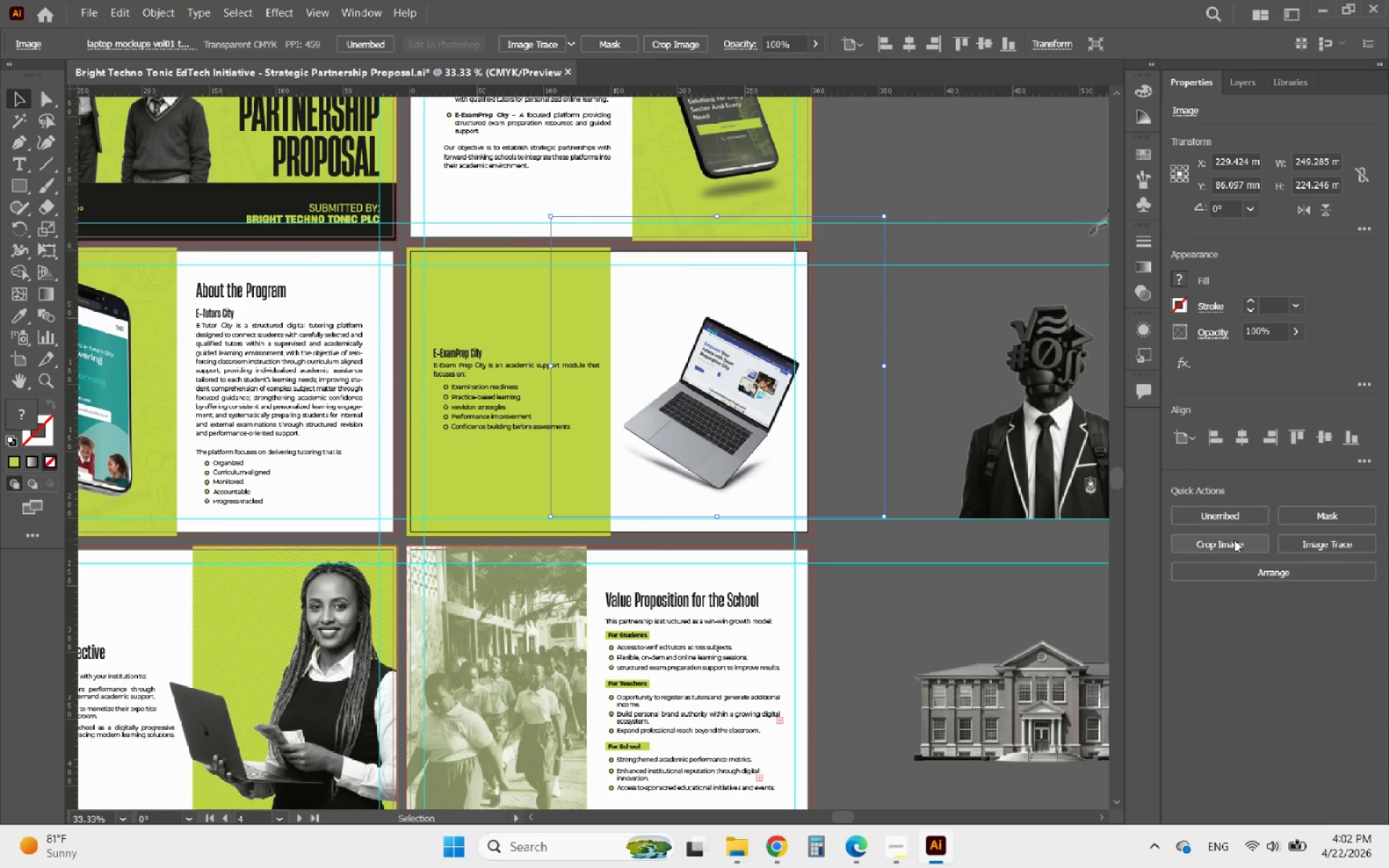 
left_click([1229, 542])
 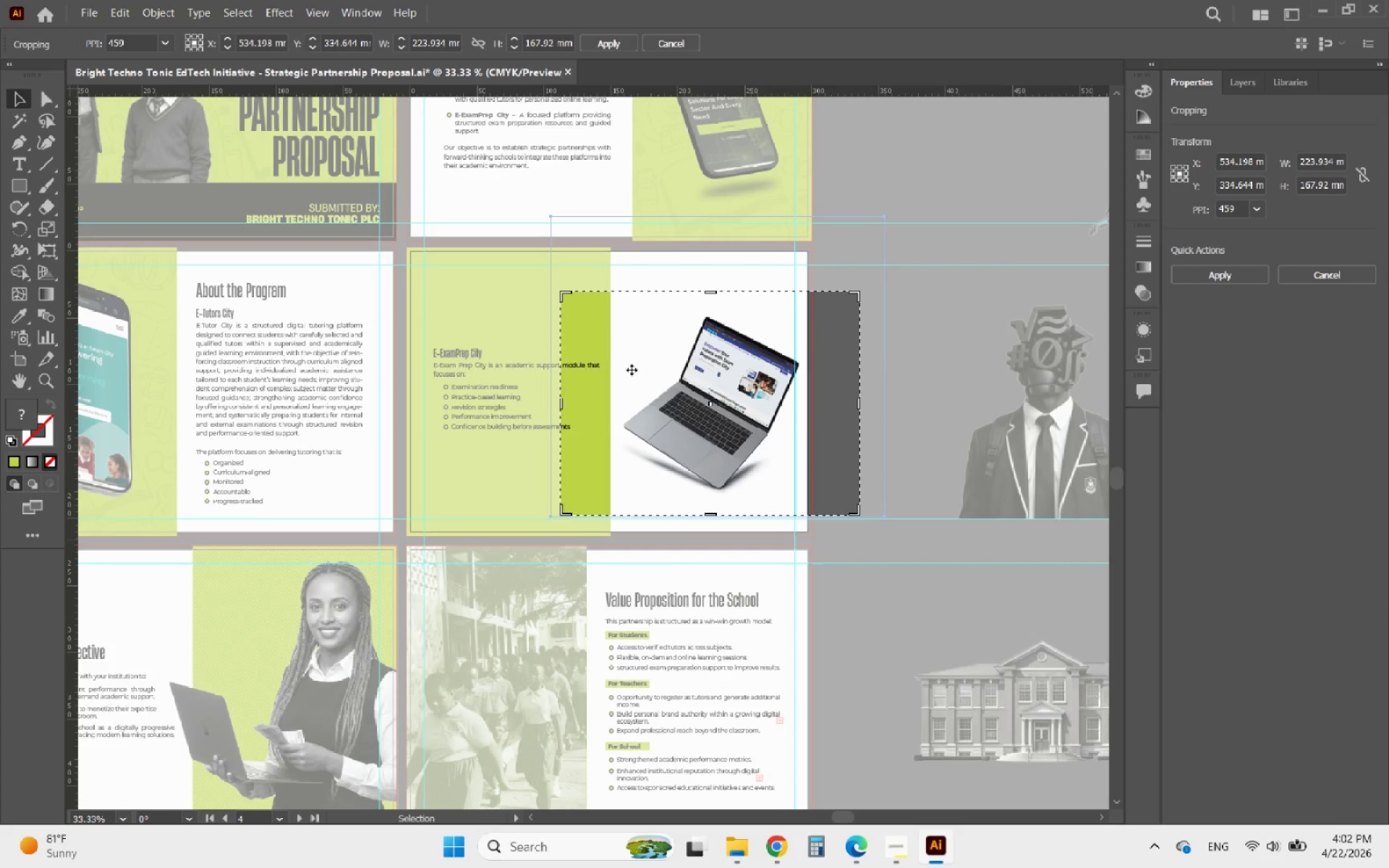 
key(Alt+AltLeft)
 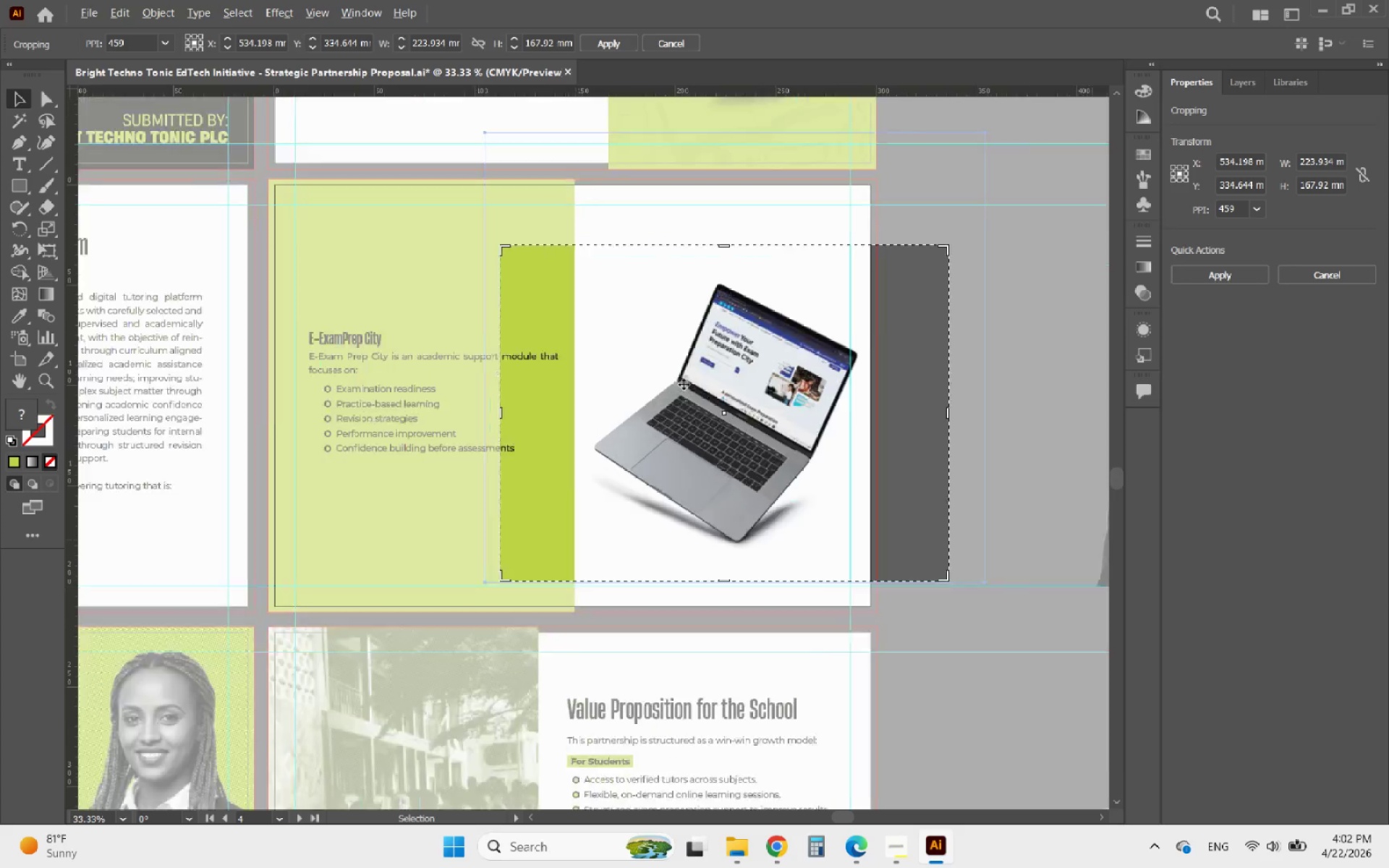 
scroll: coordinate [684, 384], scroll_direction: up, amount: 1.0
 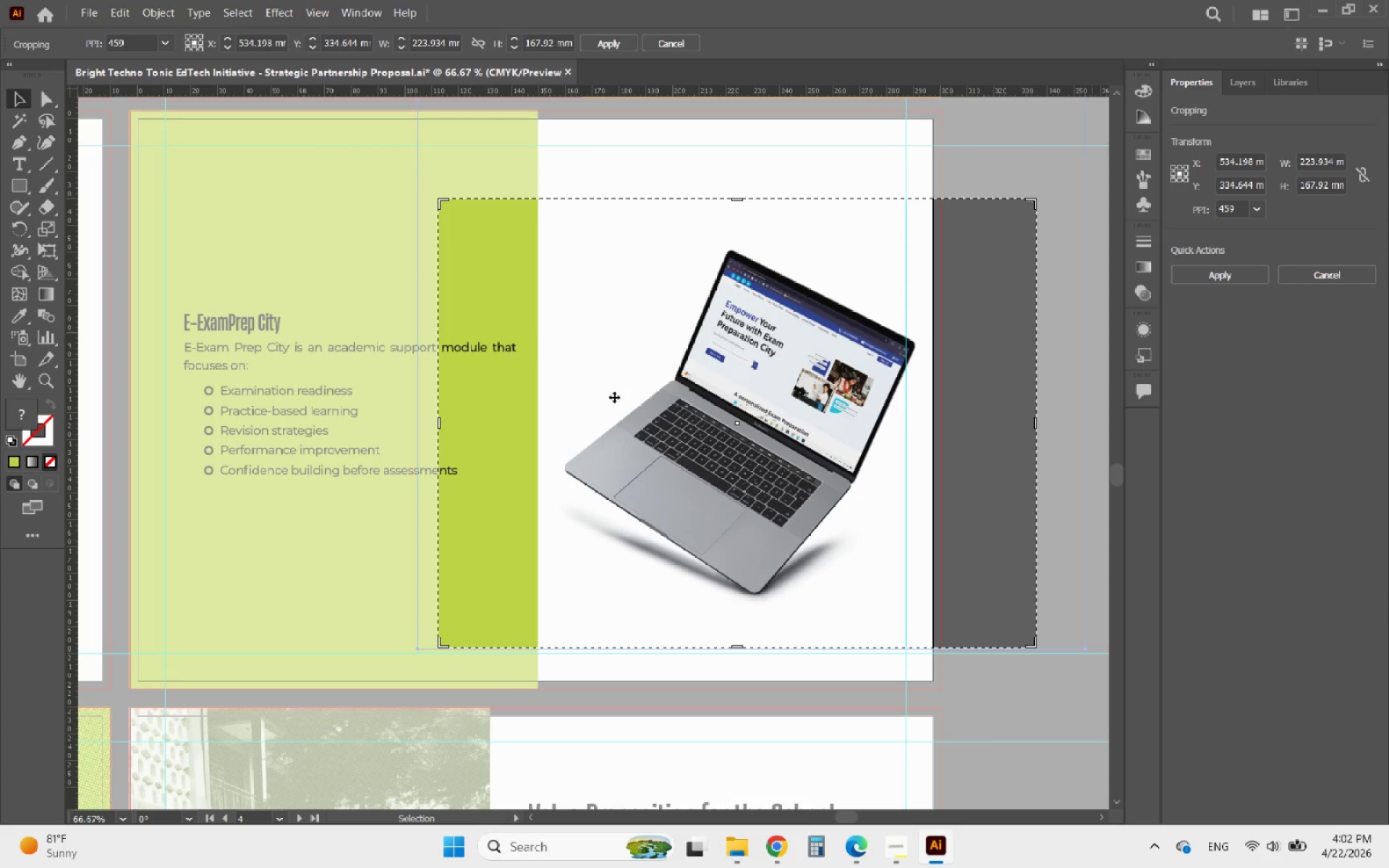 
left_click_drag(start_coordinate=[603, 396], to_coordinate=[748, 393])
 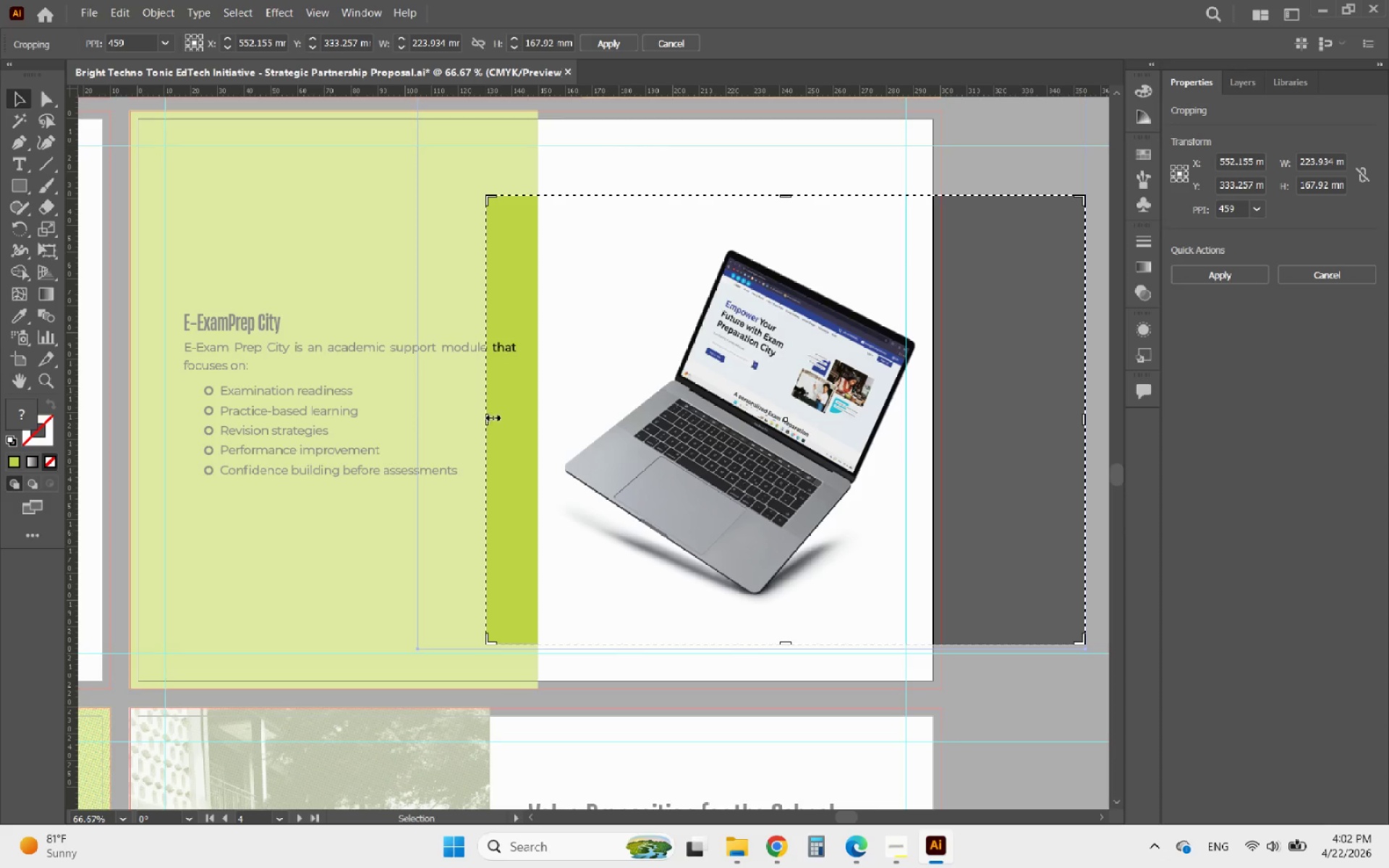 
left_click_drag(start_coordinate=[493, 416], to_coordinate=[557, 416])
 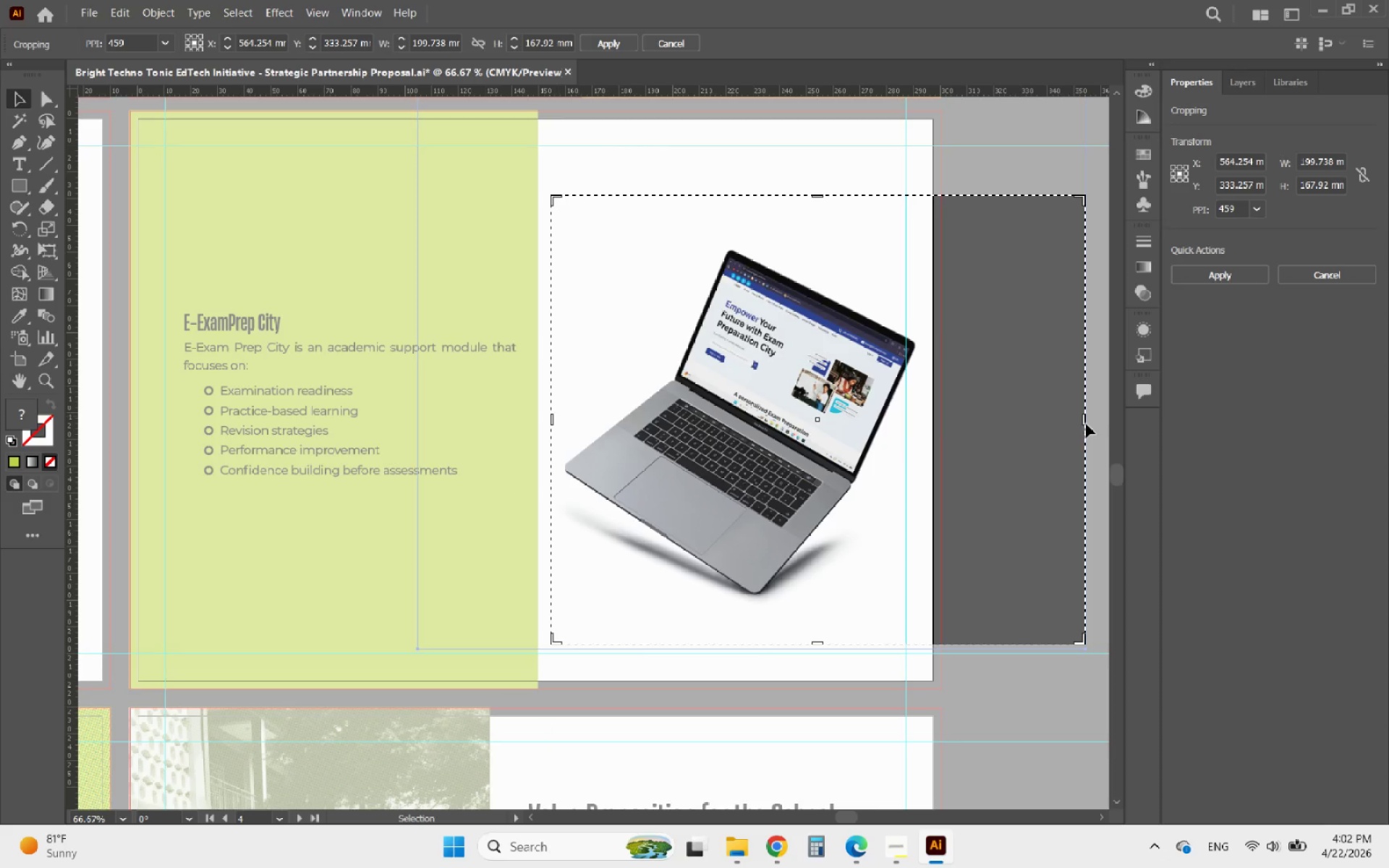 
left_click_drag(start_coordinate=[1086, 422], to_coordinate=[1037, 422])
 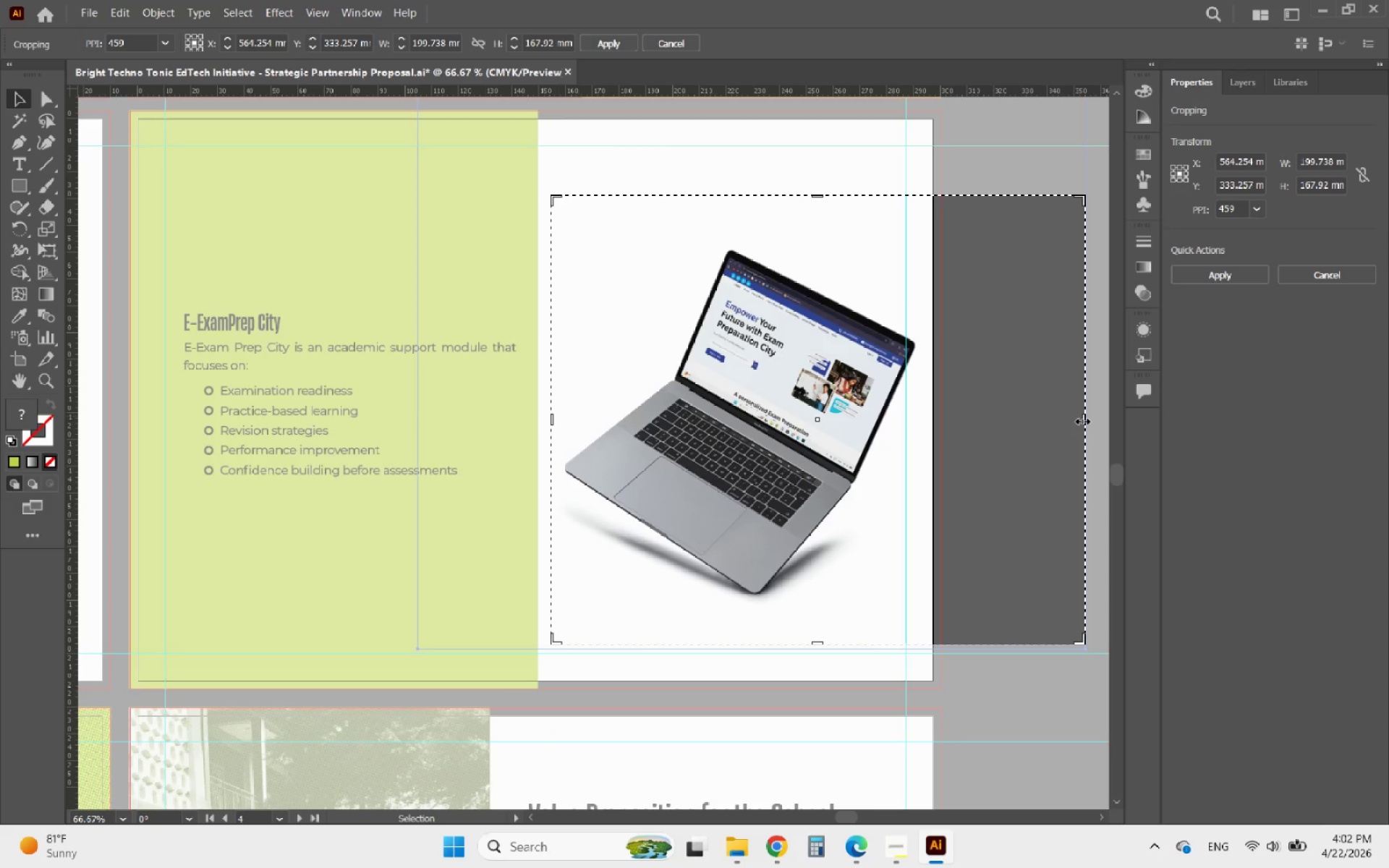 
left_click_drag(start_coordinate=[1081, 420], to_coordinate=[917, 422])
 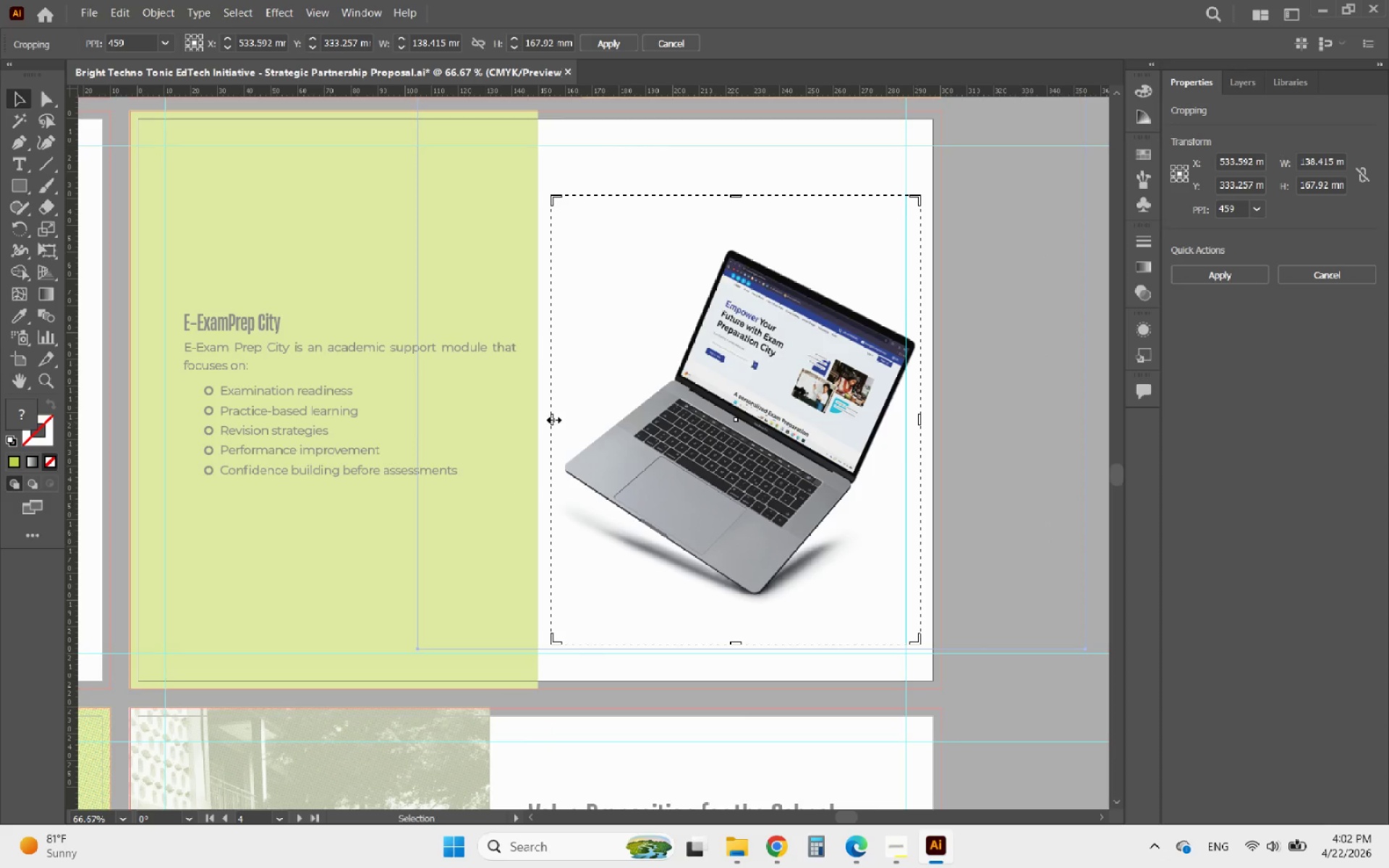 
left_click_drag(start_coordinate=[552, 417], to_coordinate=[558, 416])
 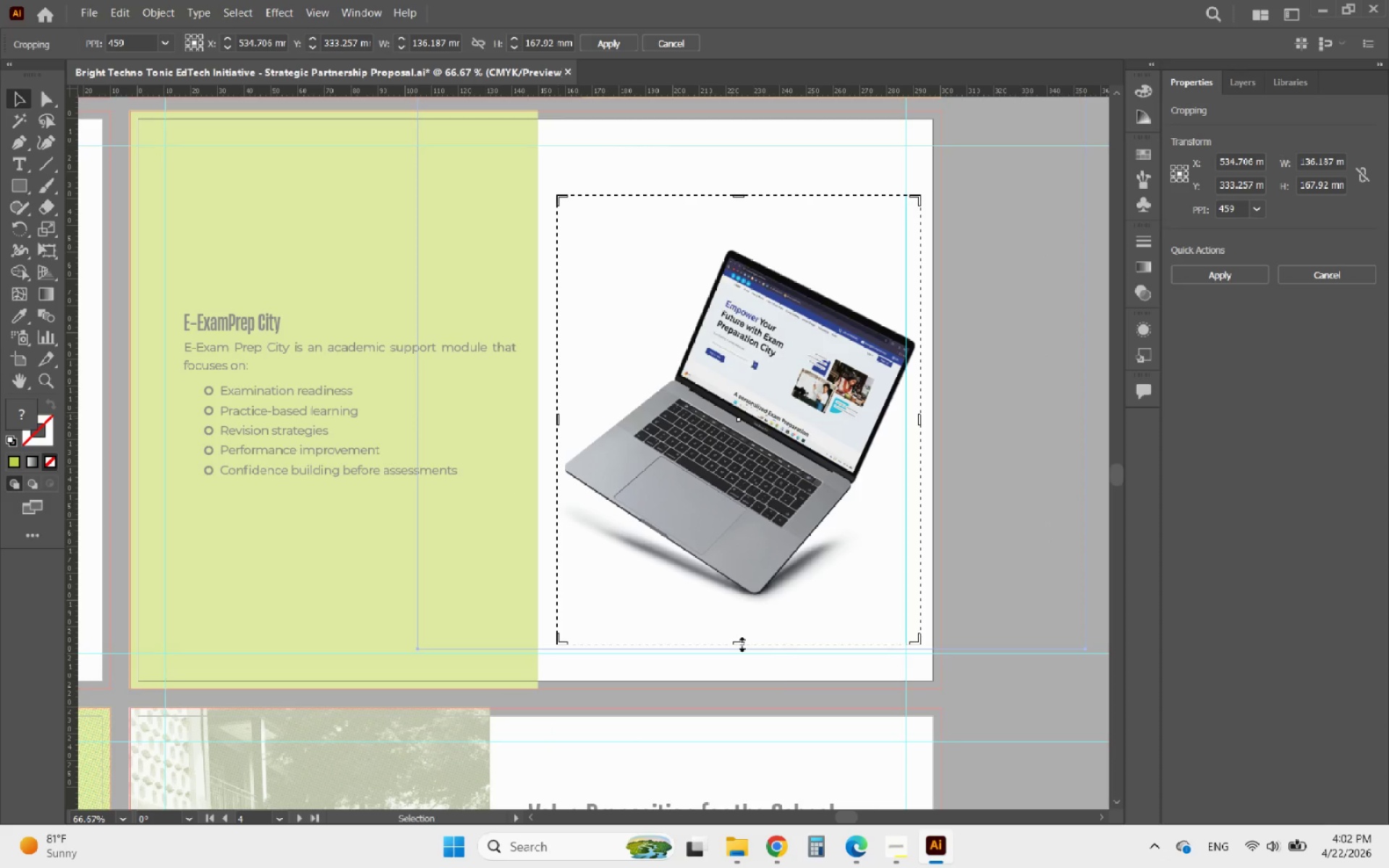 
left_click_drag(start_coordinate=[740, 642], to_coordinate=[771, 605])
 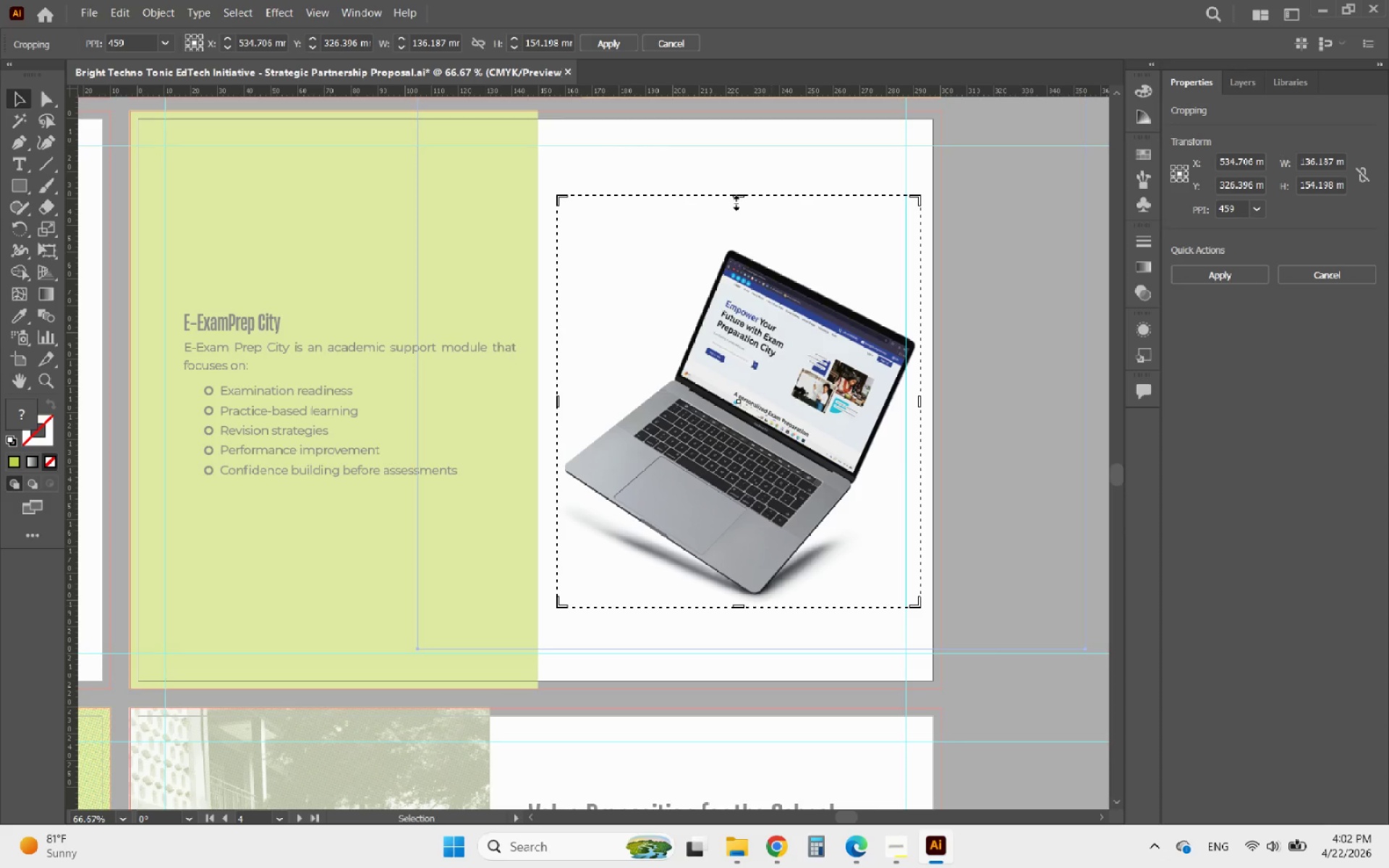 
left_click_drag(start_coordinate=[734, 199], to_coordinate=[721, 247])
 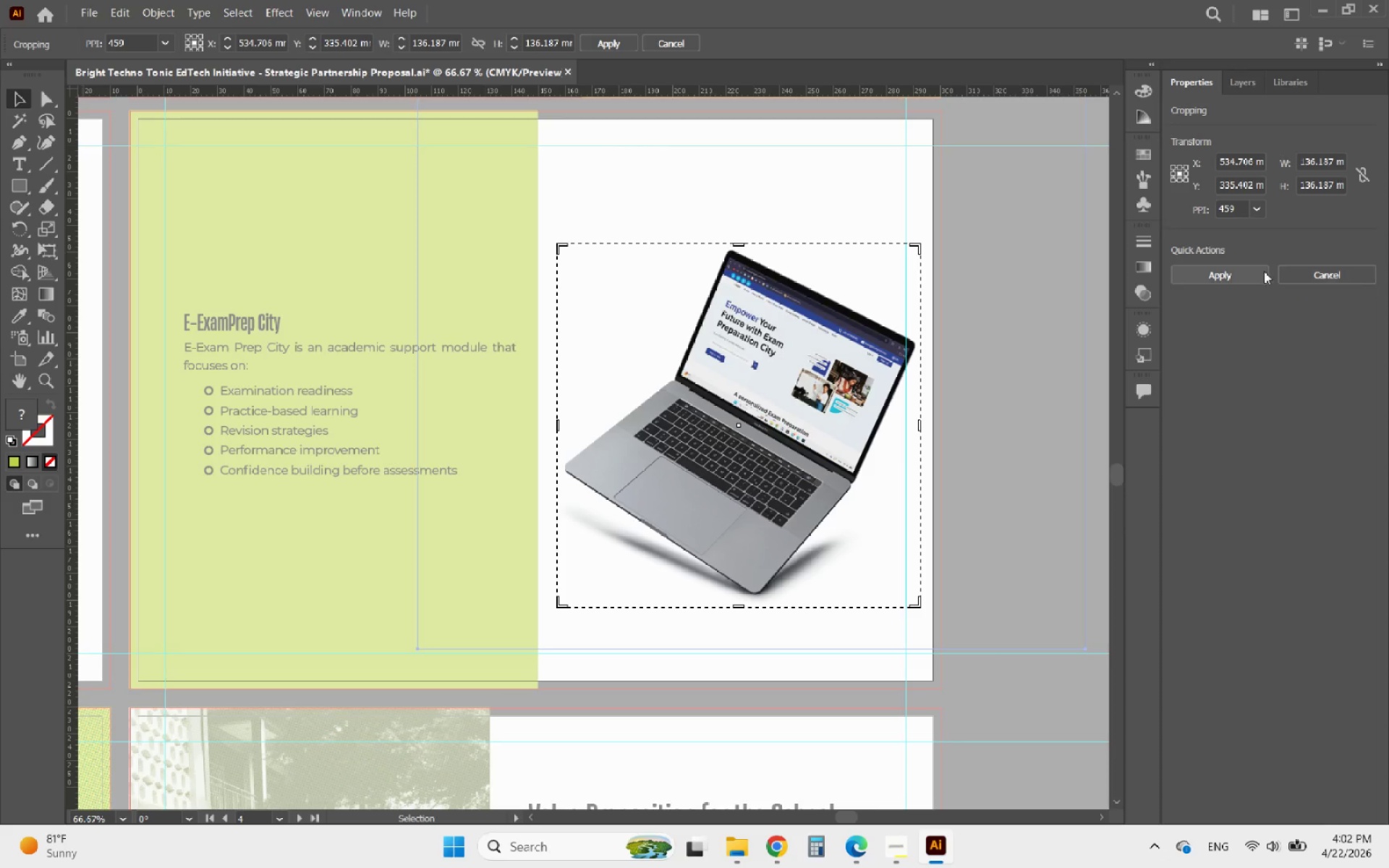 
left_click([1249, 271])
 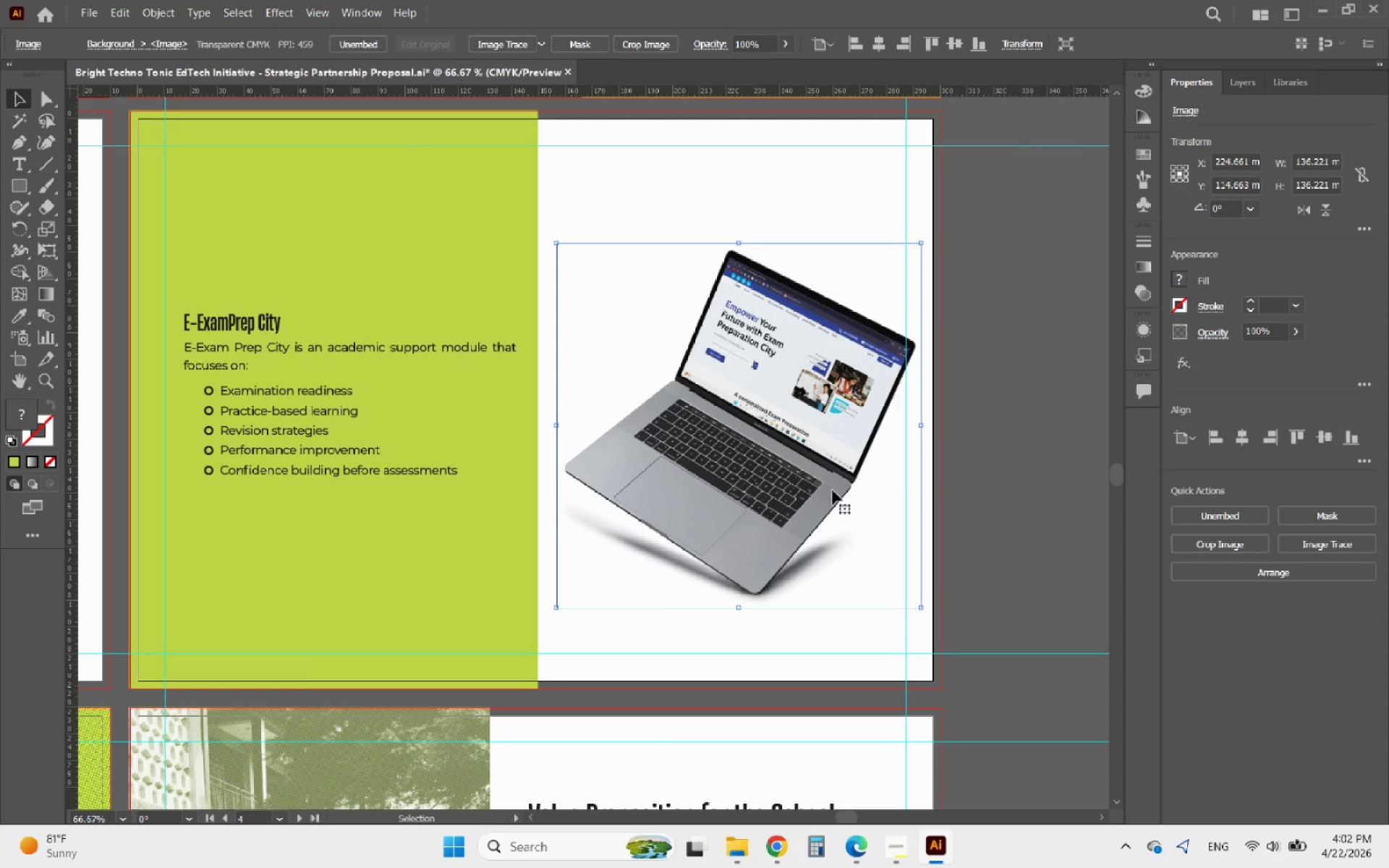 
hold_key(key=AltLeft, duration=1.0)
scroll: coordinate [771, 466], scroll_direction: none, amount: 0.0
 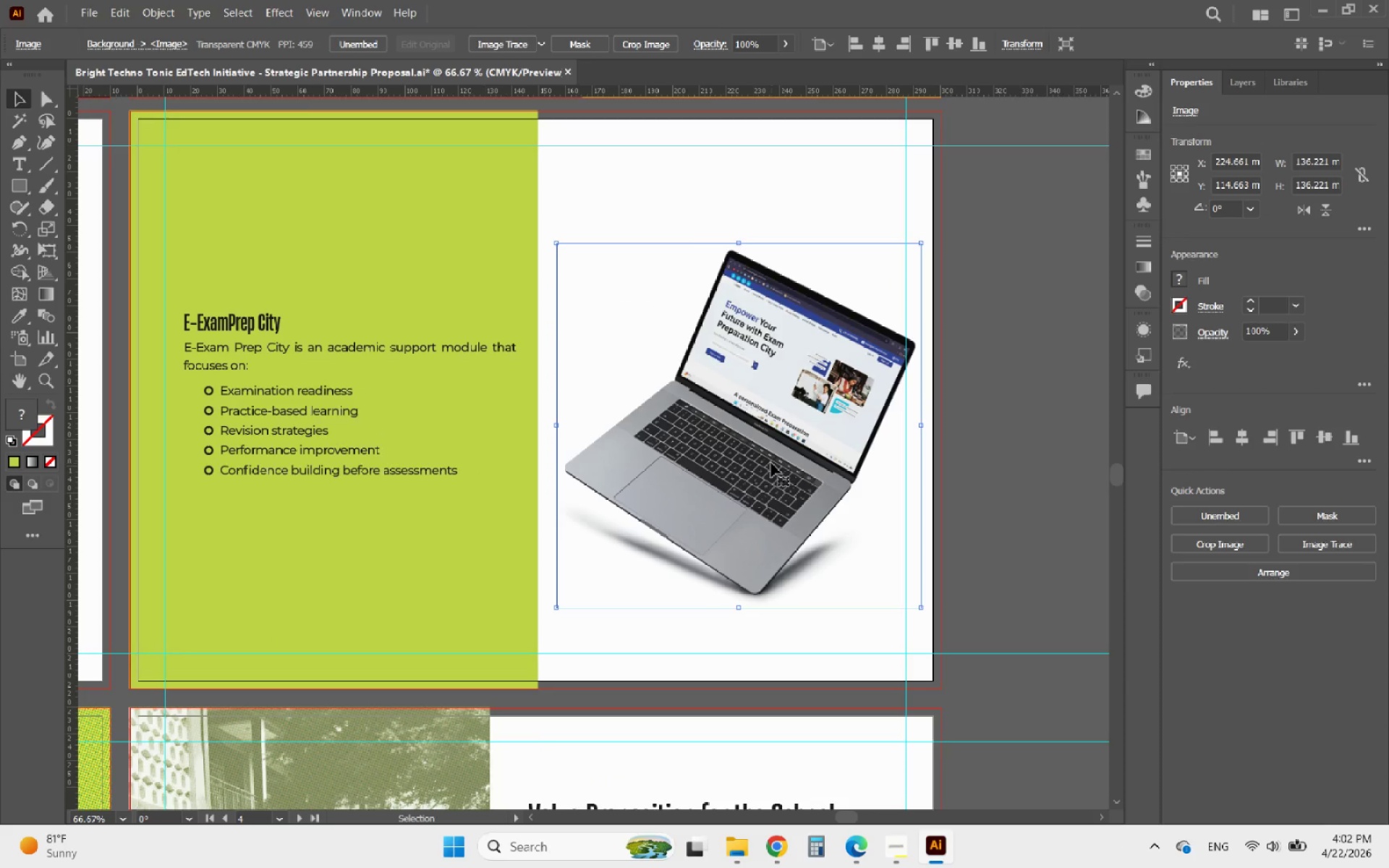 
left_click([1322, 433])
 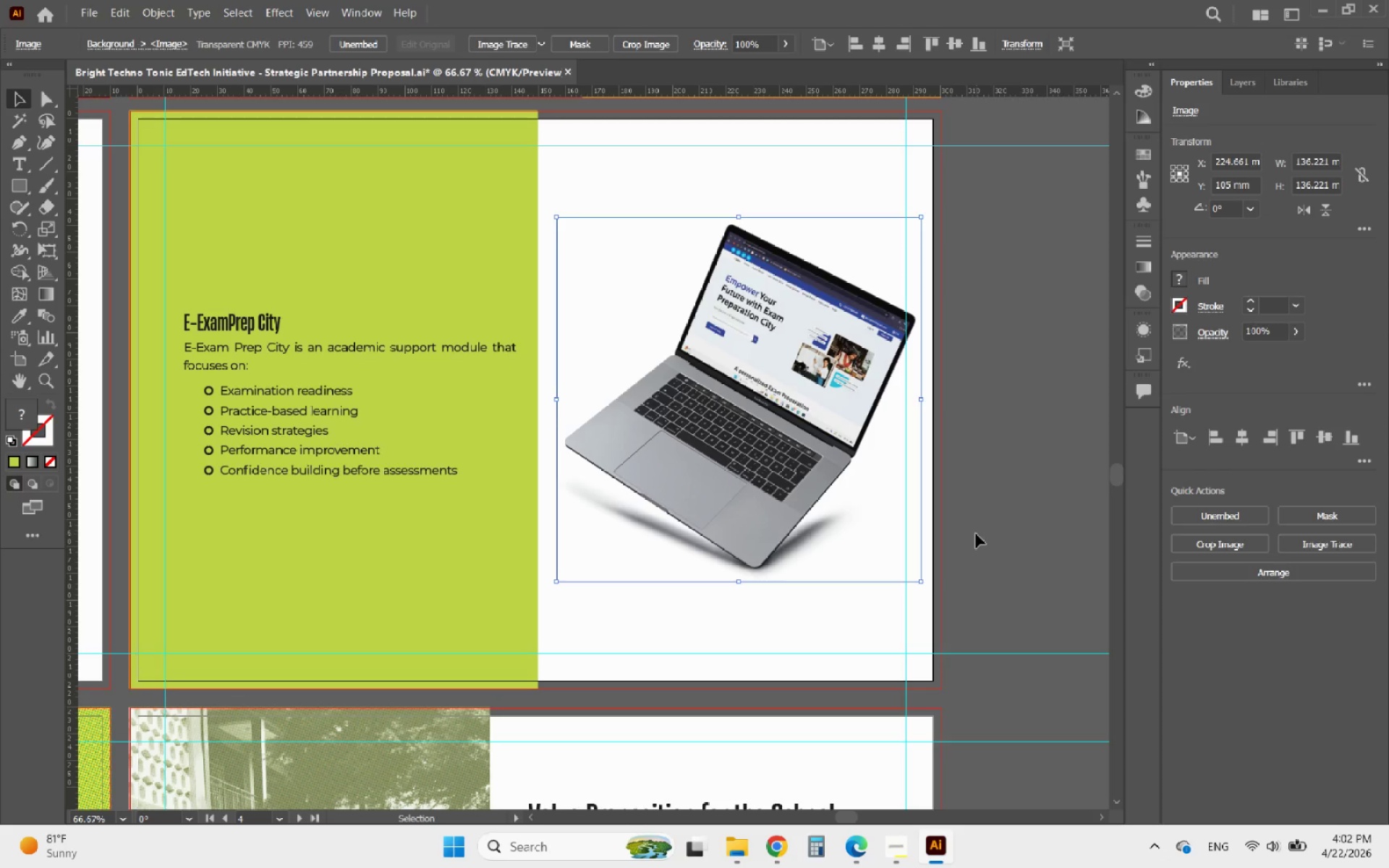 
hold_key(key=AltLeft, duration=1.84)
scroll: coordinate [763, 467], scroll_direction: none, amount: 0.0
 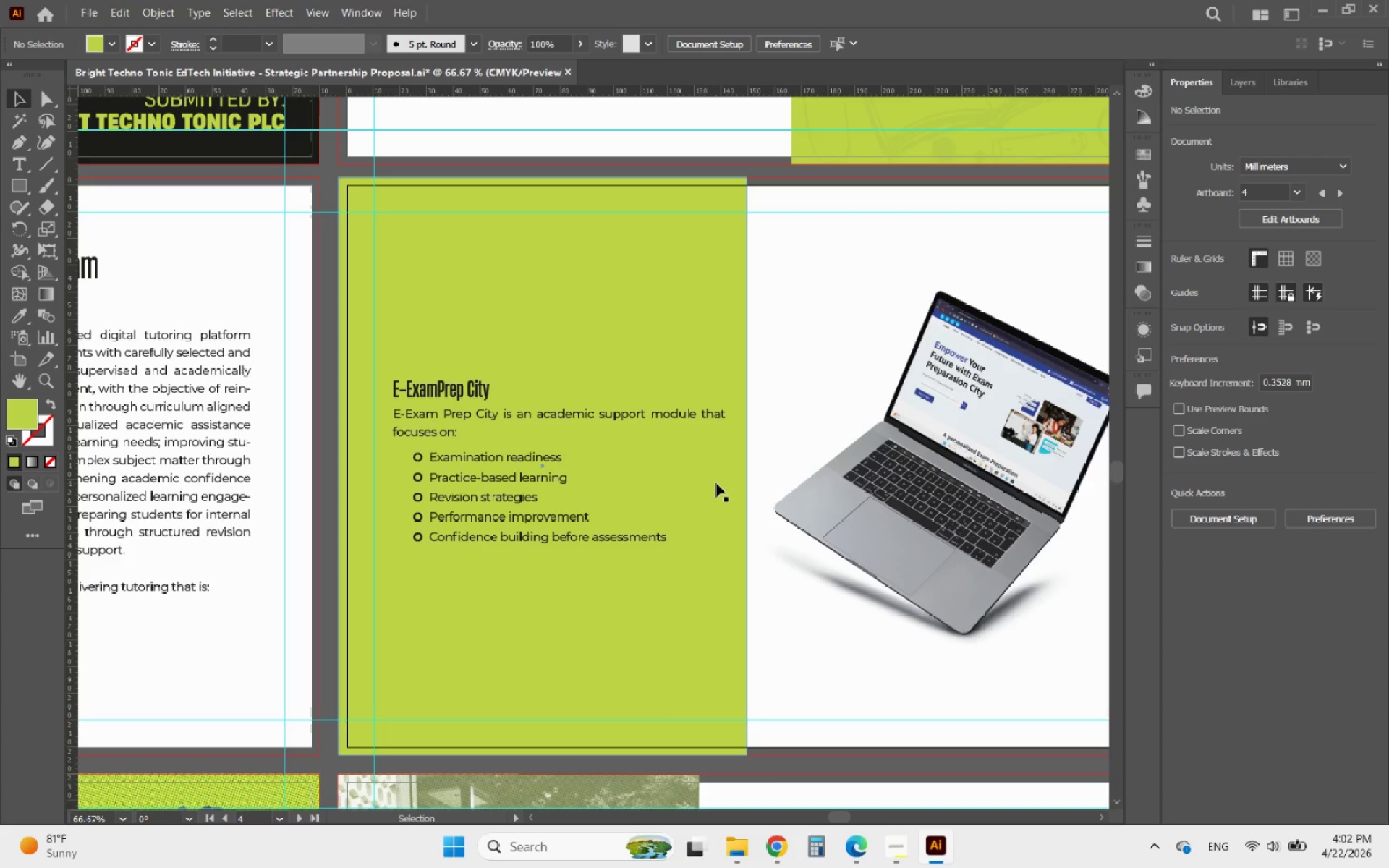 
hold_key(key=AltLeft, duration=2.7)
scroll: coordinate [540, 534], scroll_direction: down, amount: 1.0
 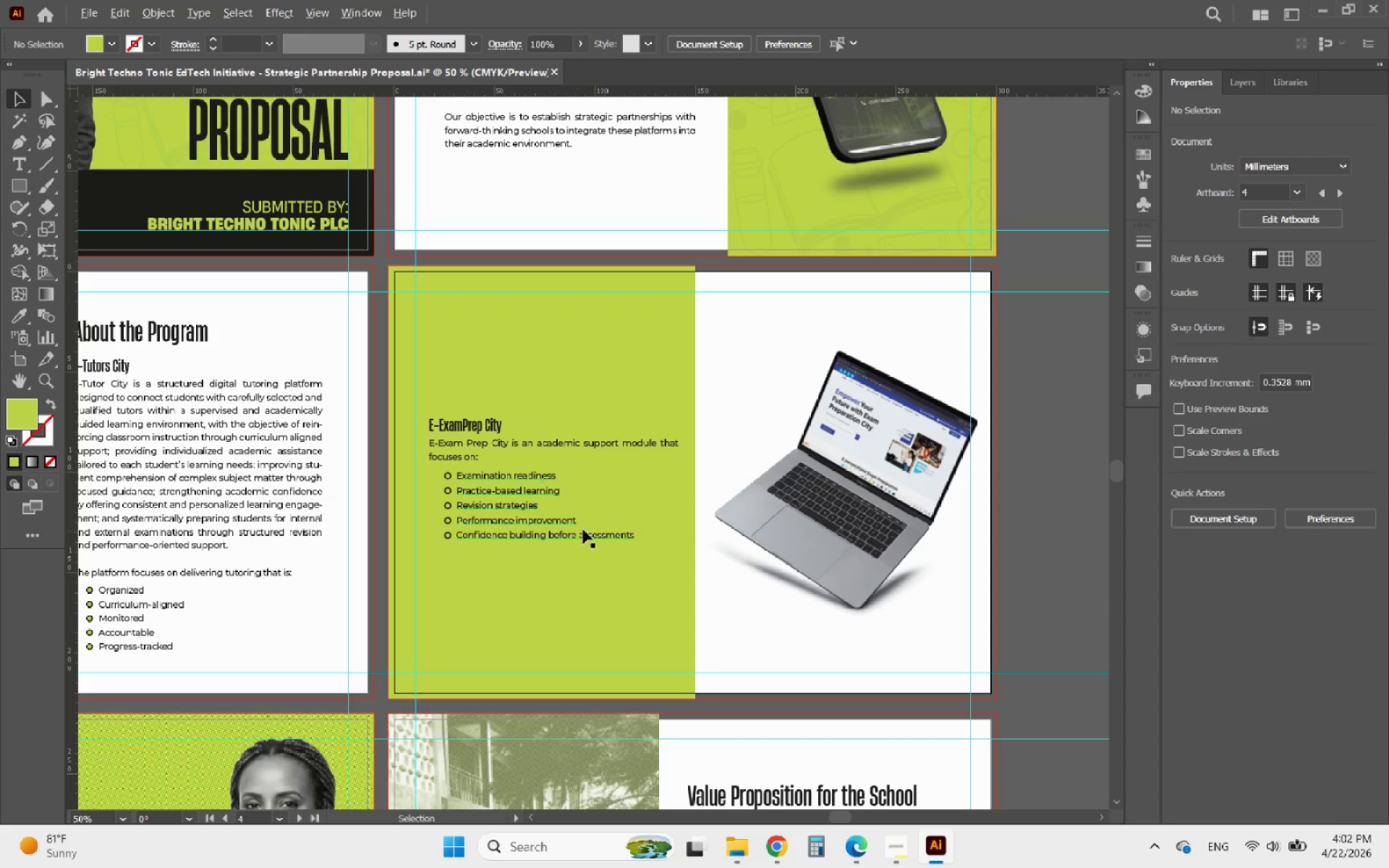 
left_click([619, 501])
 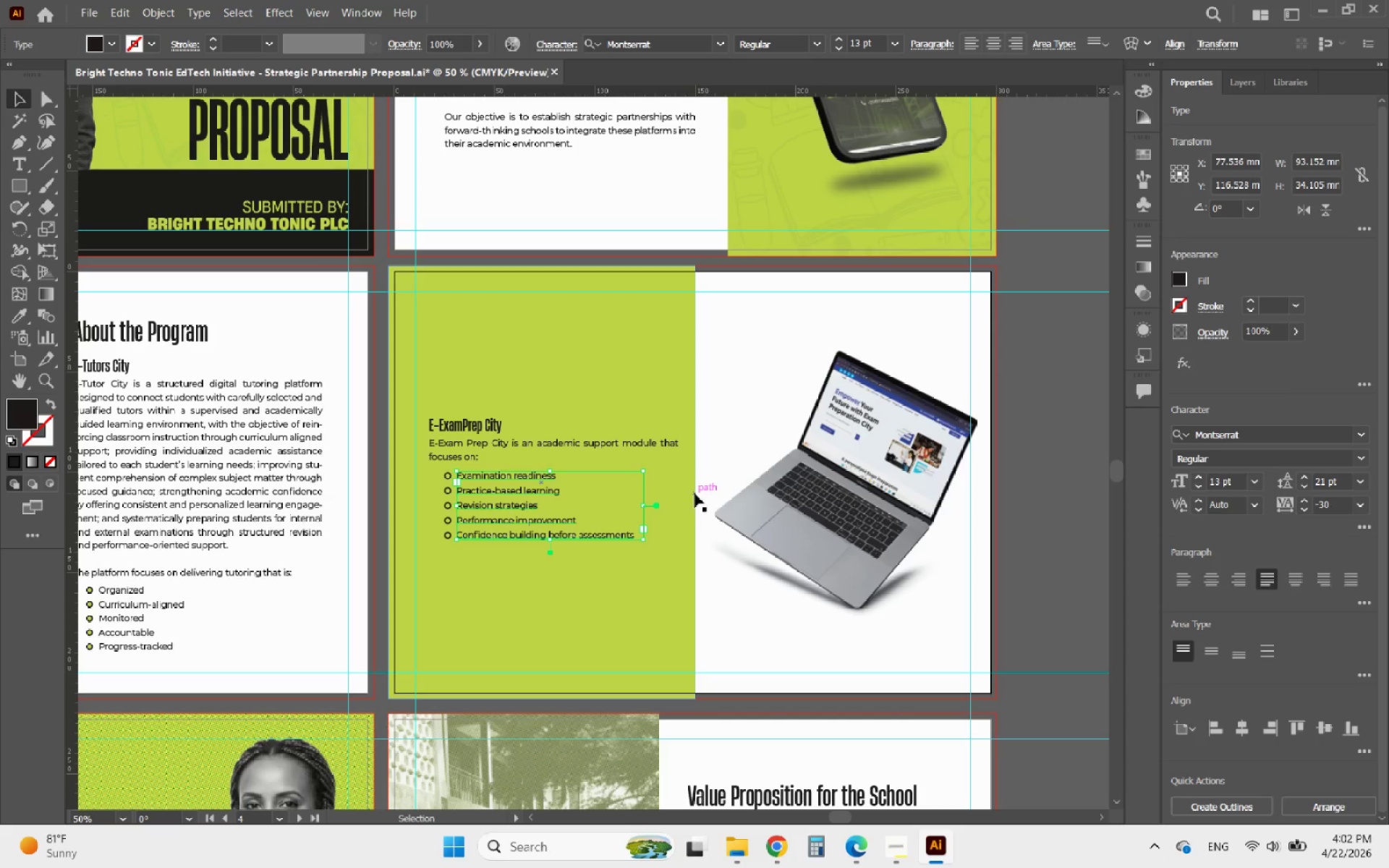 
left_click([598, 343])
 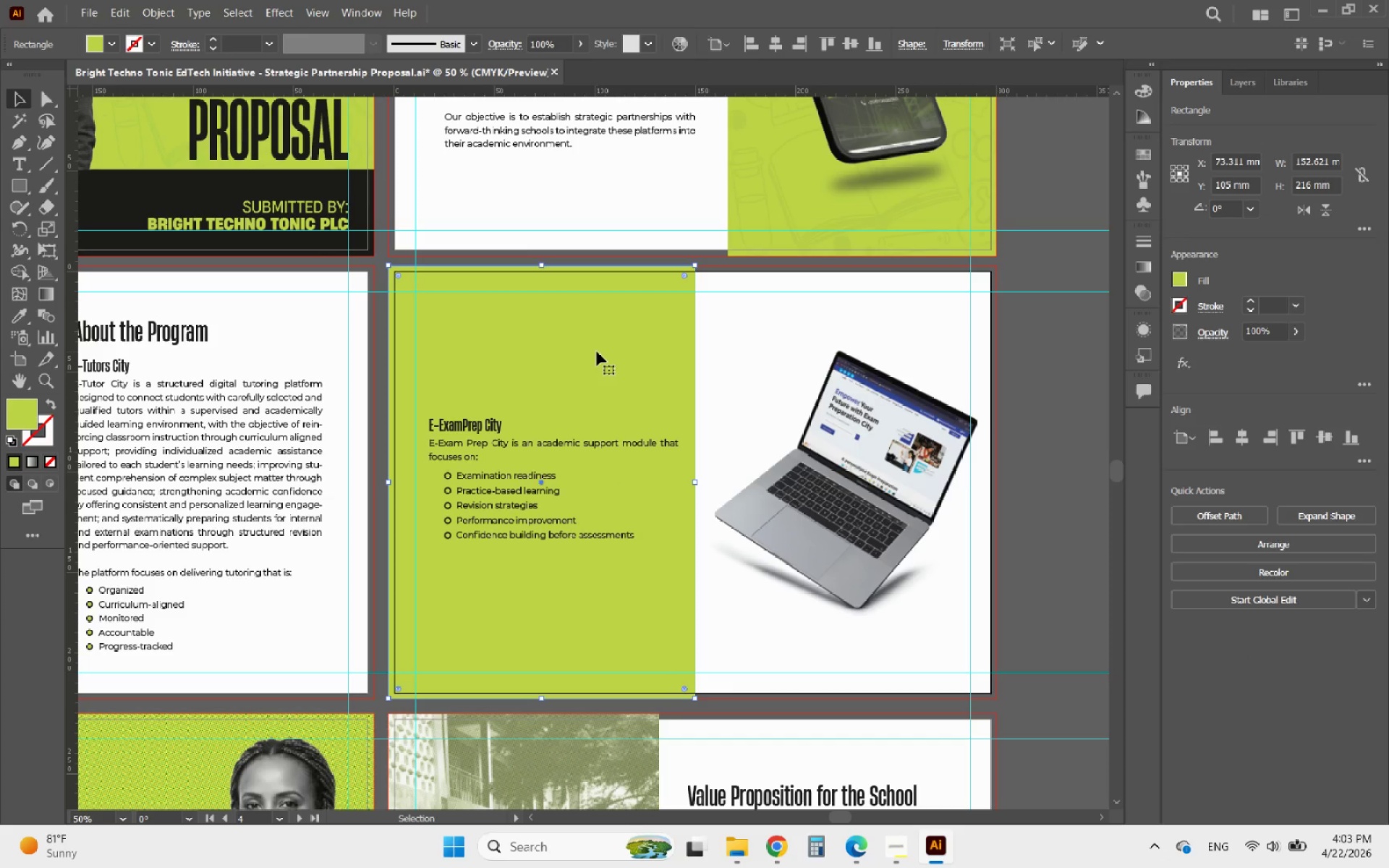 
hold_key(key=AltLeft, duration=0.7)
scroll: coordinate [623, 396], scroll_direction: down, amount: 1.0
 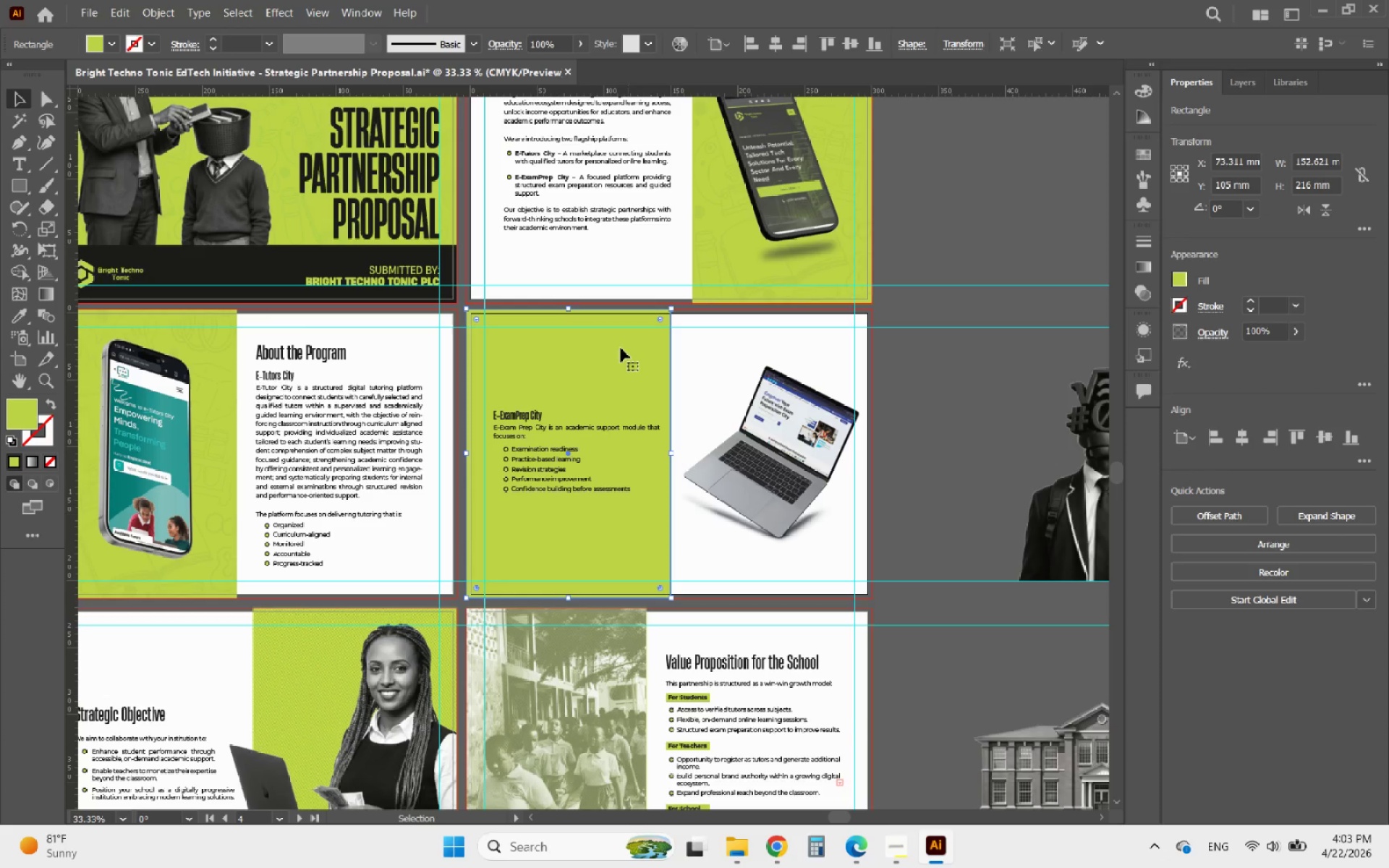 
hold_key(key=AltLeft, duration=0.94)
scroll: coordinate [632, 391], scroll_direction: up, amount: 1.0
 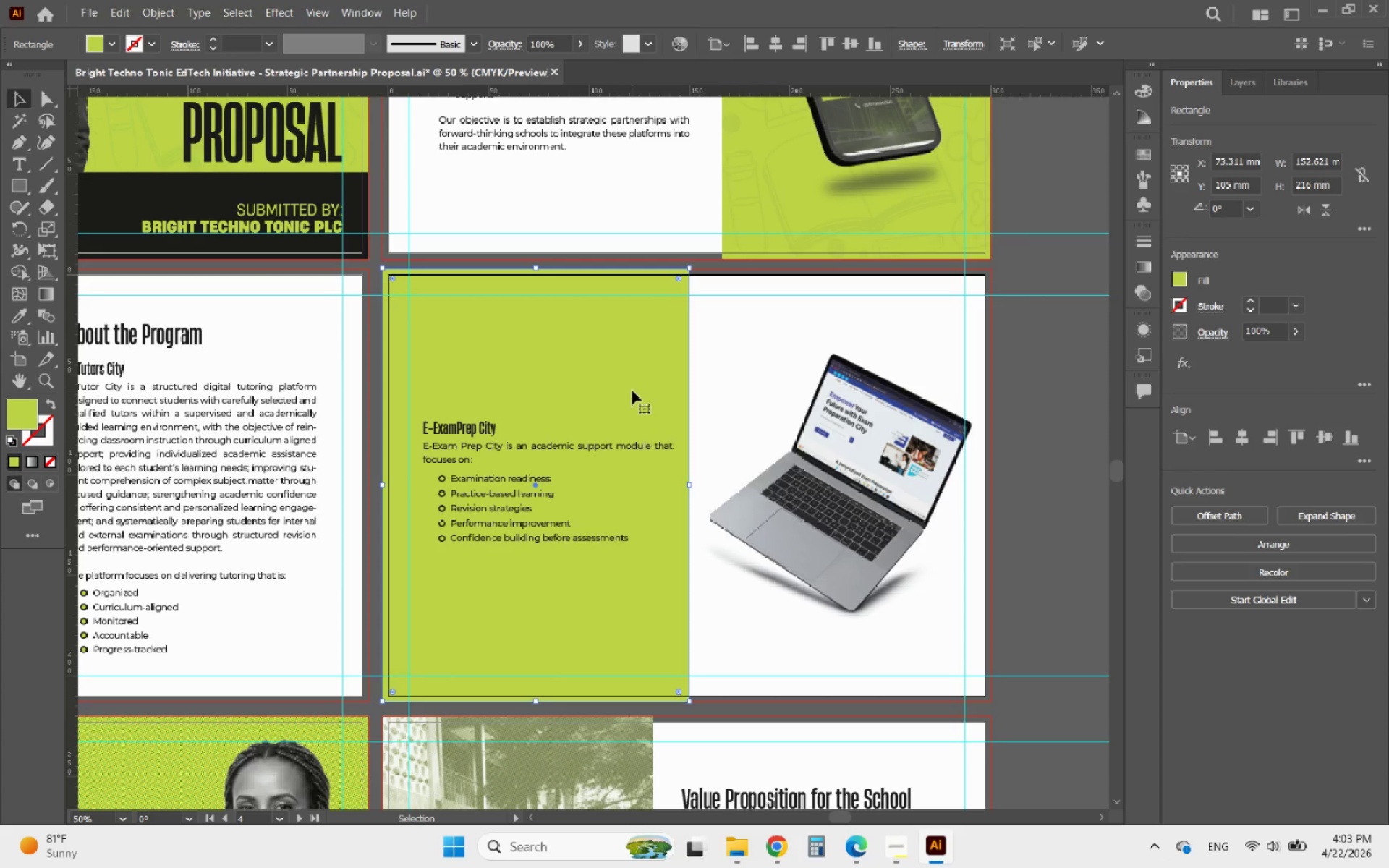 
hold_key(key=AltLeft, duration=0.86)
scroll: coordinate [674, 420], scroll_direction: down, amount: 3.0
 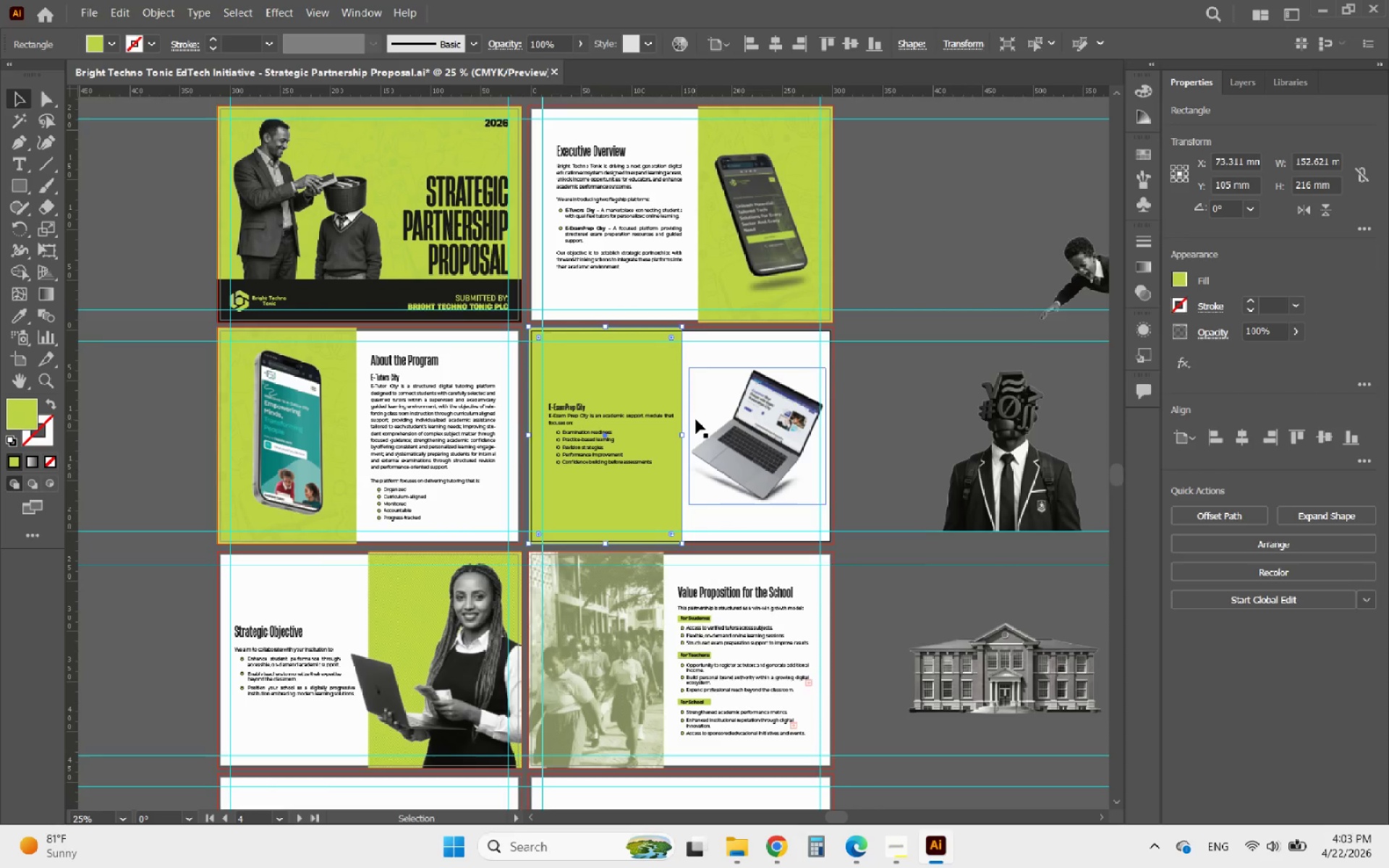 
hold_key(key=AltLeft, duration=0.73)
scroll: coordinate [666, 420], scroll_direction: up, amount: 1.0
 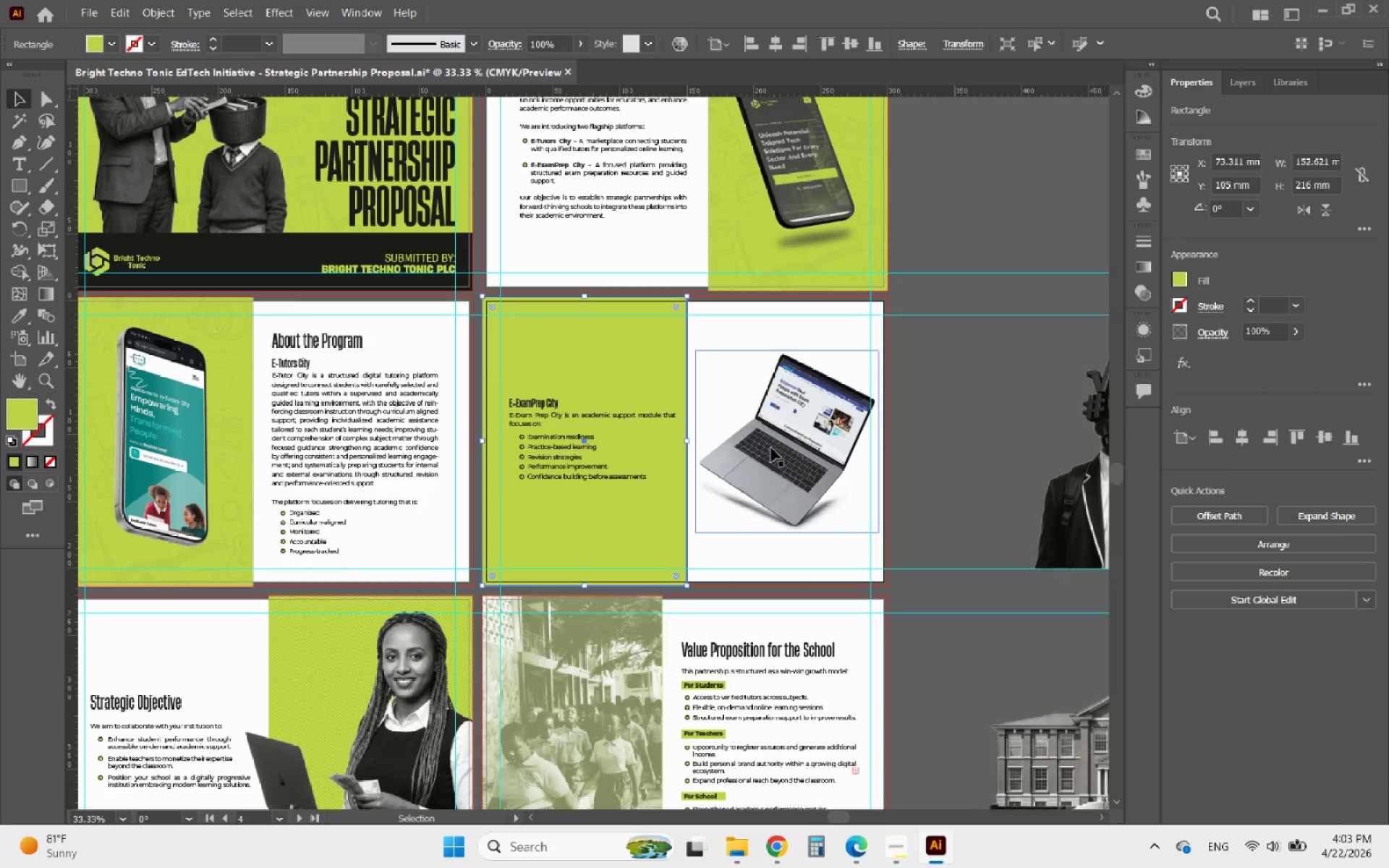 
left_click_drag(start_coordinate=[778, 452], to_coordinate=[589, 479])
 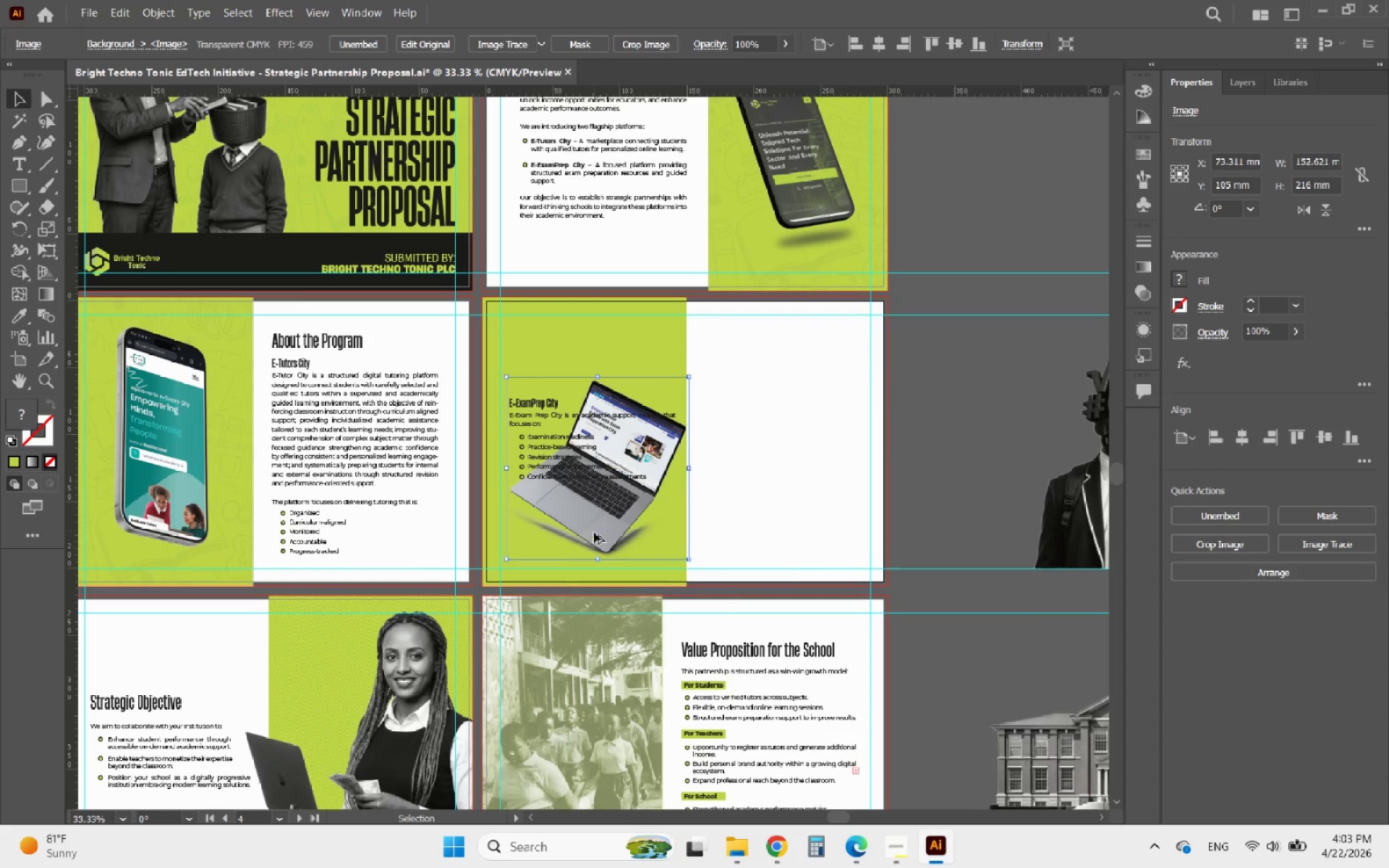 
hold_key(key=AltLeft, duration=1.12)
scroll: coordinate [576, 549], scroll_direction: up, amount: 5.0
 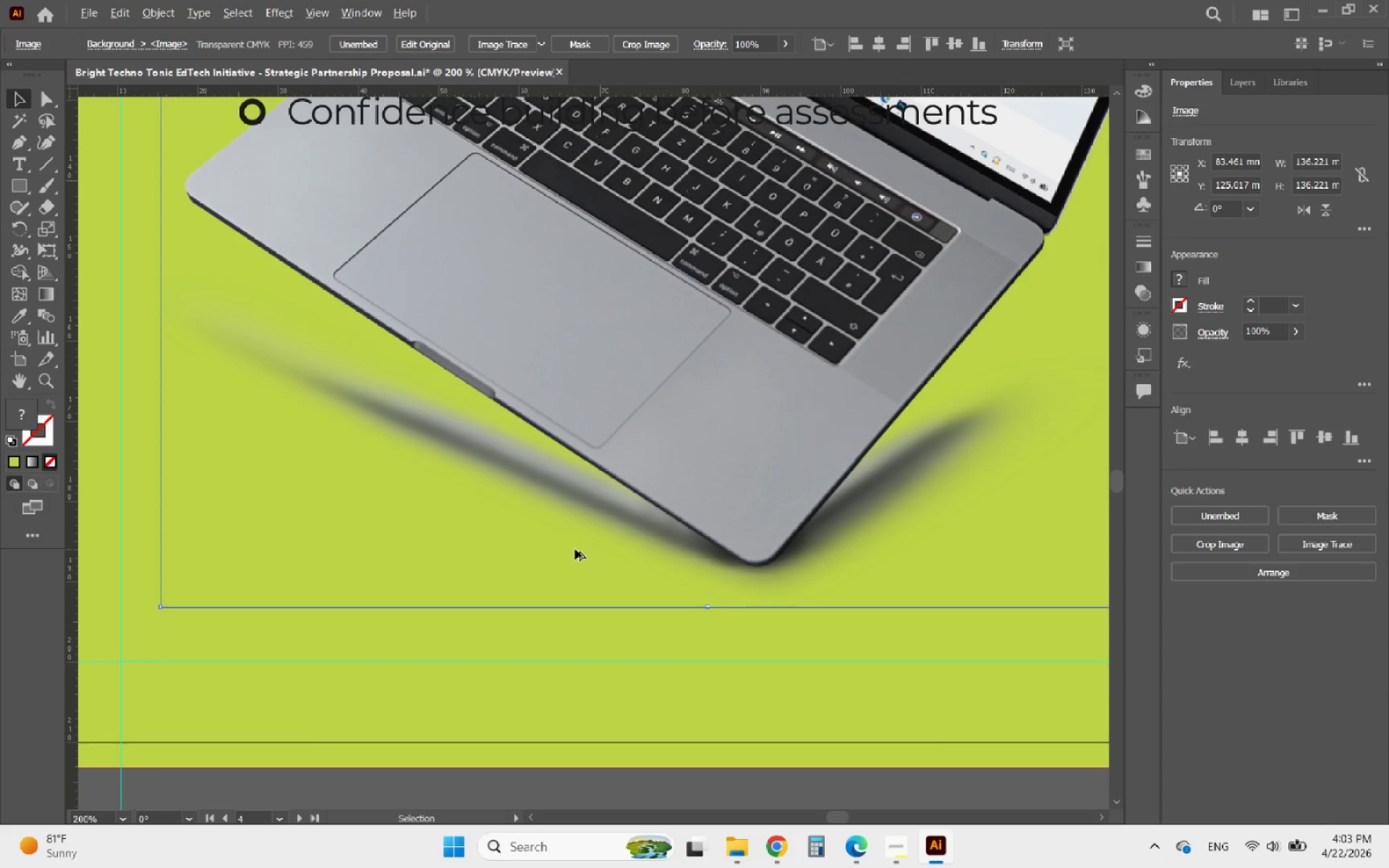 
scroll: coordinate [575, 549], scroll_direction: down, amount: 3.0
 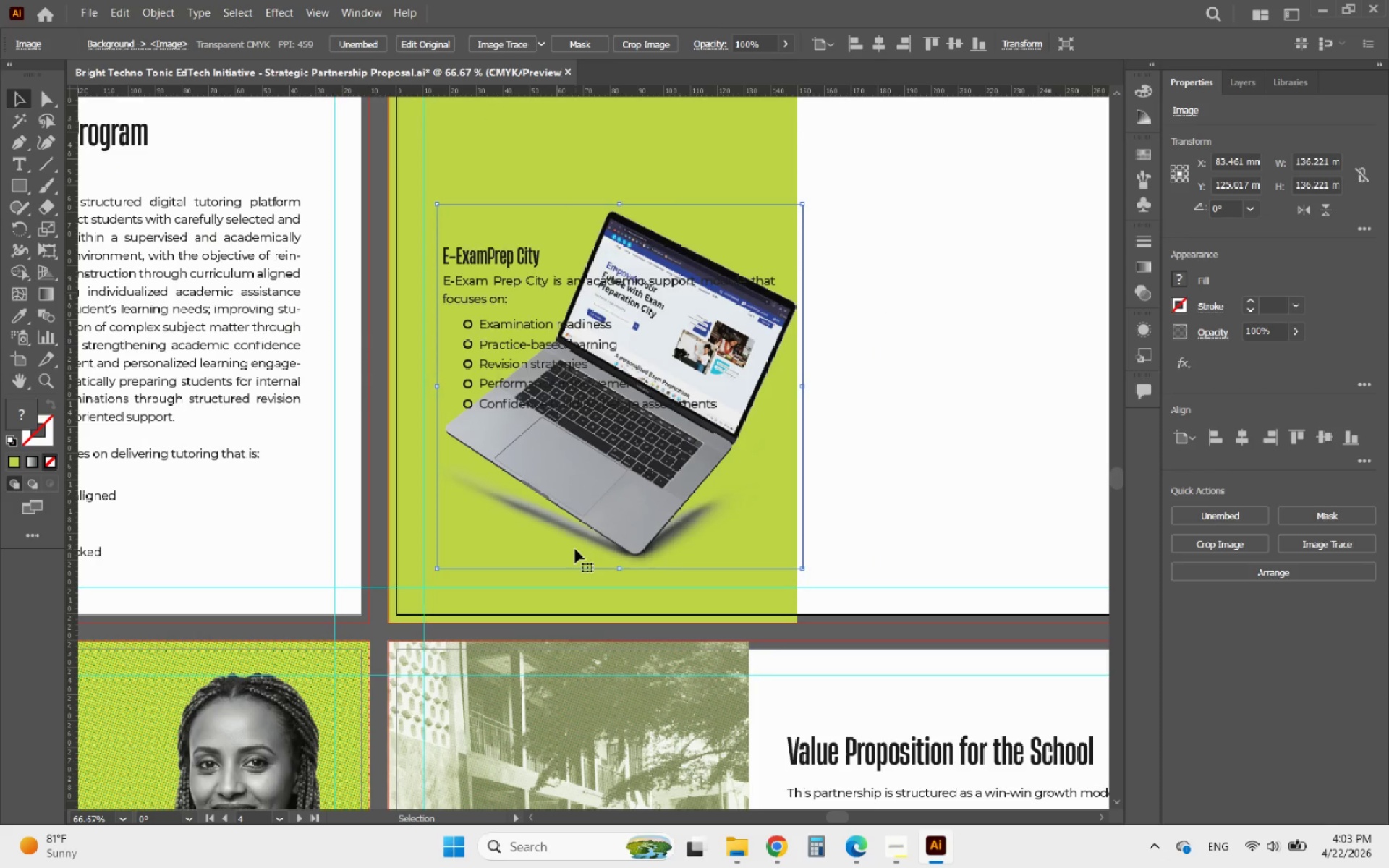 
key(Control+ControlLeft)
 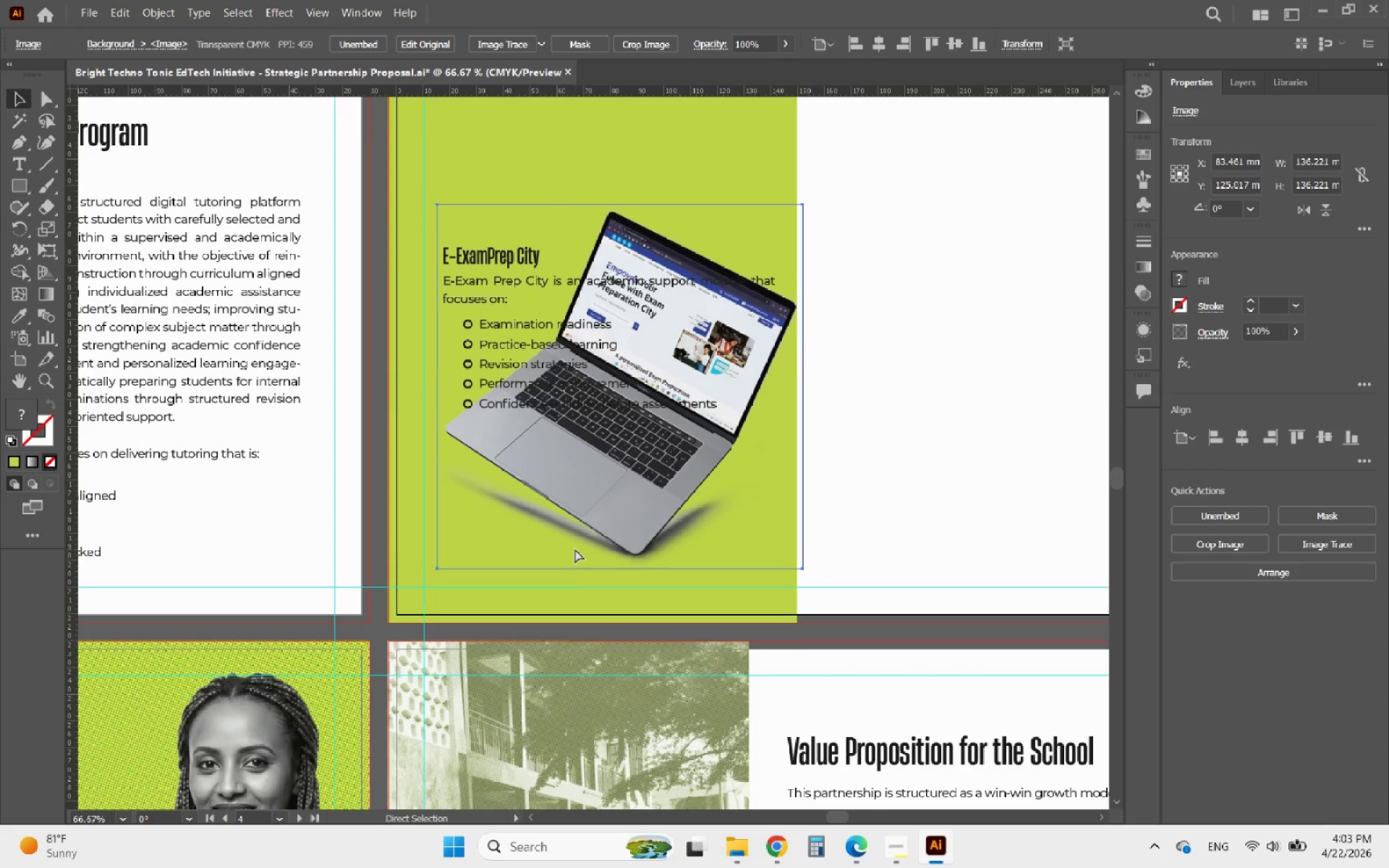 
key(Control+Z)
 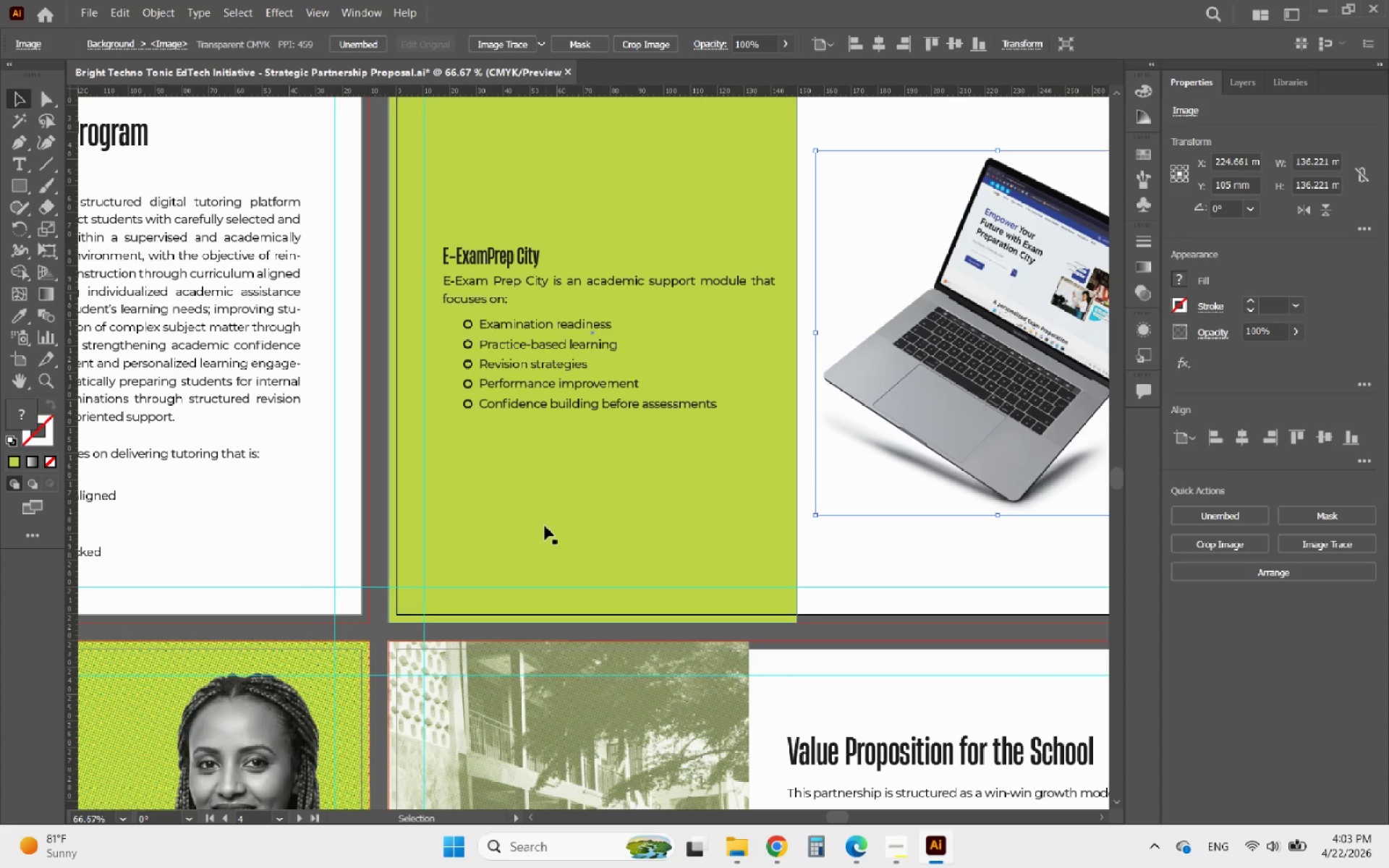 
hold_key(key=AltLeft, duration=0.44)
scroll: coordinate [553, 525], scroll_direction: down, amount: 1.0
 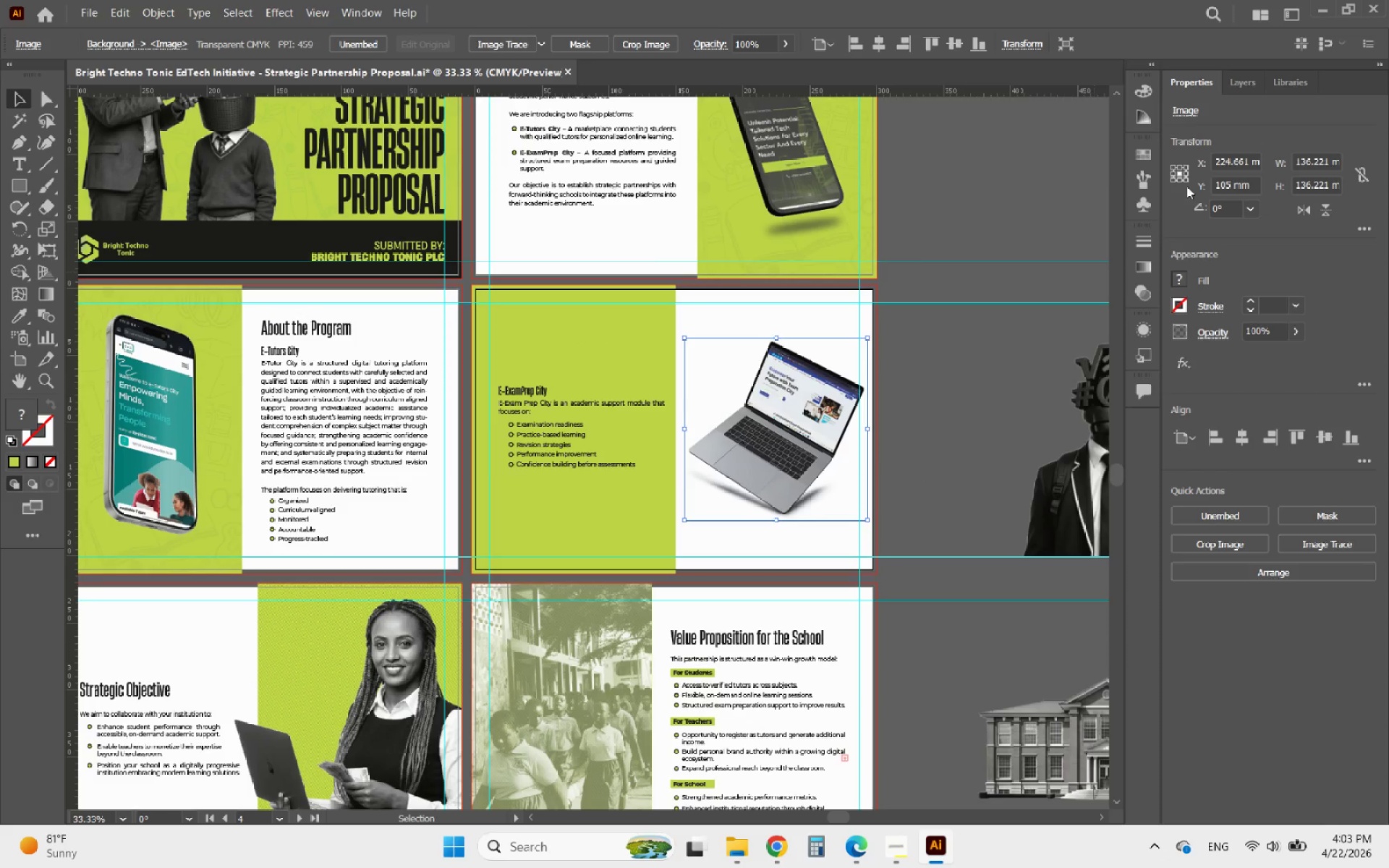 
left_click([1253, 86])
 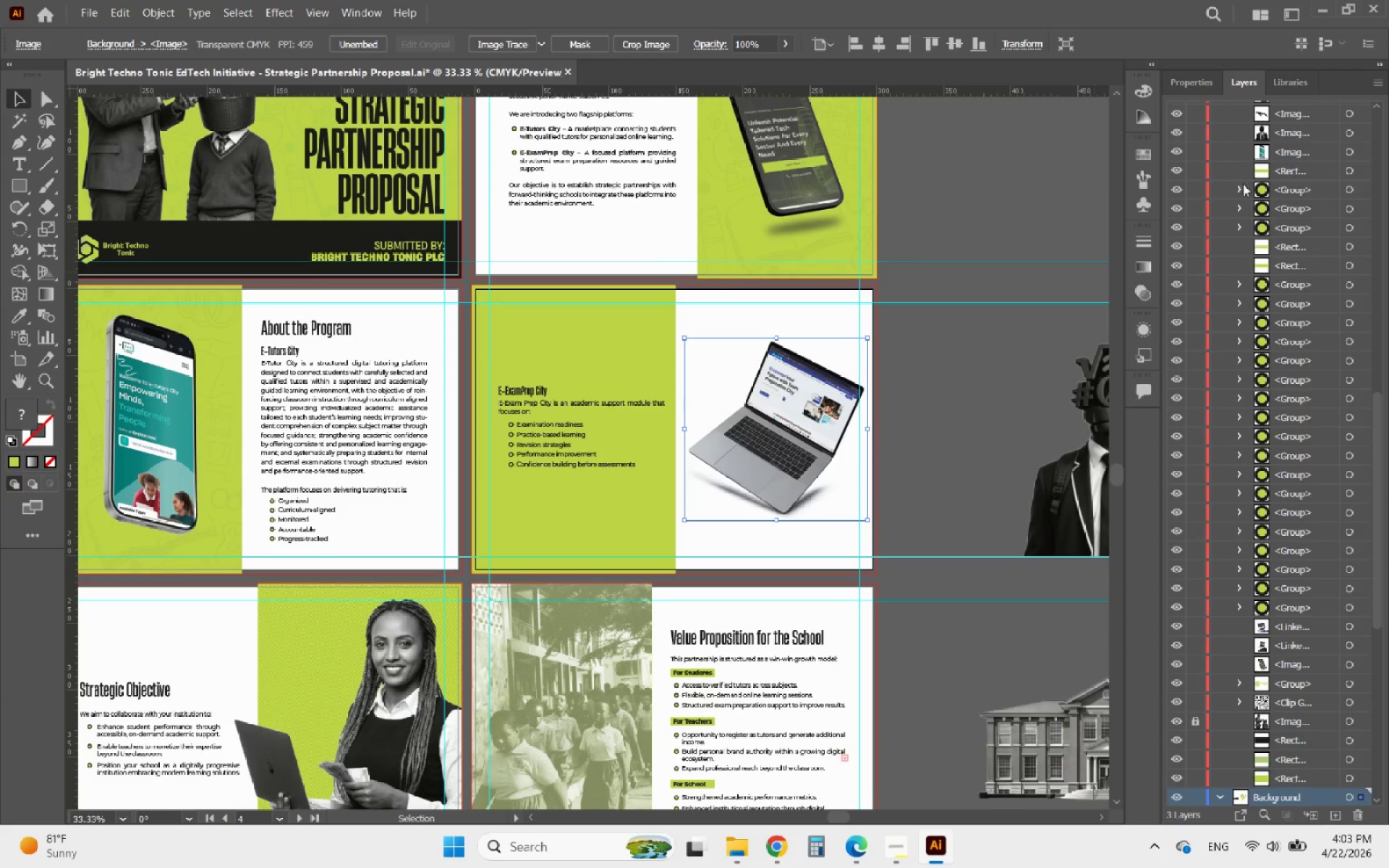 
scroll: coordinate [1233, 294], scroll_direction: up, amount: 18.0
 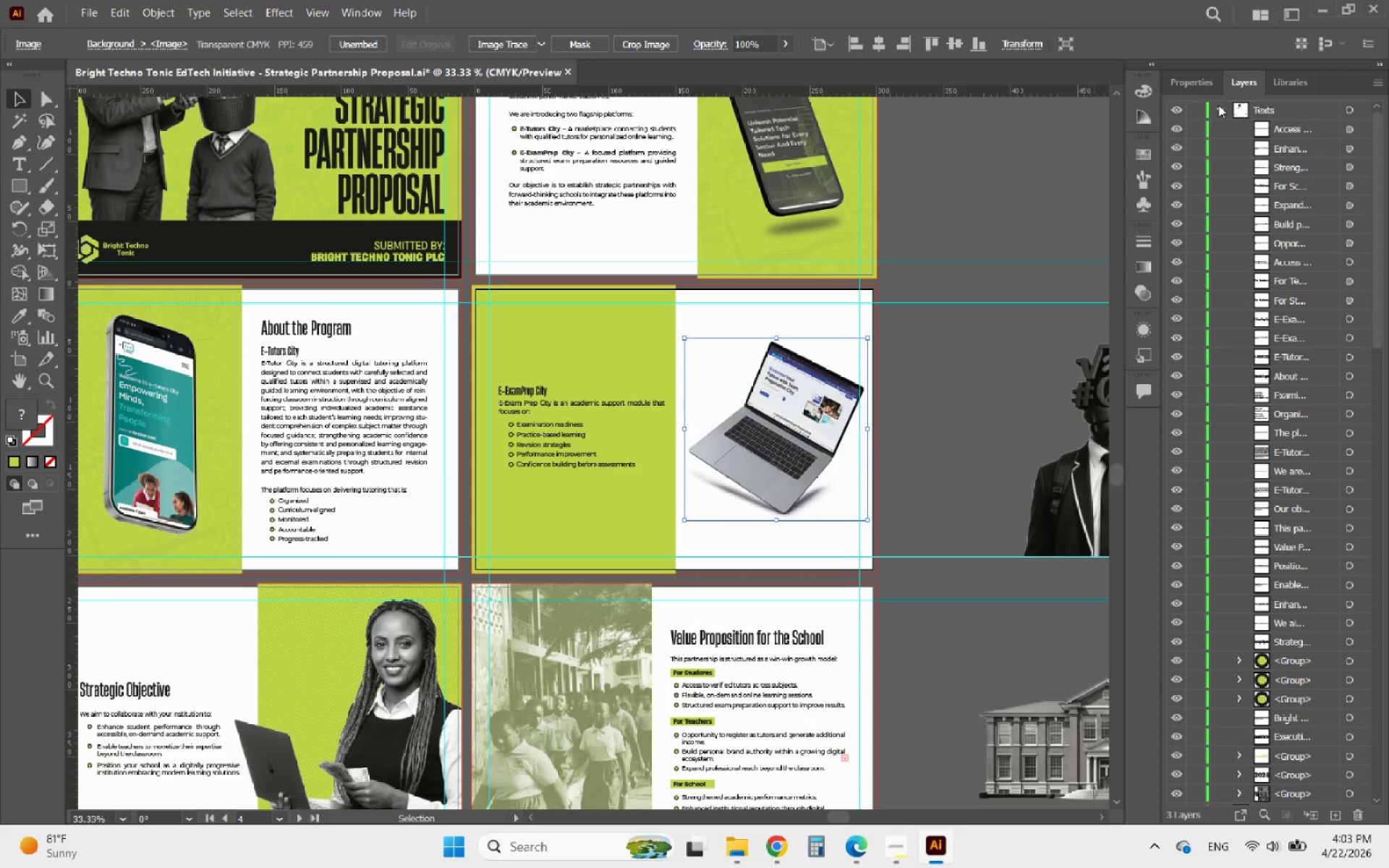 
left_click([1218, 110])
 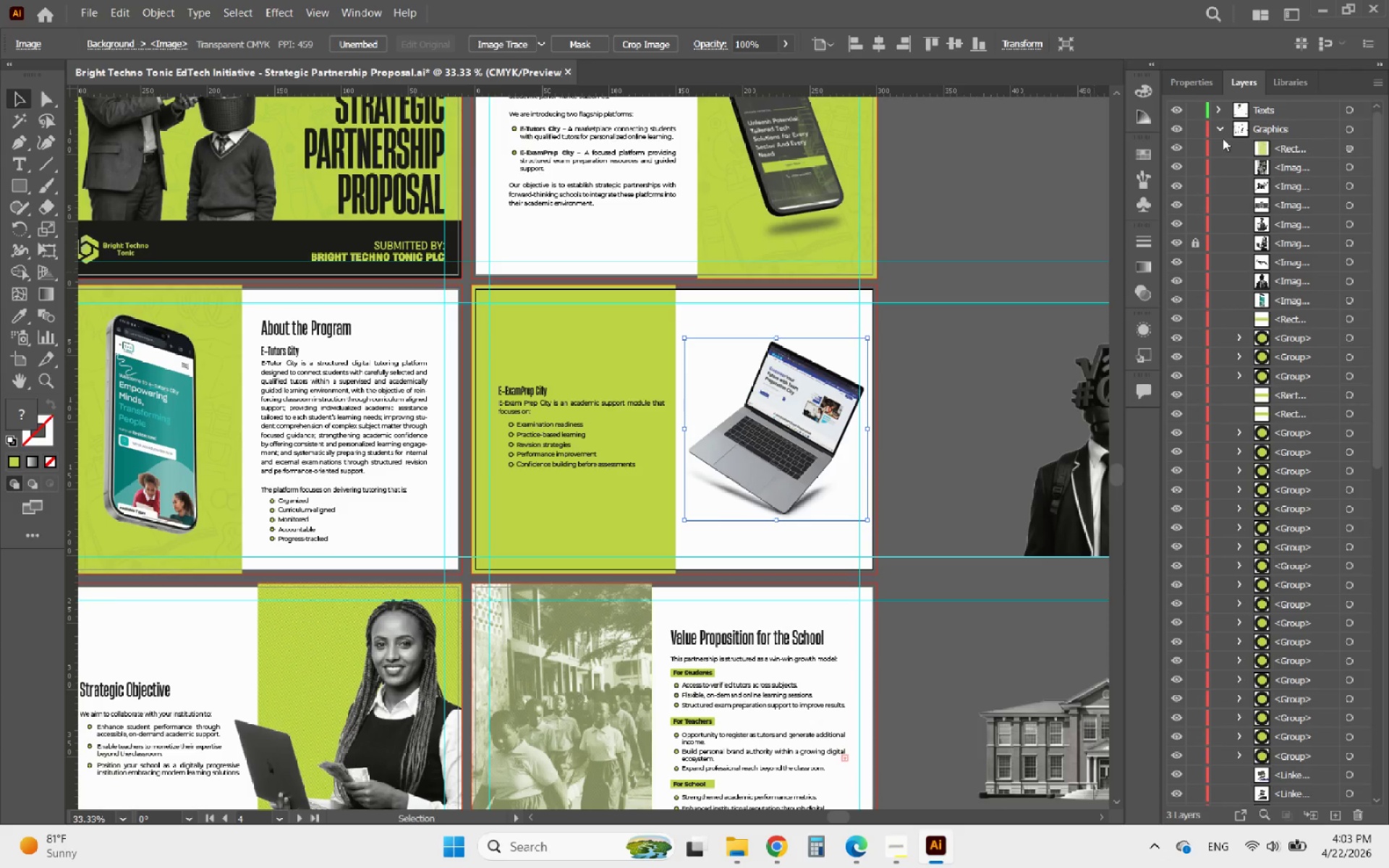 
left_click([1220, 129])
 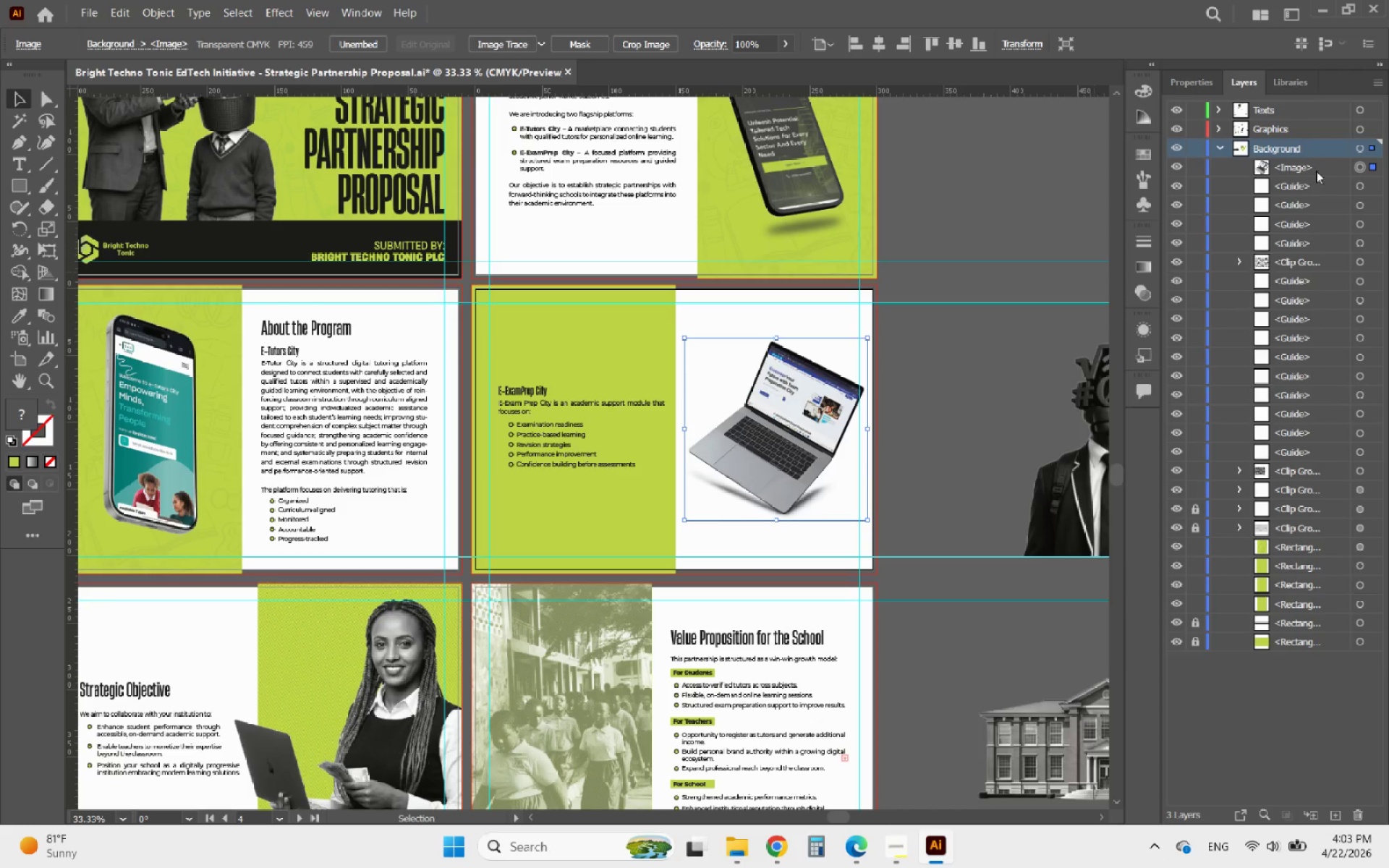 
left_click([1216, 129])
 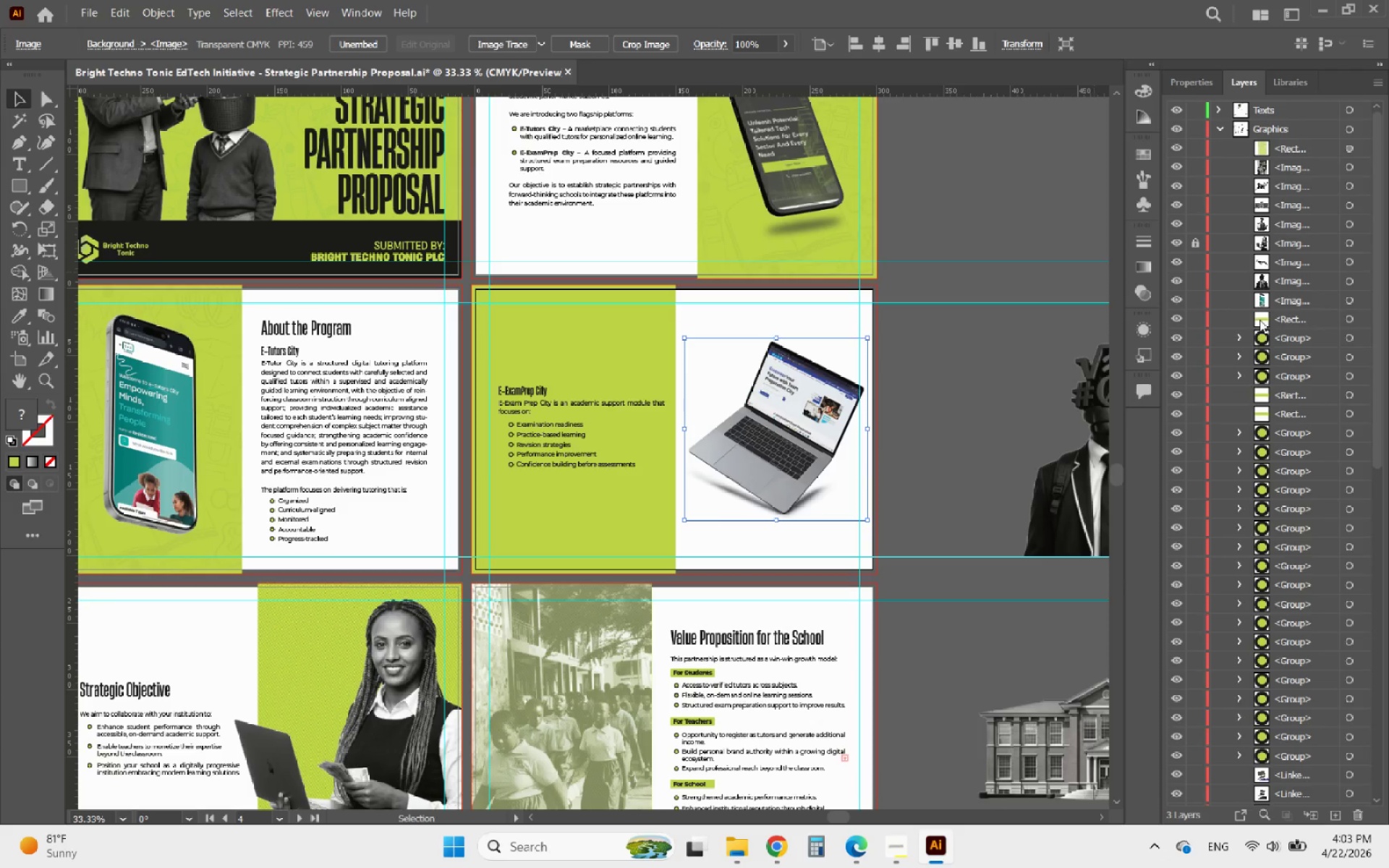 
scroll: coordinate [1260, 330], scroll_direction: down, amount: 3.0
 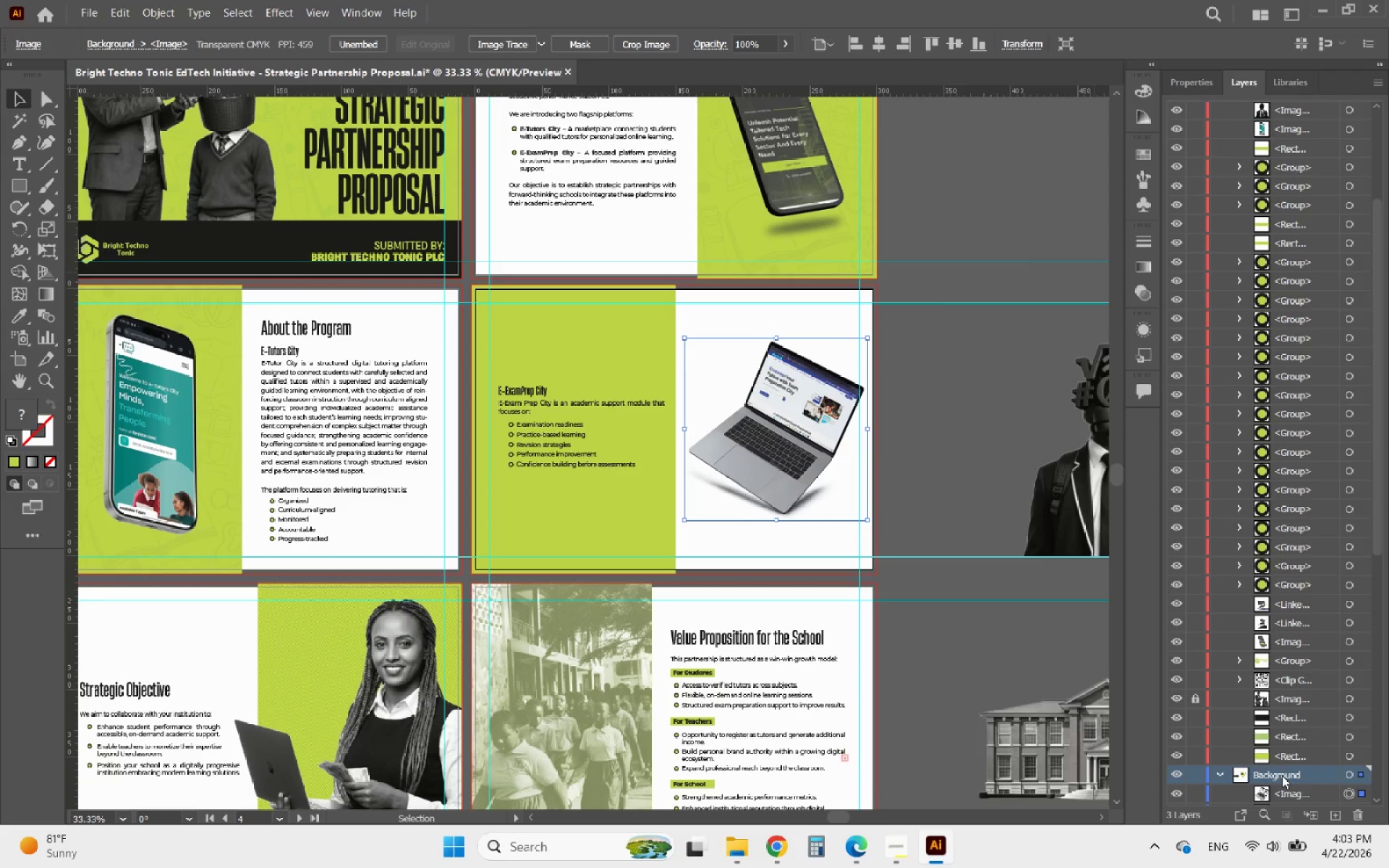 
wait(6.66)
 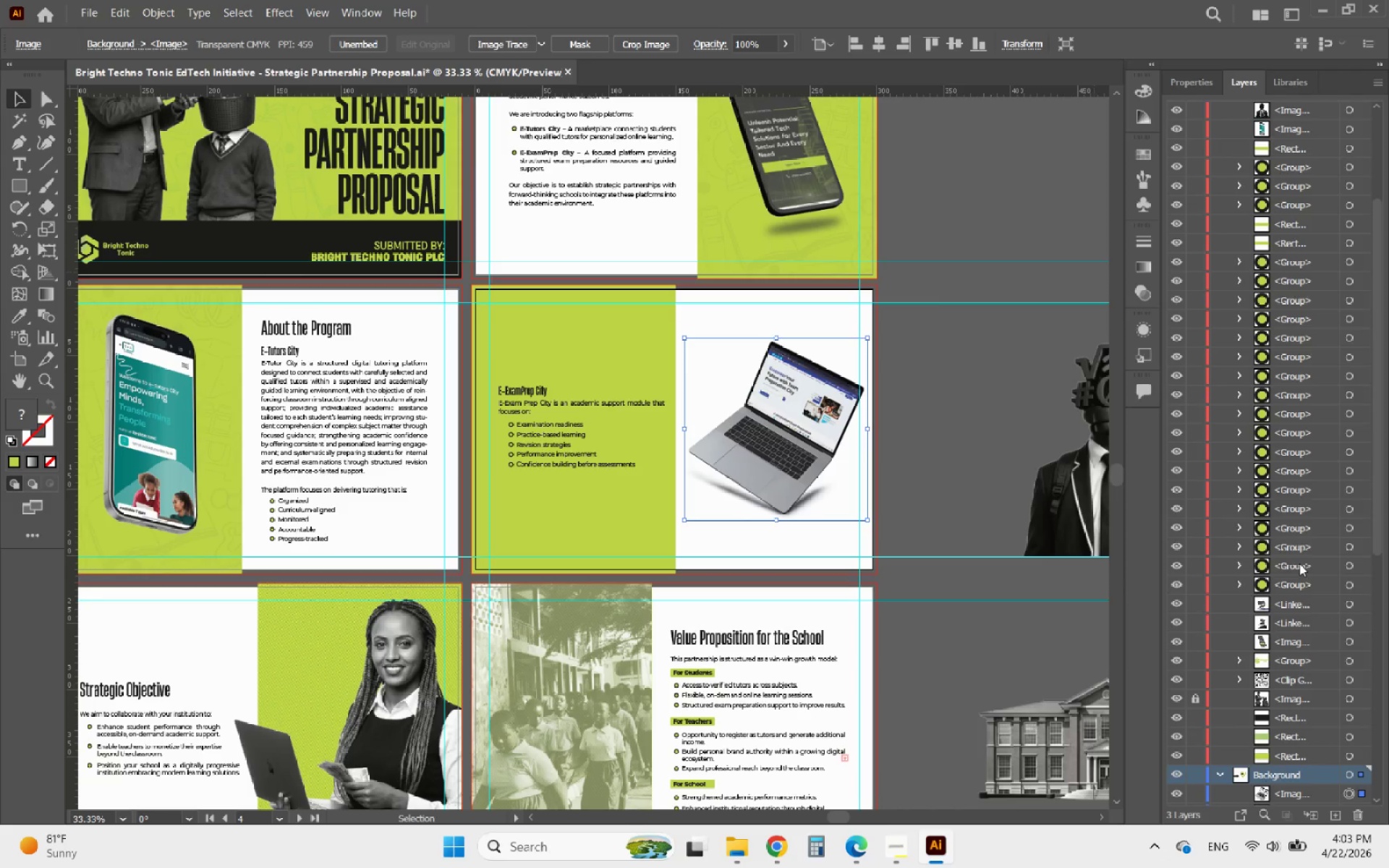 
left_click_drag(start_coordinate=[1306, 792], to_coordinate=[1309, 118])
 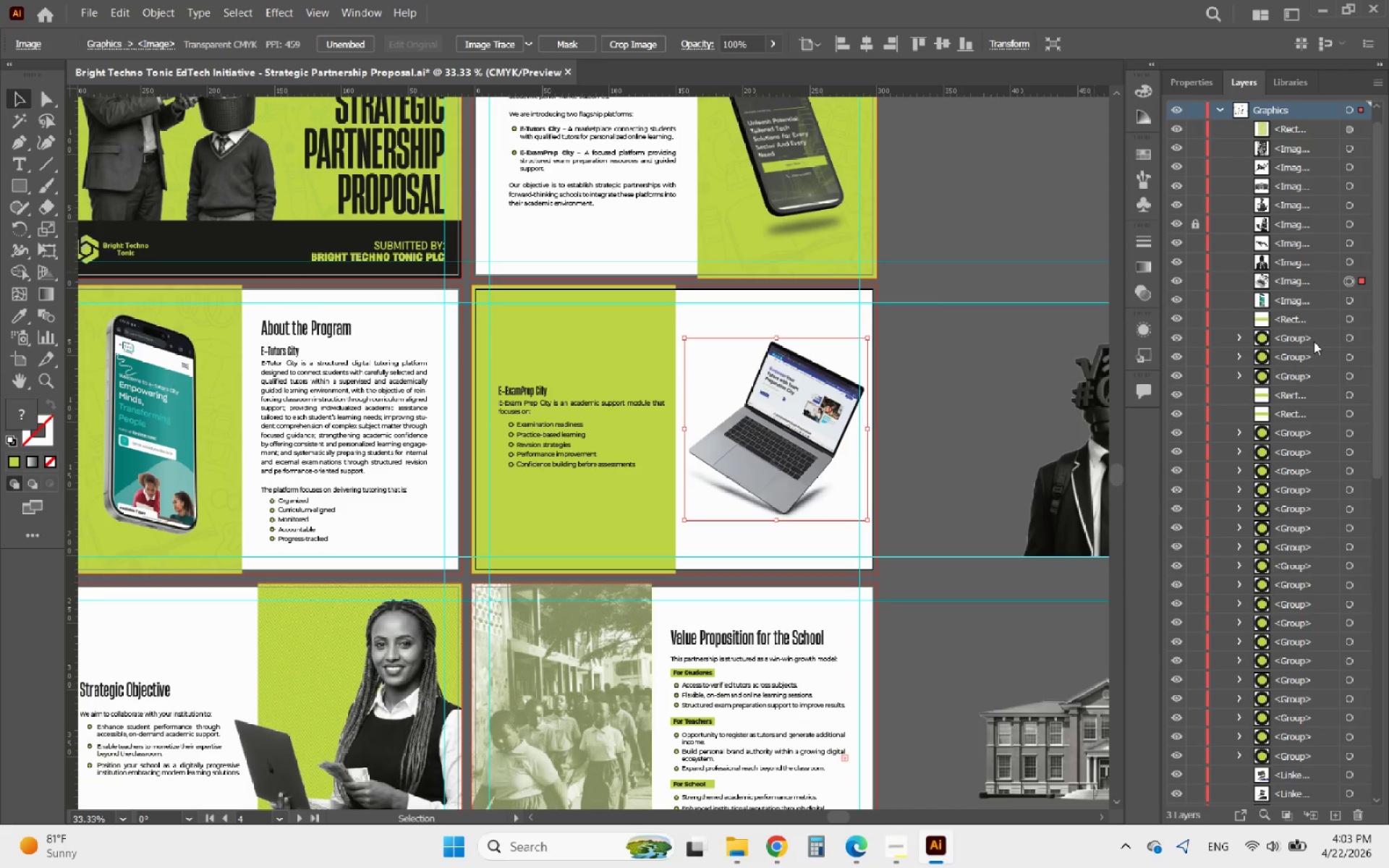 
scroll: coordinate [1314, 341], scroll_direction: up, amount: 2.0
 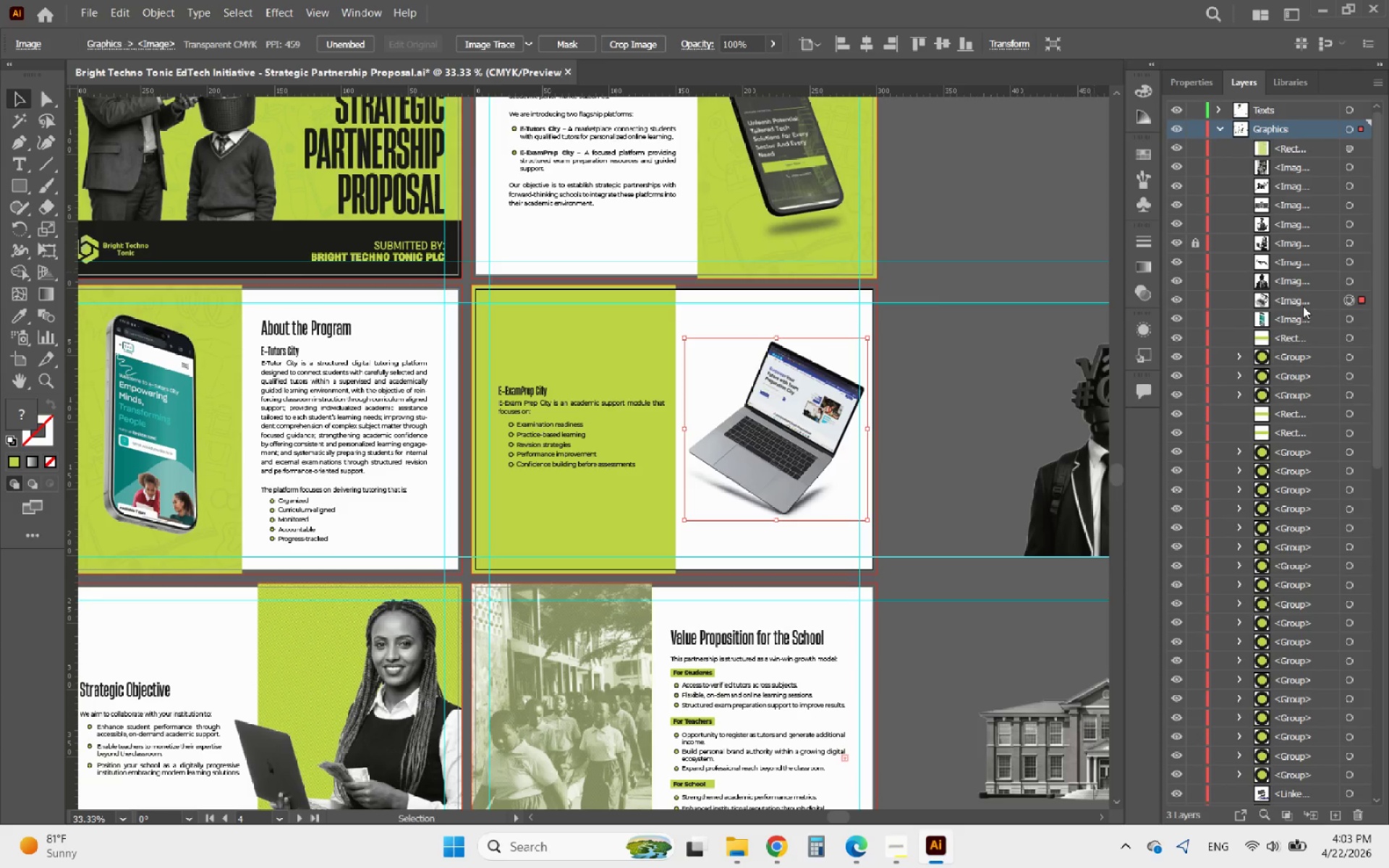 
left_click_drag(start_coordinate=[1300, 301], to_coordinate=[1299, 133])
 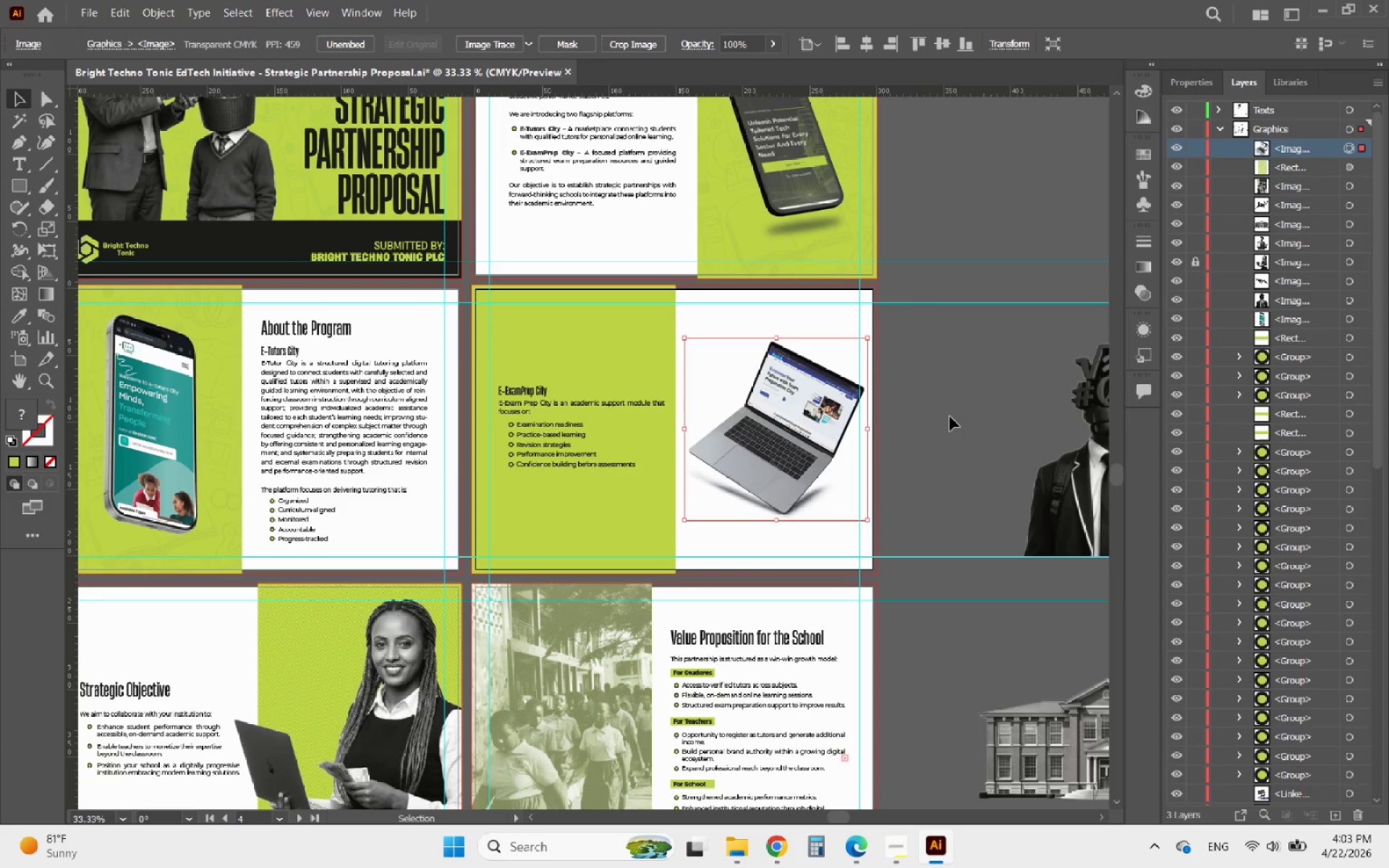 
left_click([910, 417])
 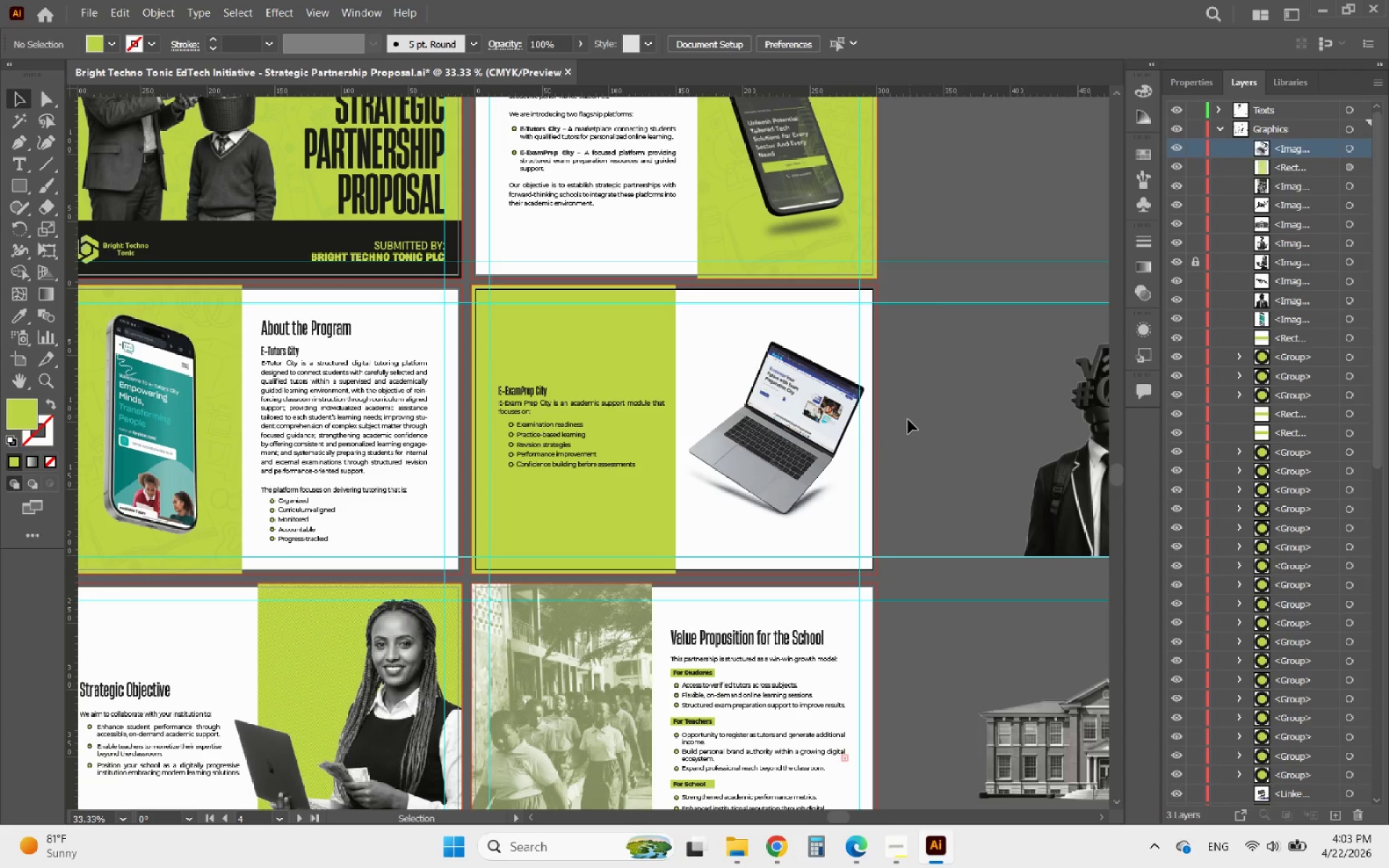 
hold_key(key=AltLeft, duration=0.31)
 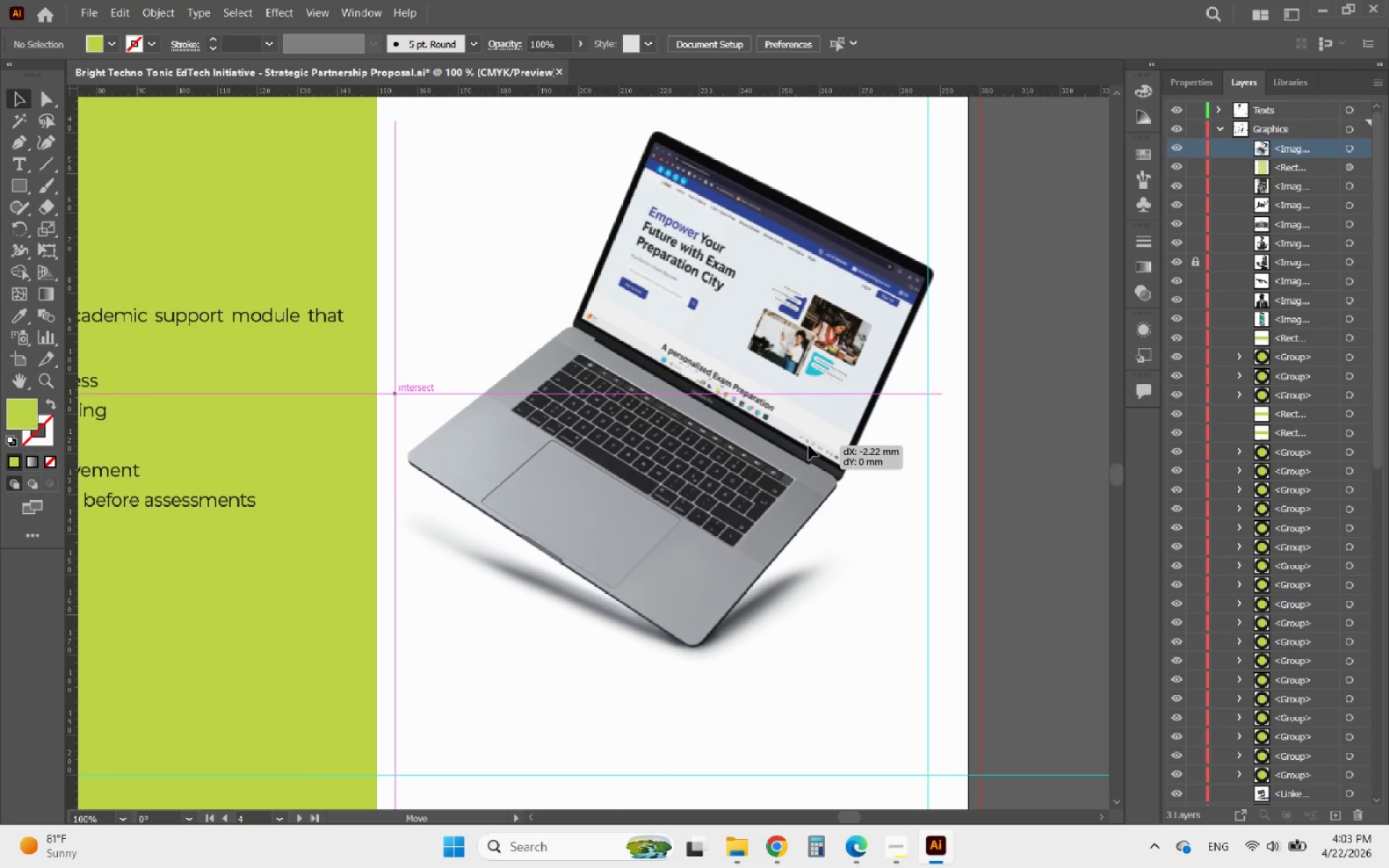 
left_click_drag(start_coordinate=[820, 446], to_coordinate=[809, 446])
 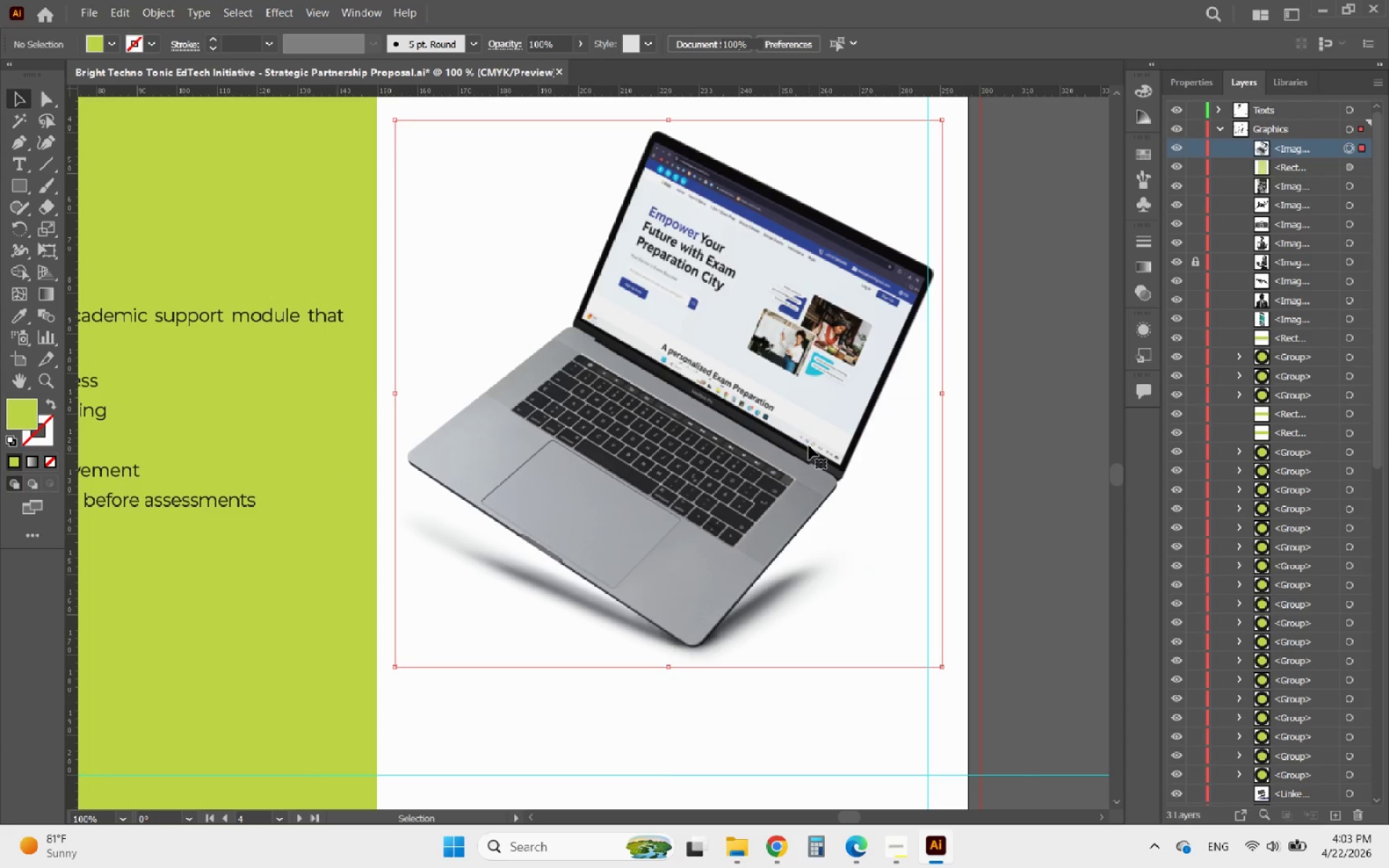 
scroll: coordinate [825, 446], scroll_direction: up, amount: 3.0
 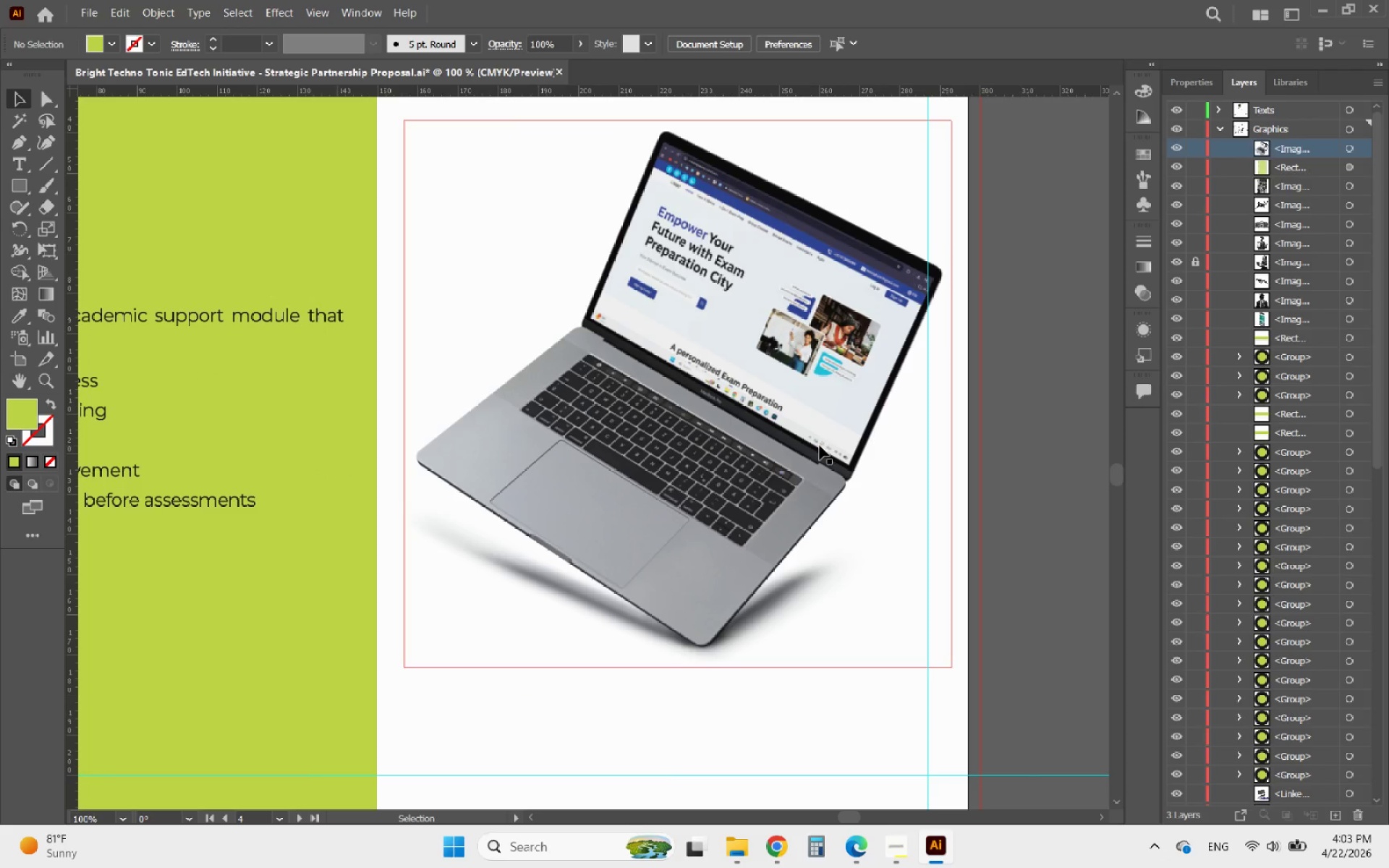 
hold_key(key=AltLeft, duration=0.5)
scroll: coordinate [809, 446], scroll_direction: down, amount: 2.0
 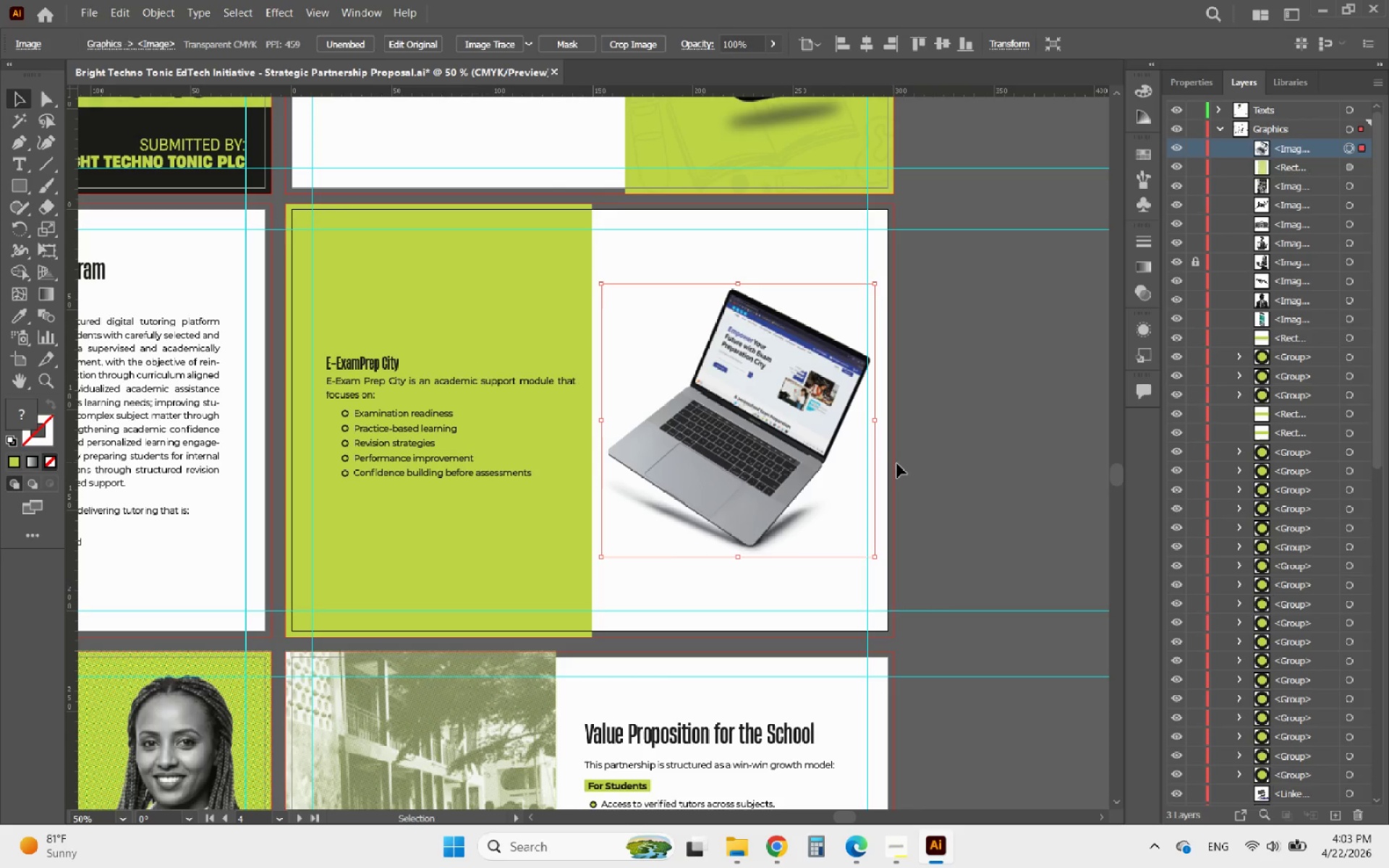 
left_click([939, 489])
 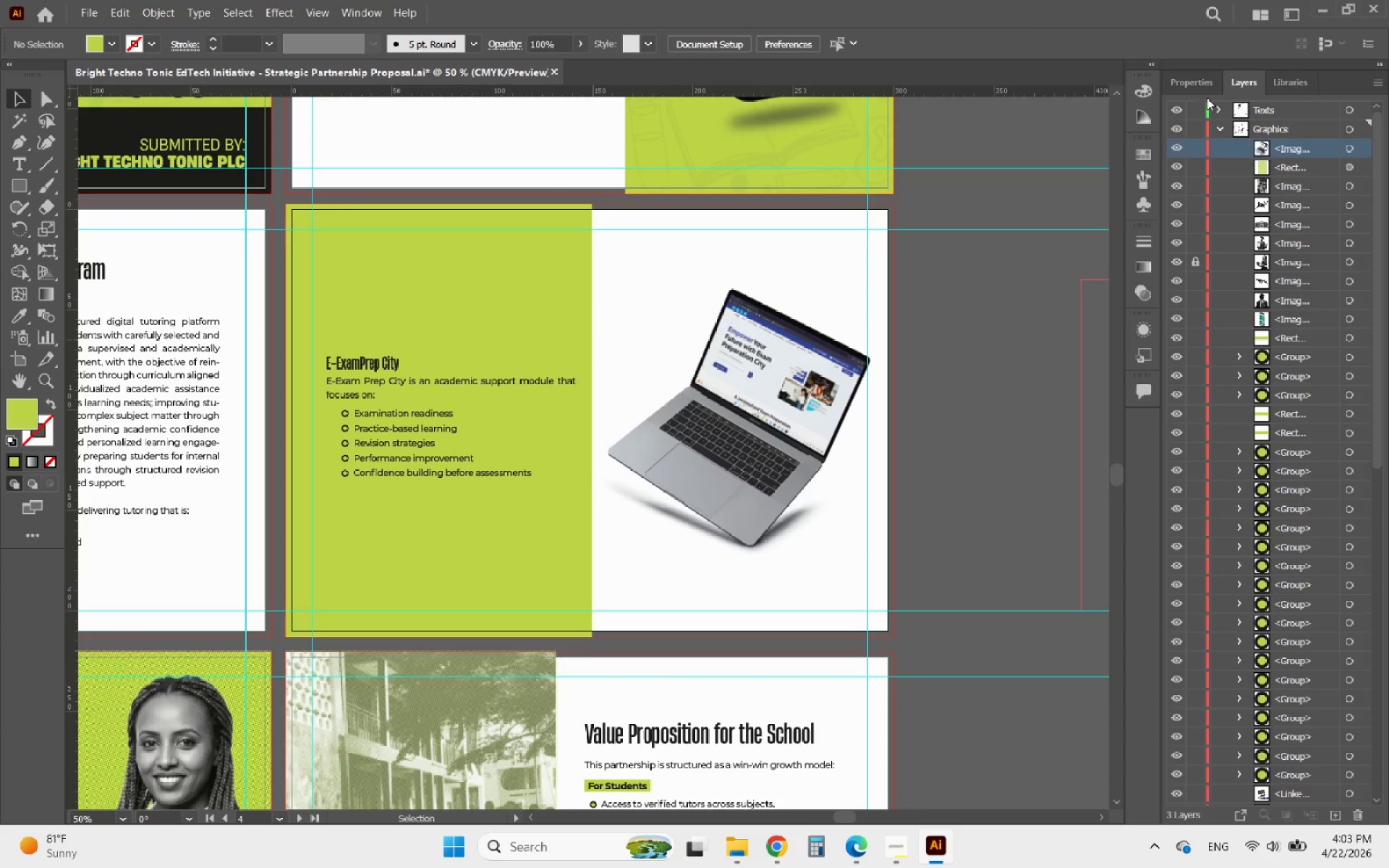 
left_click([1205, 90])
 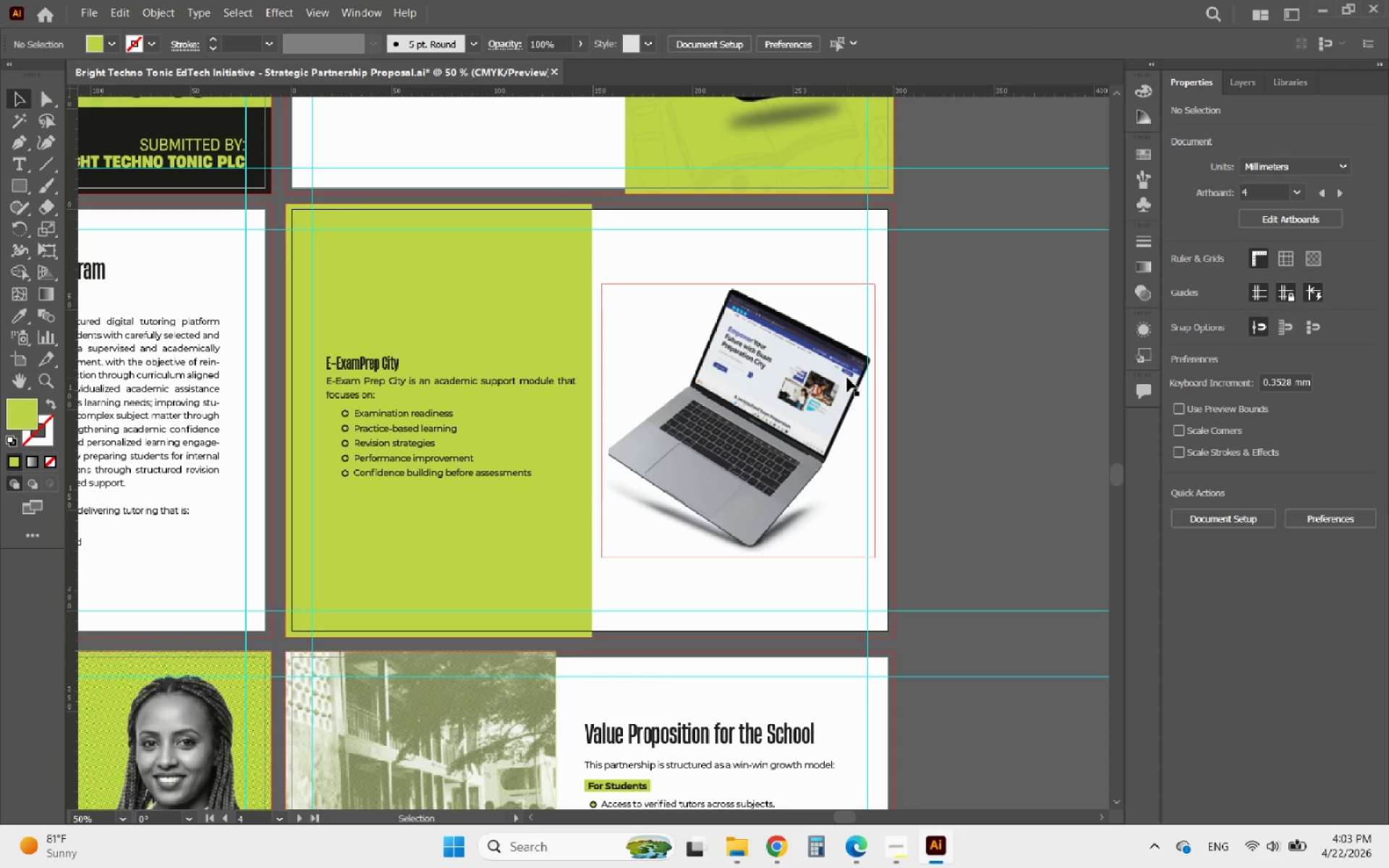 
left_click([847, 378])
 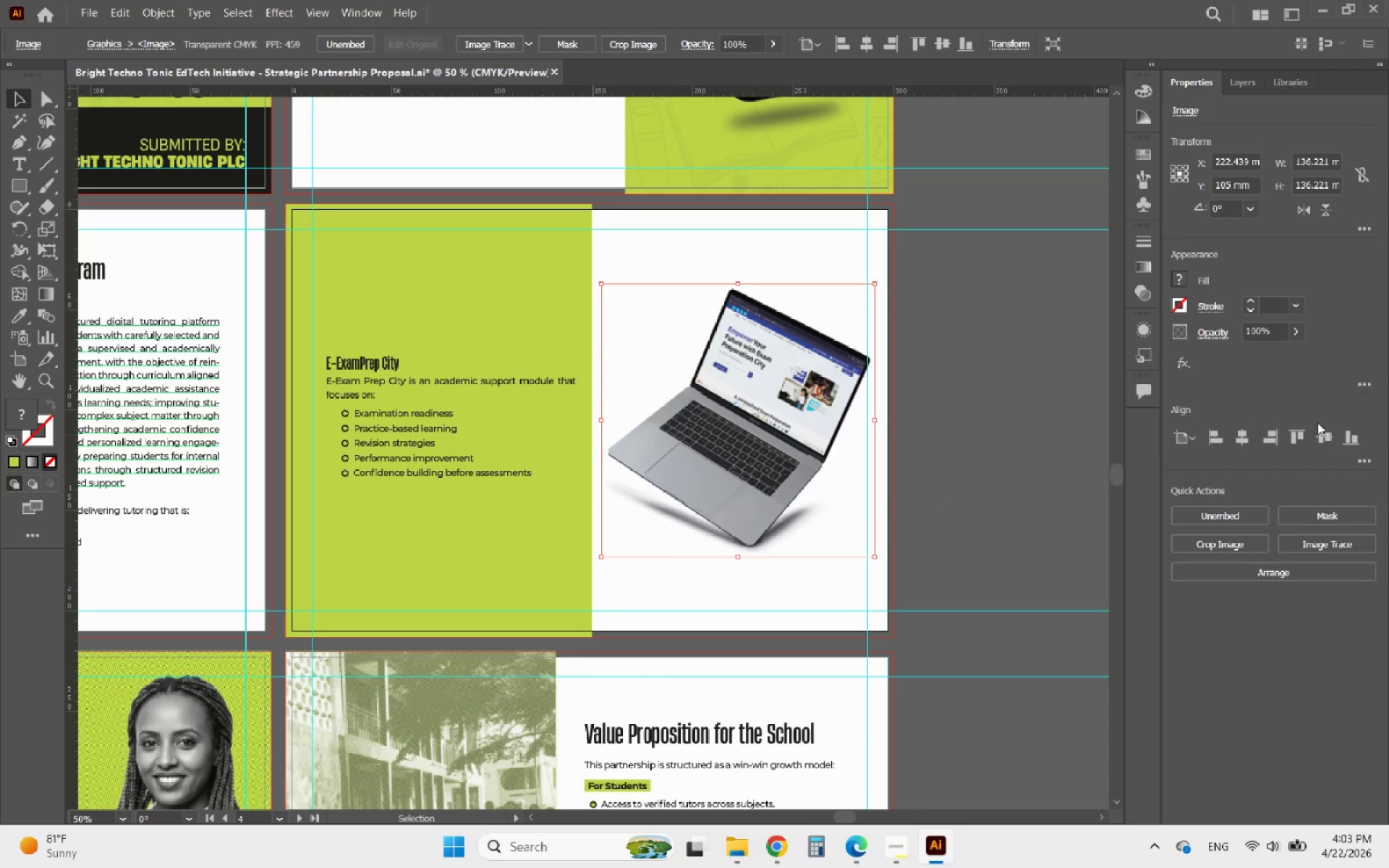 
left_click([1317, 433])
 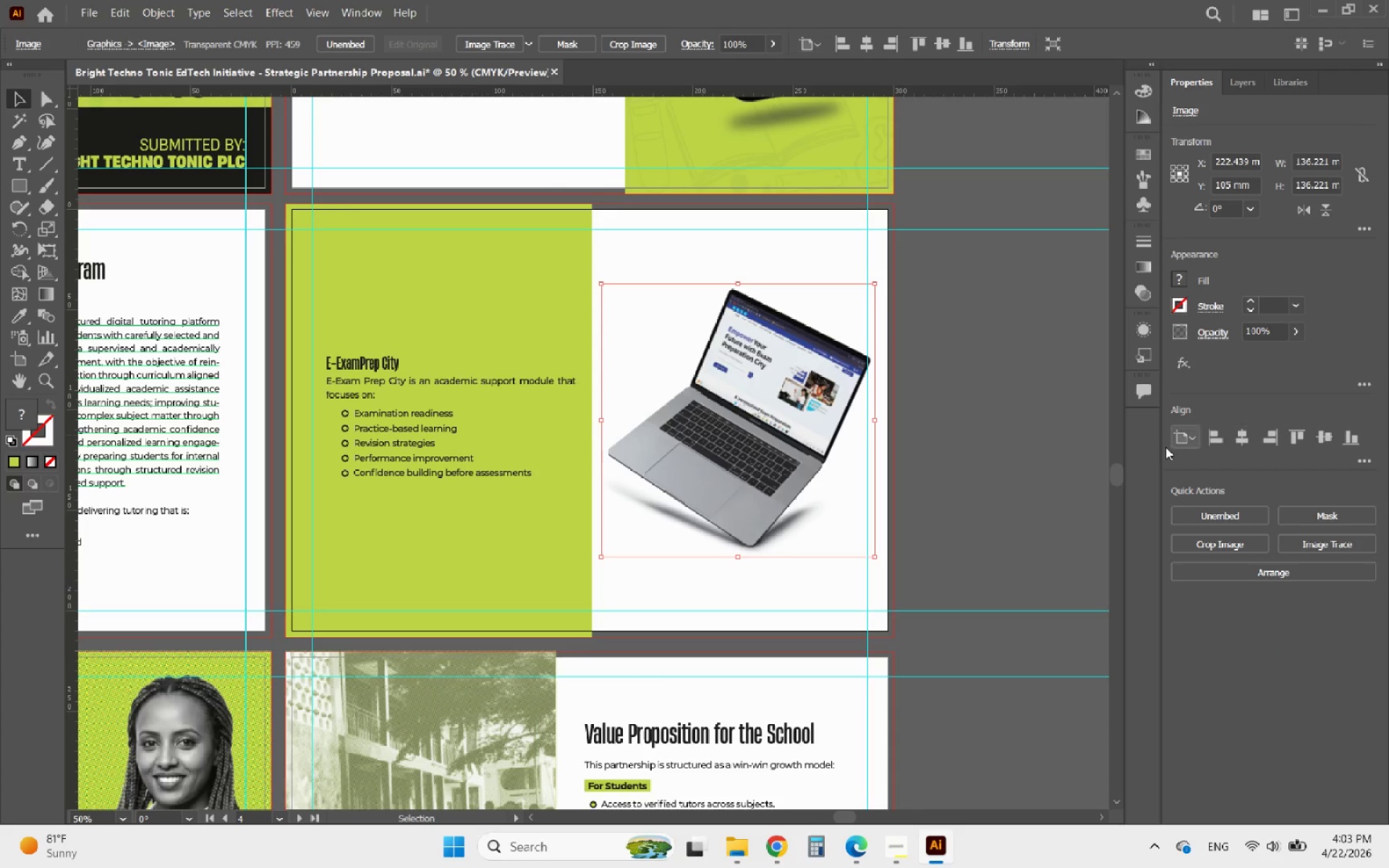 
hold_key(key=AltLeft, duration=0.31)
 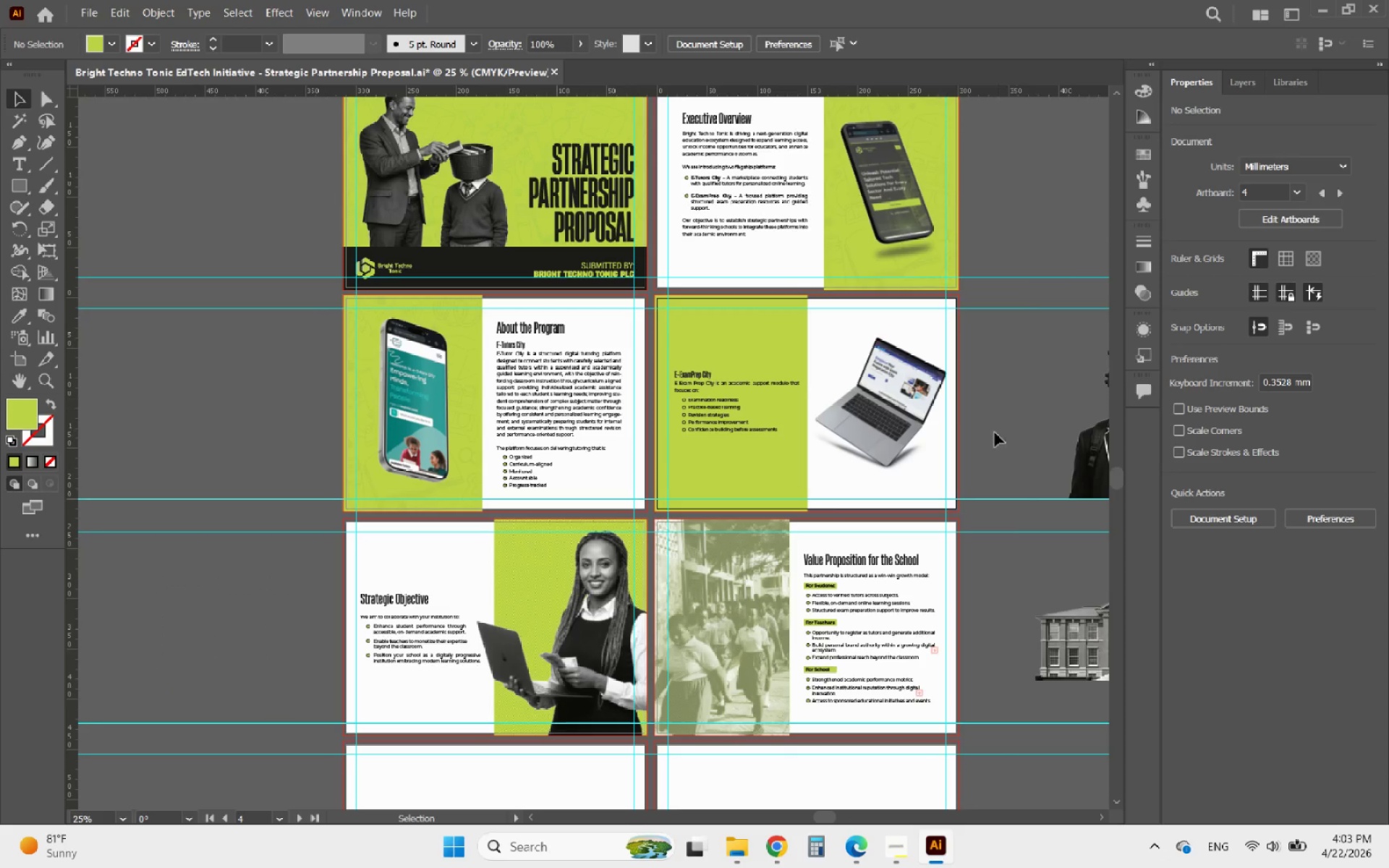 
left_click([1023, 398])
 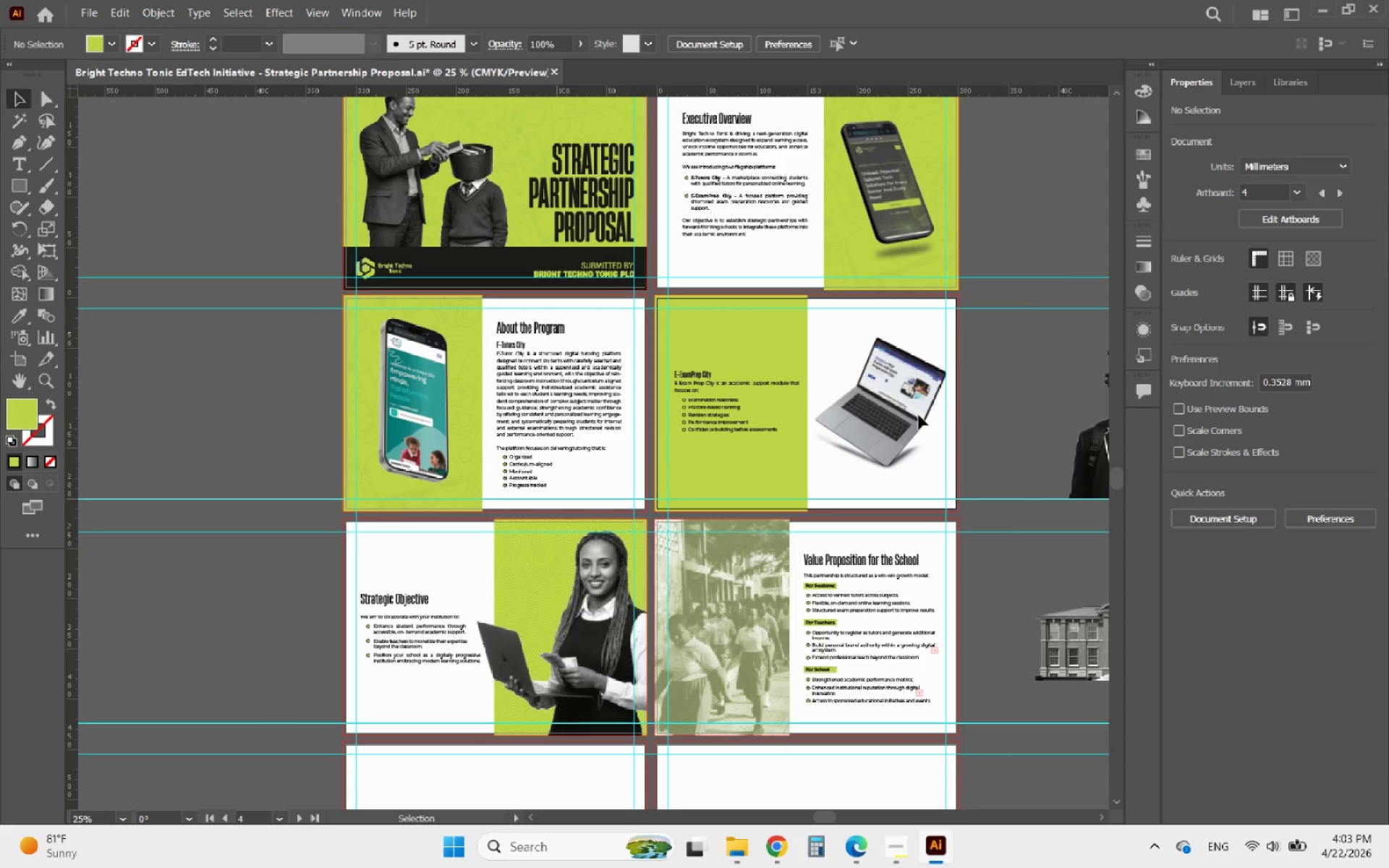 
scroll: coordinate [1023, 385], scroll_direction: down, amount: 2.0
 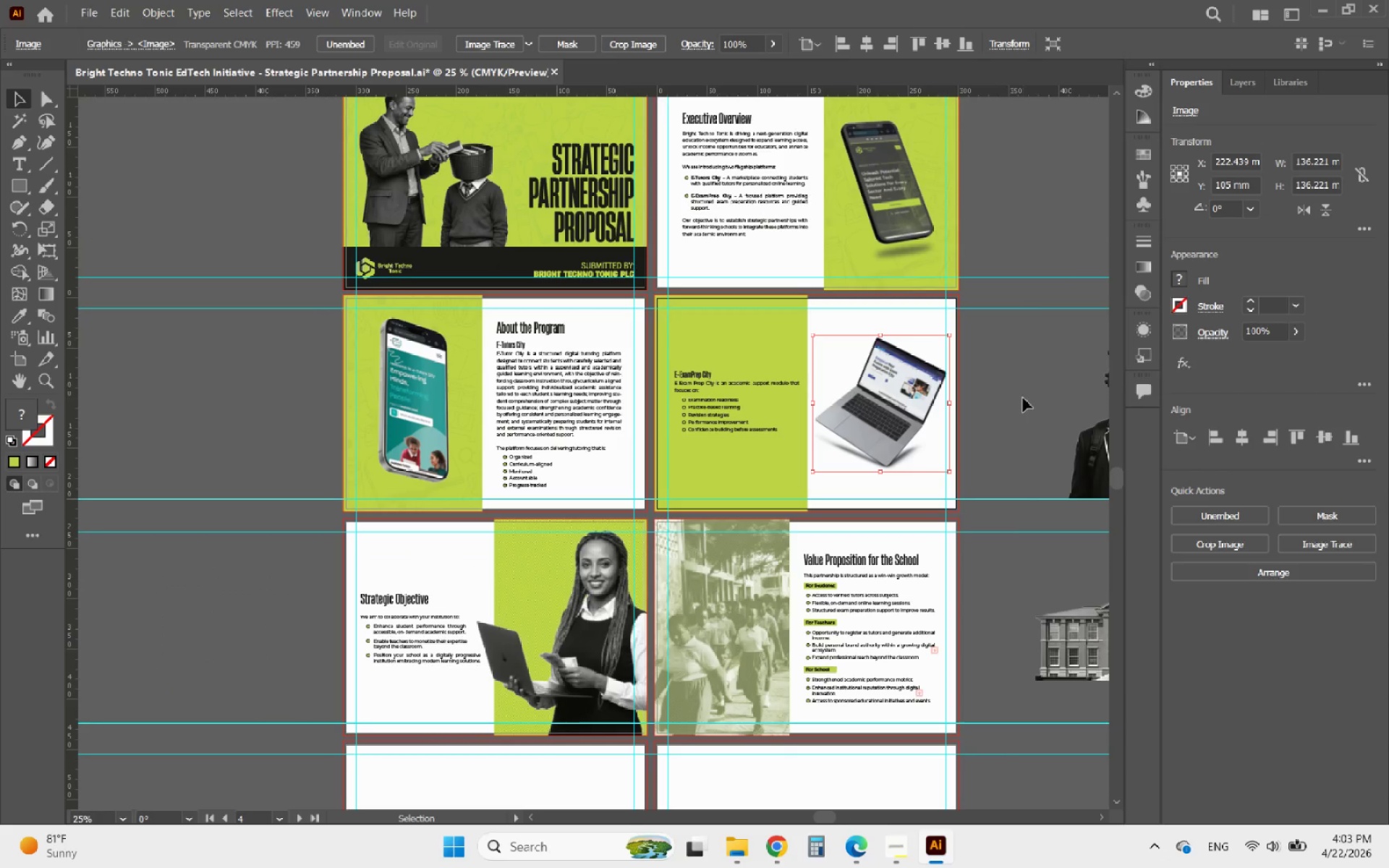 
hold_key(key=AltLeft, duration=0.67)
 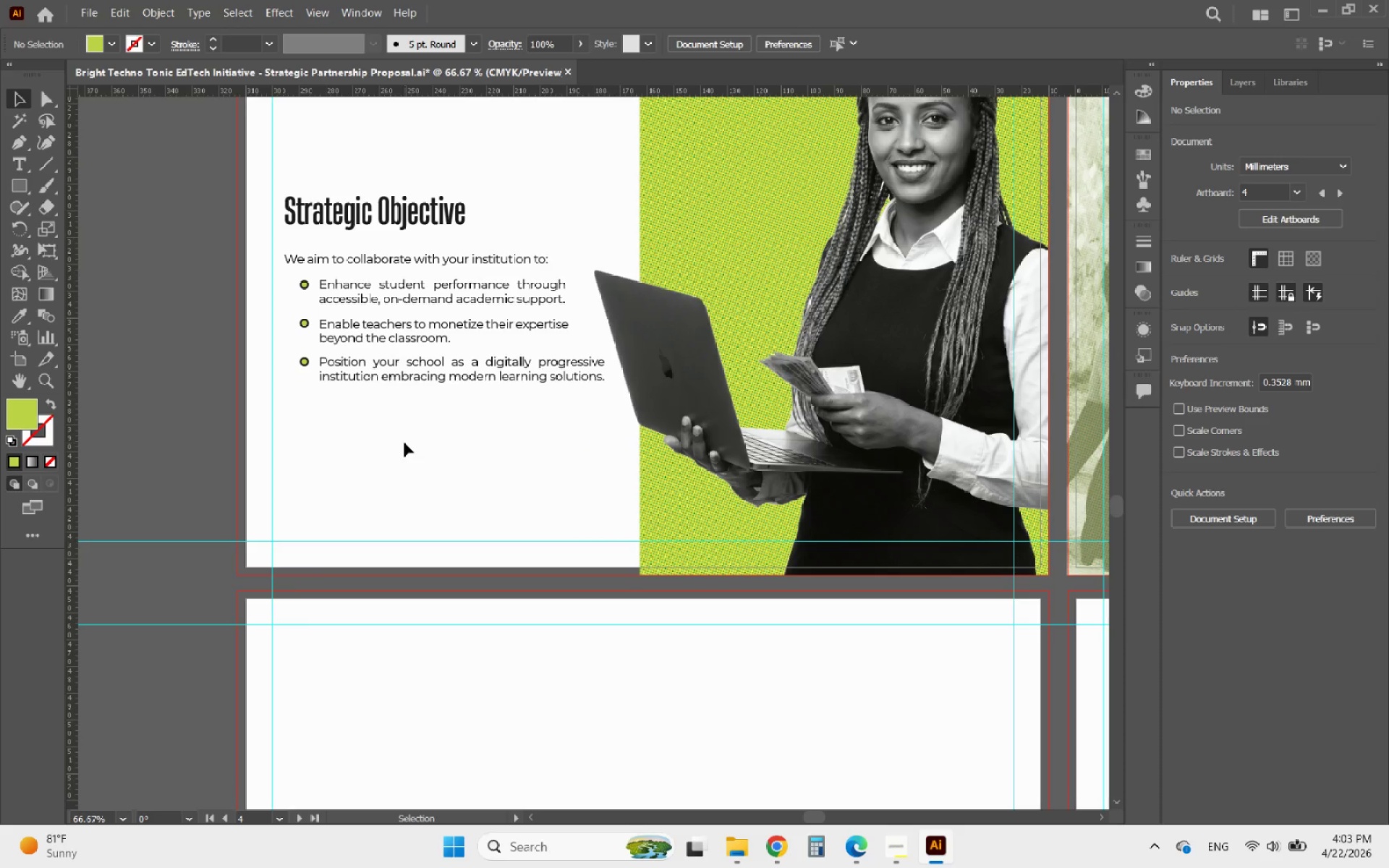 
scroll: coordinate [752, 356], scroll_direction: down, amount: 14.0
 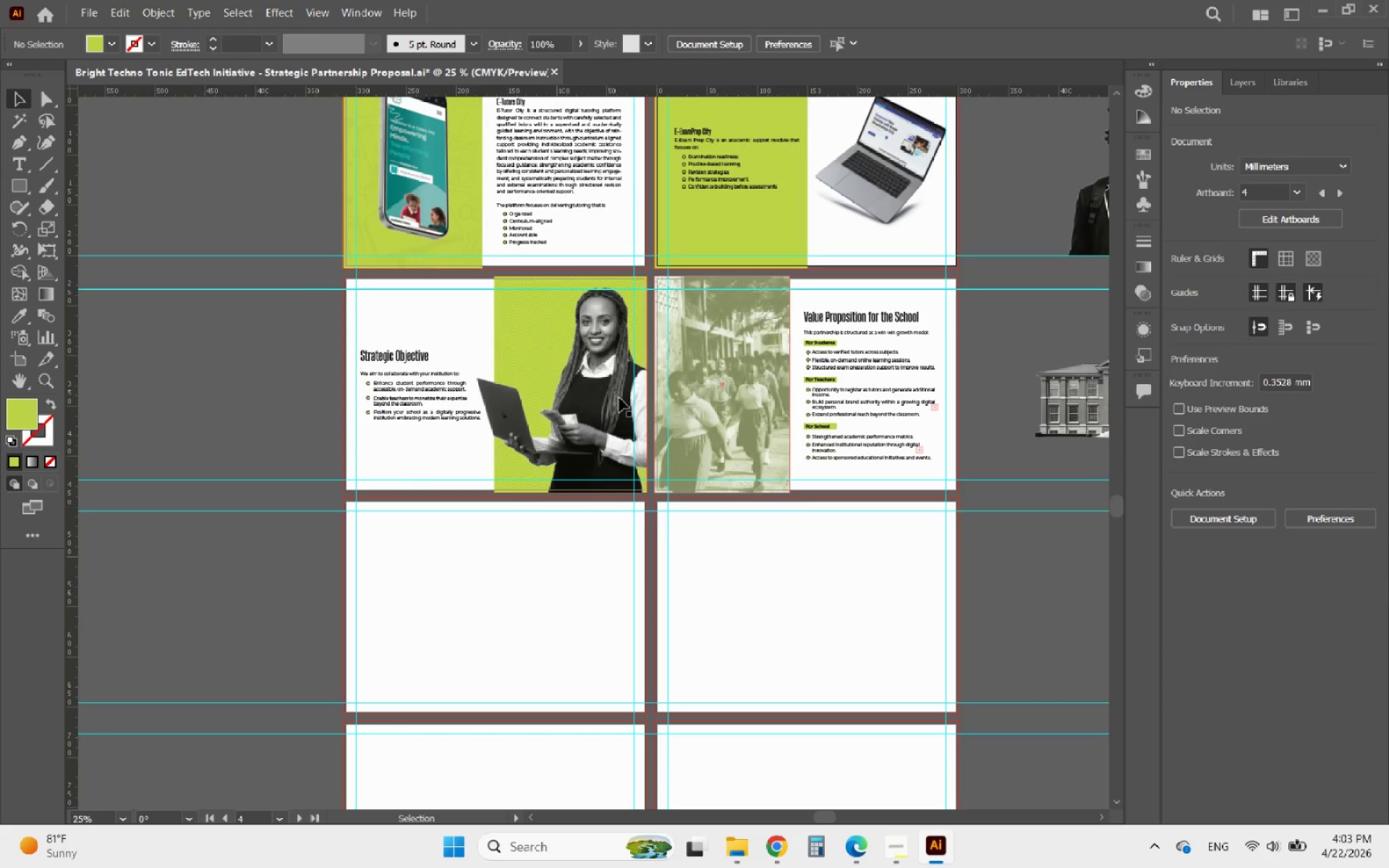 
scroll: coordinate [405, 443], scroll_direction: up, amount: 3.0
 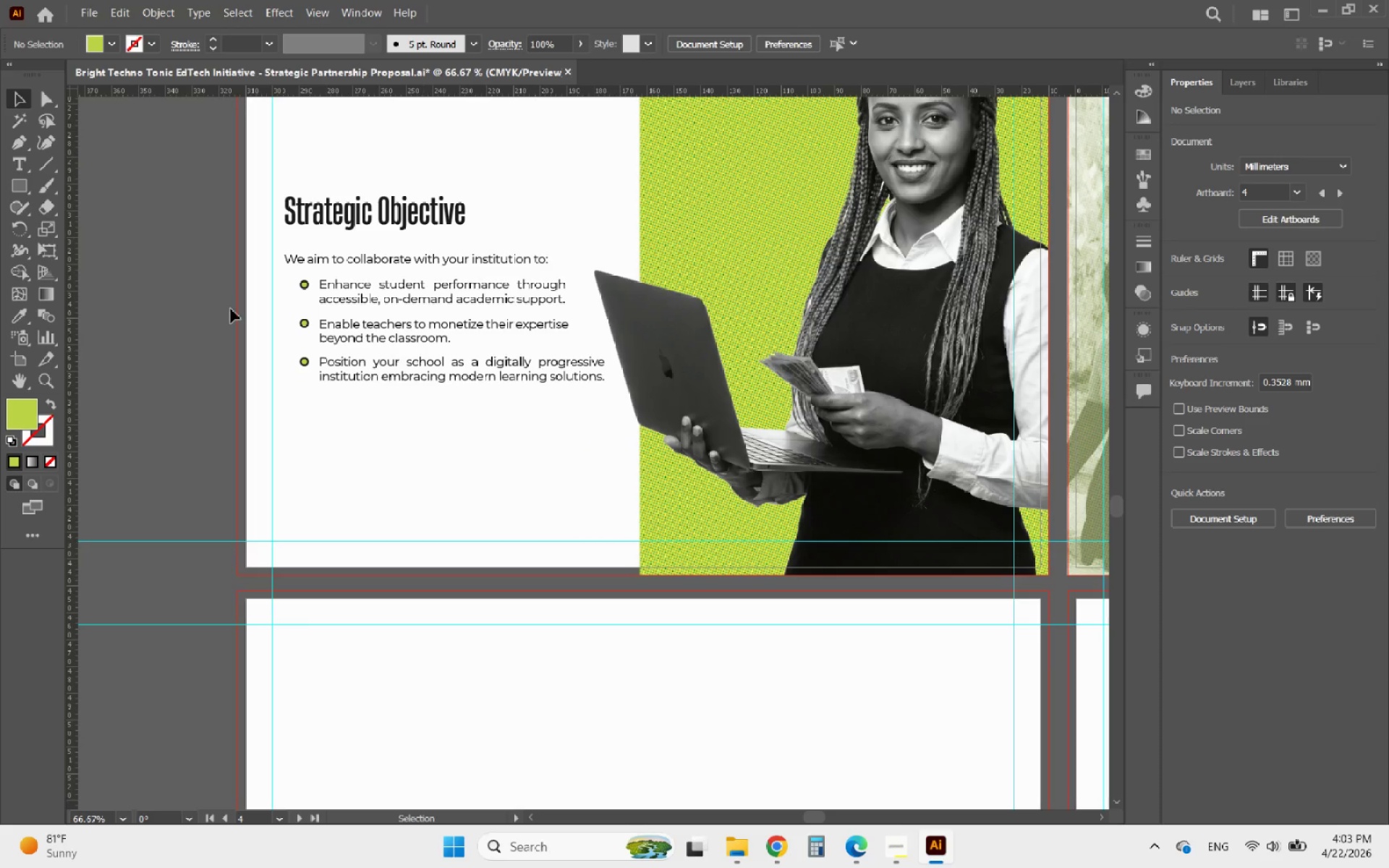 
left_click([402, 209])
 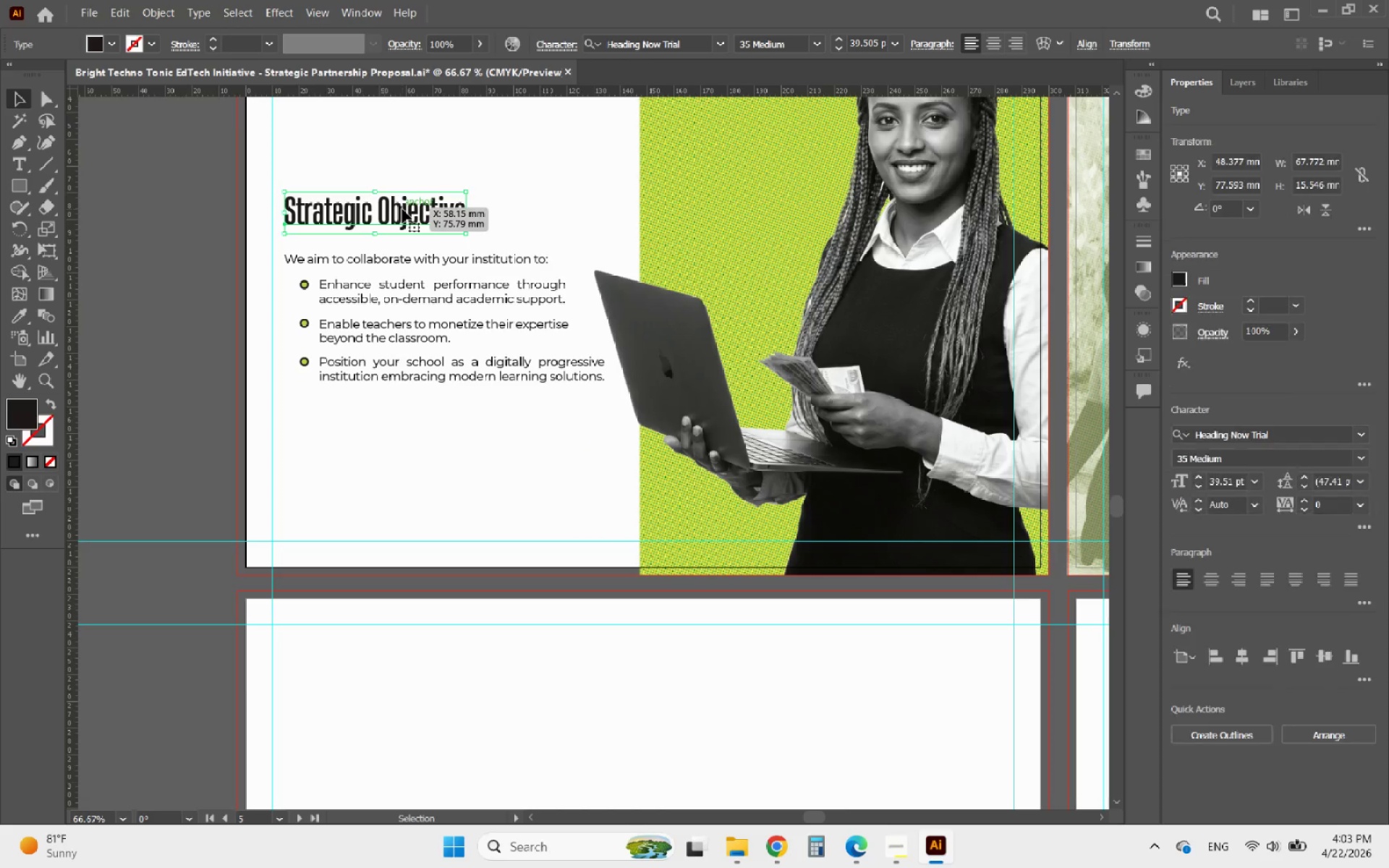 
hold_key(key=AltLeft, duration=0.91)
scroll: coordinate [391, 209], scroll_direction: down, amount: 1.0
 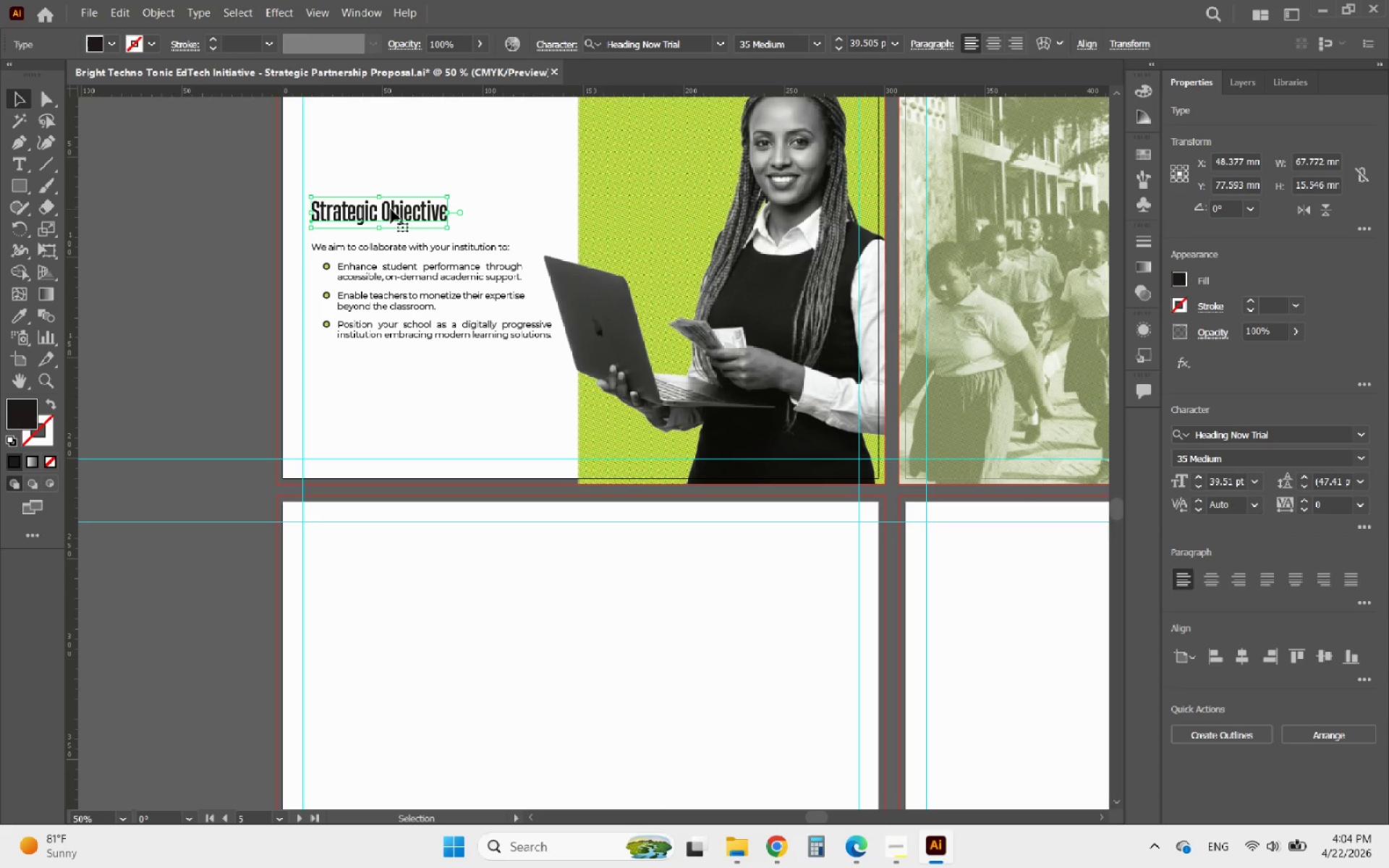 
wait(24.51)
 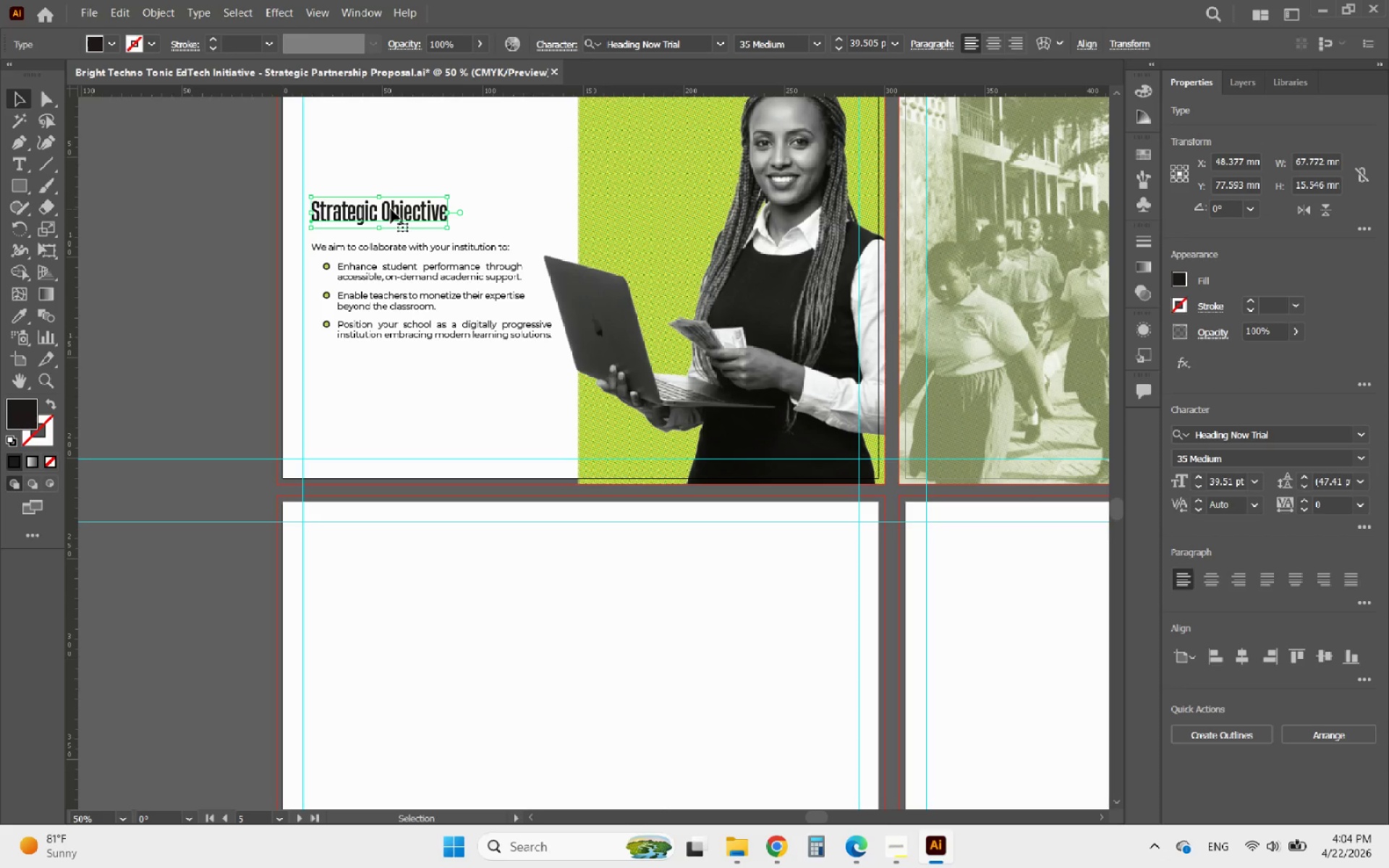 
hold_key(key=AltLeft, duration=0.47)
scroll: coordinate [166, 236], scroll_direction: down, amount: 2.0
 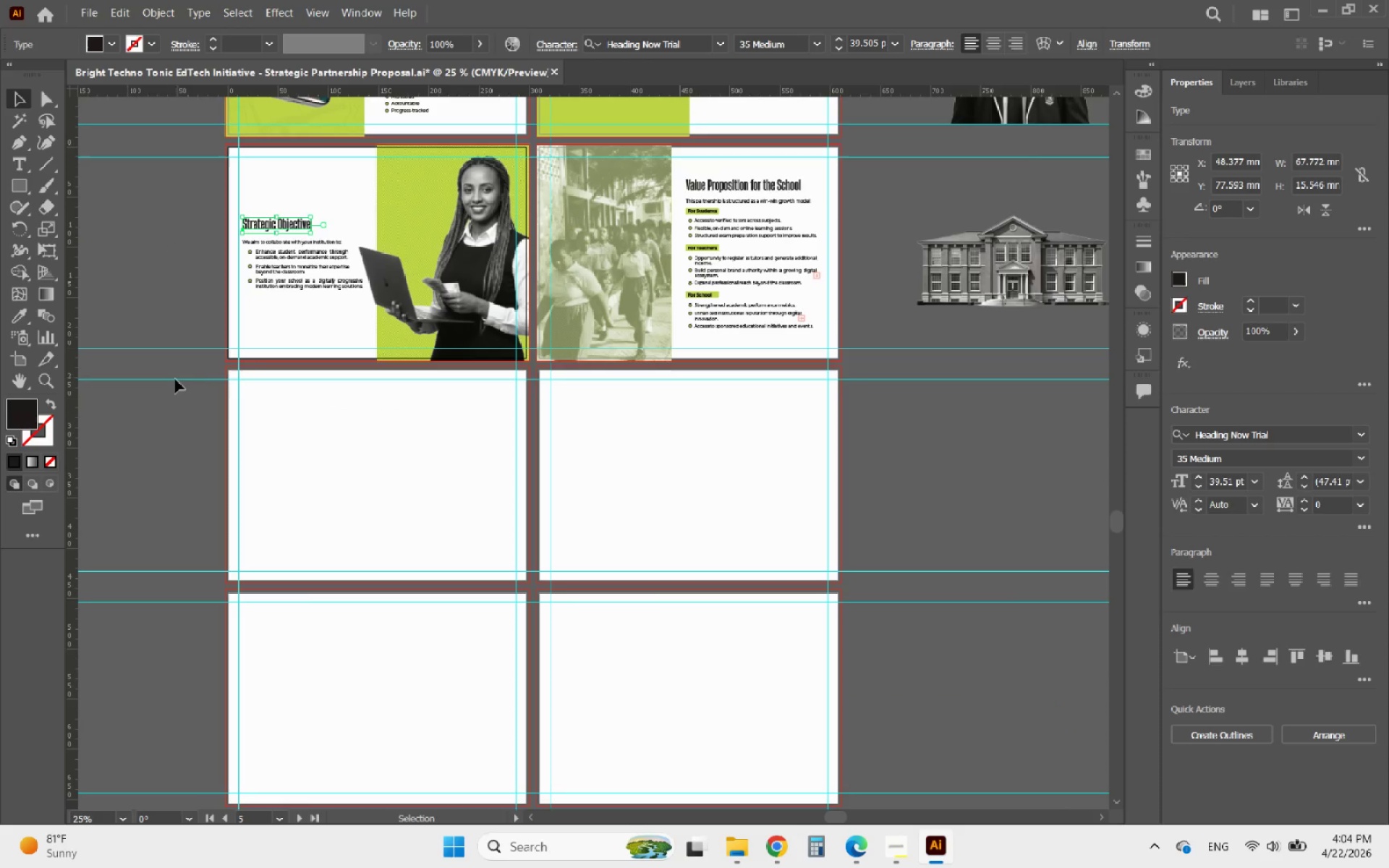 
hold_key(key=AltLeft, duration=0.48)
scroll: coordinate [159, 291], scroll_direction: up, amount: 2.0
 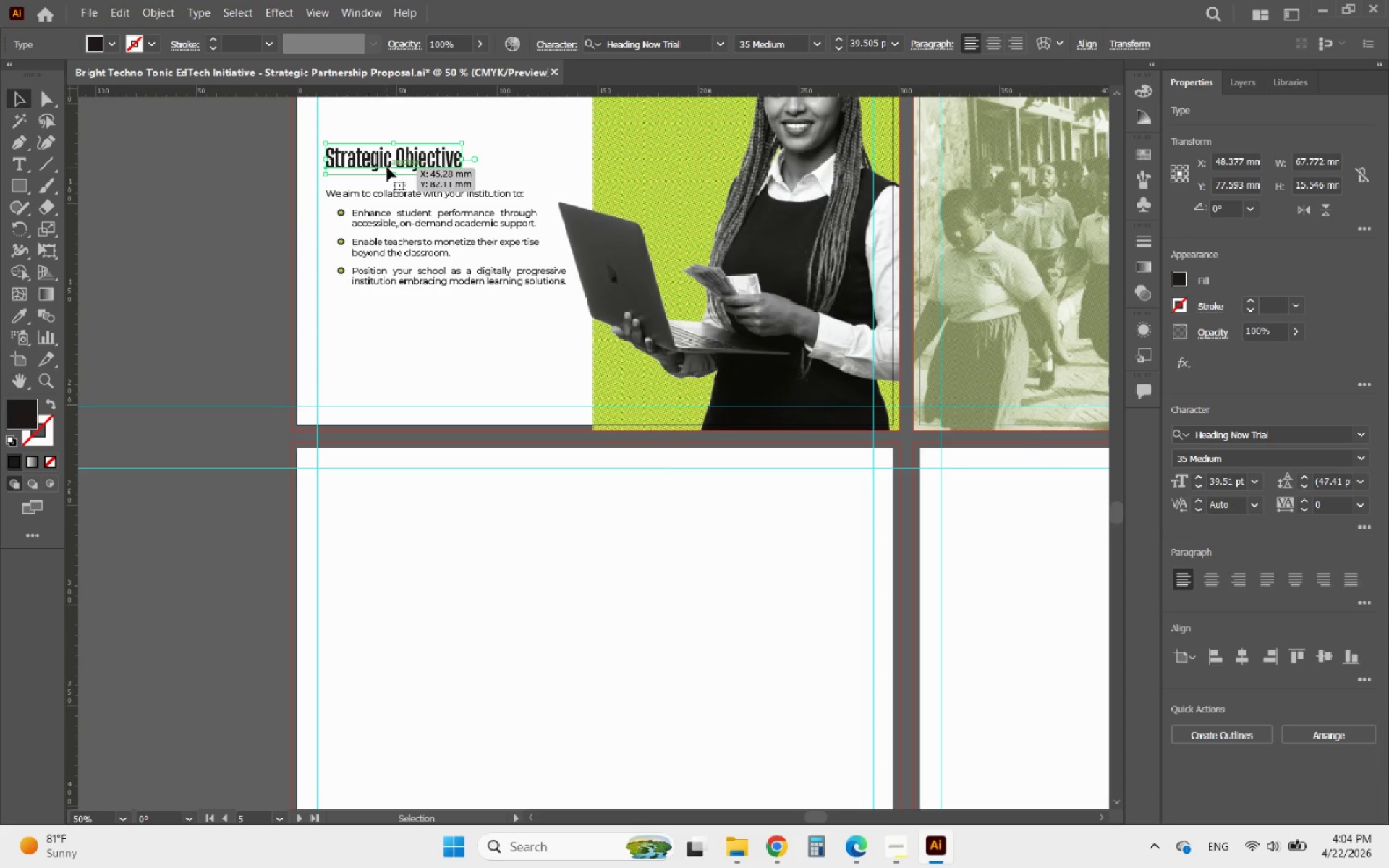 
hold_key(key=AltLeft, duration=2.45)
left_click_drag(start_coordinate=[387, 167], to_coordinate=[391, 587])
 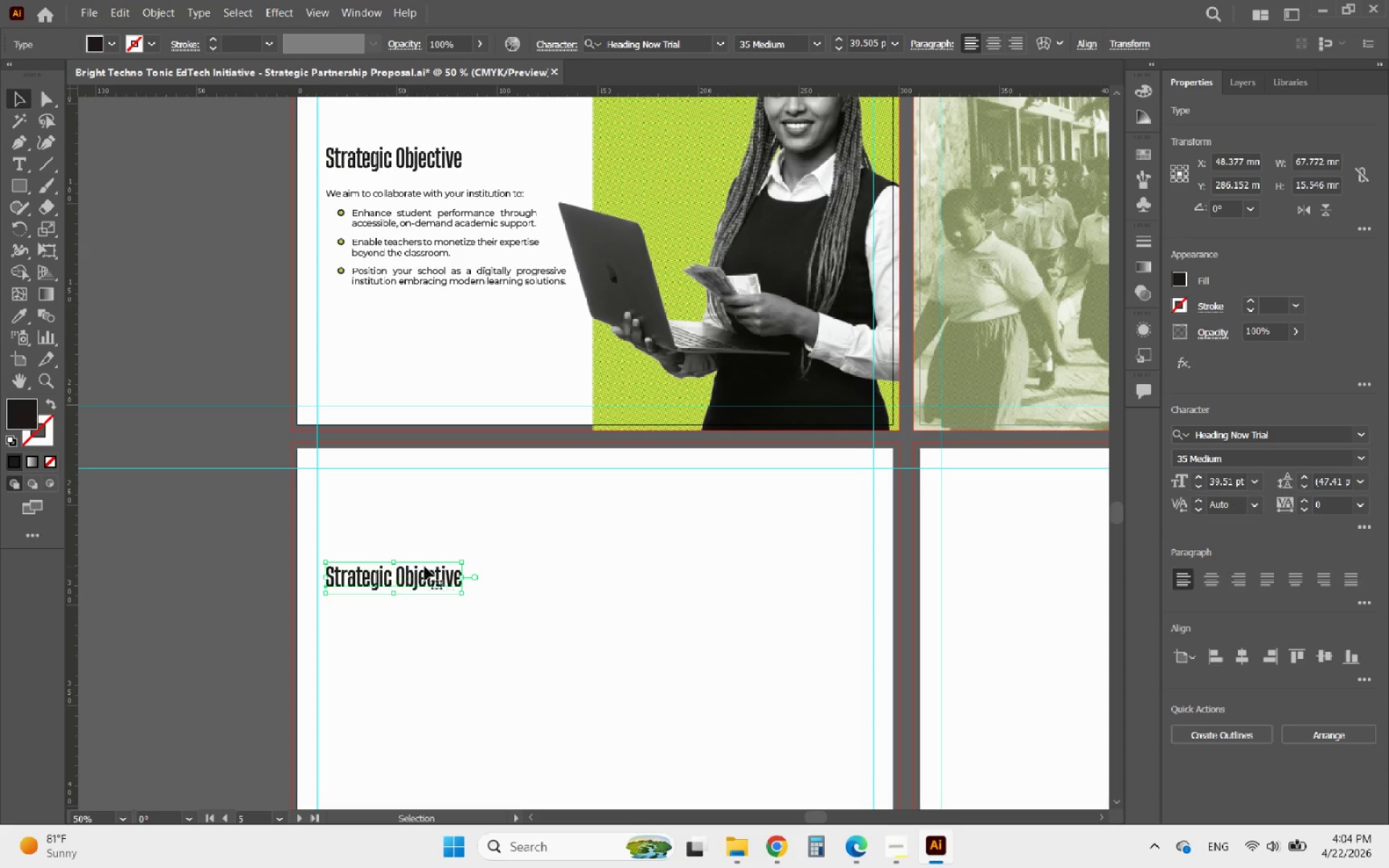 
hold_key(key=ShiftLeft, duration=1.88)
 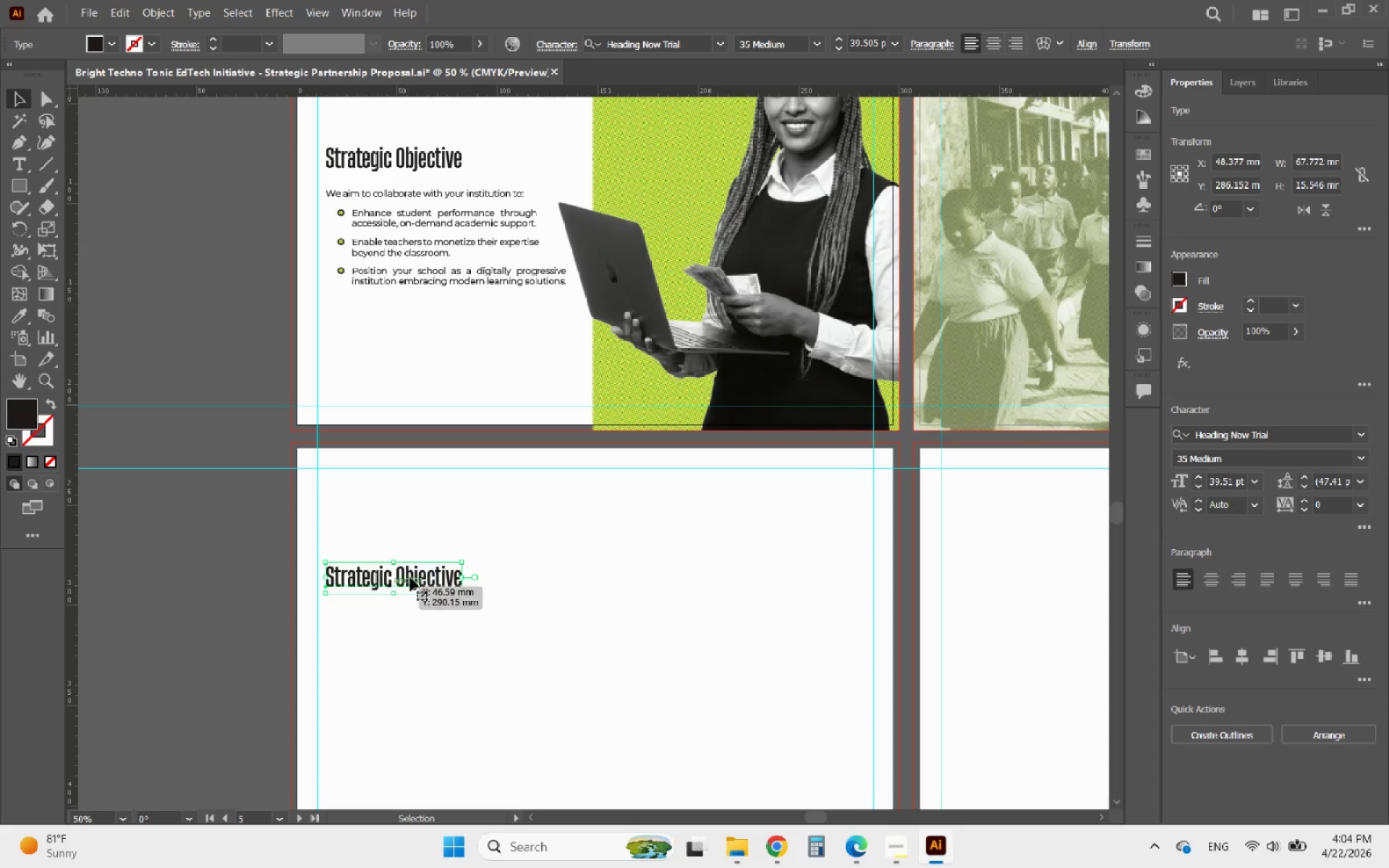 
hold_key(key=AltLeft, duration=1.49)
scroll: coordinate [425, 566], scroll_direction: down, amount: 2.0
 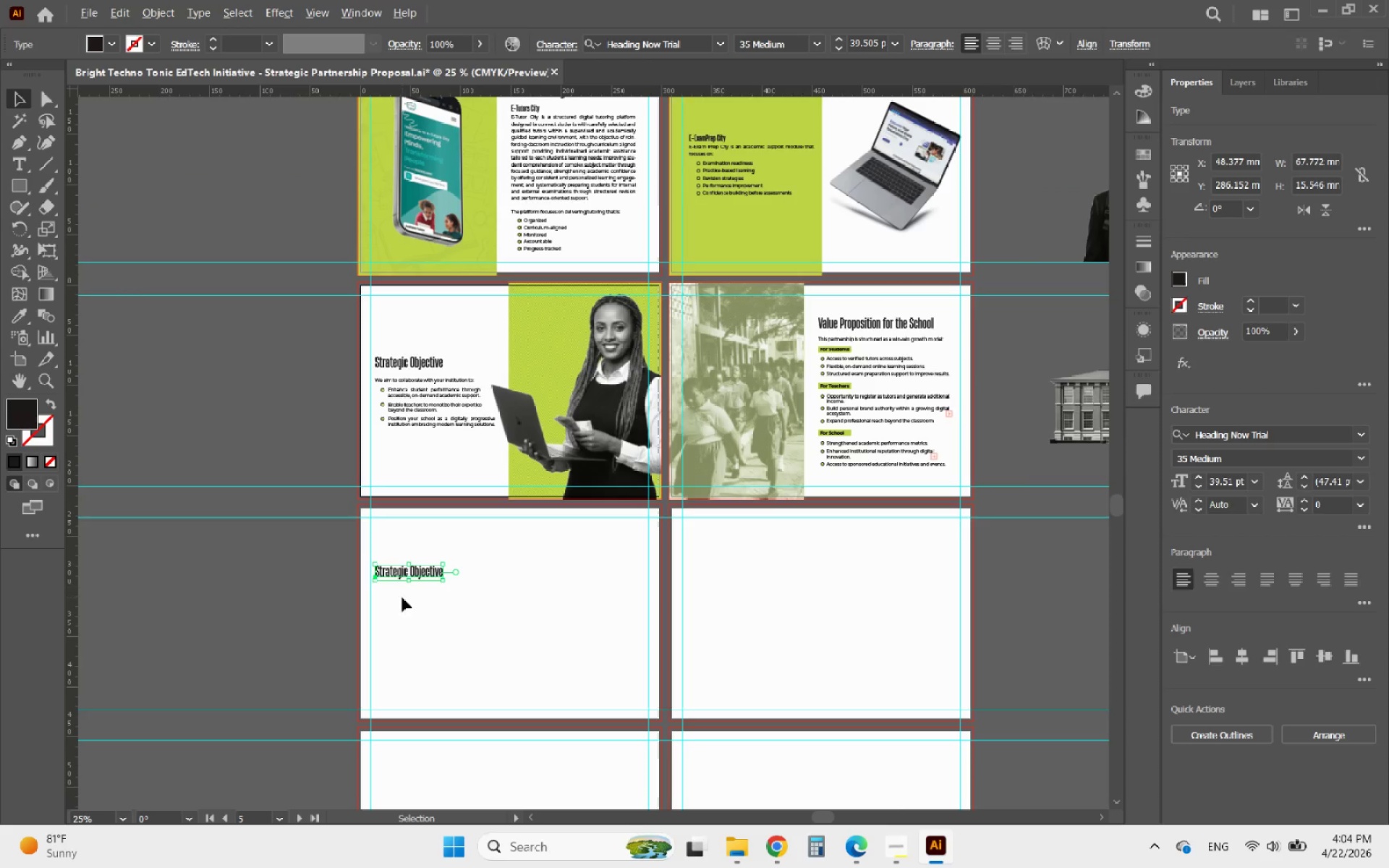 
scroll: coordinate [389, 608], scroll_direction: up, amount: 2.0
 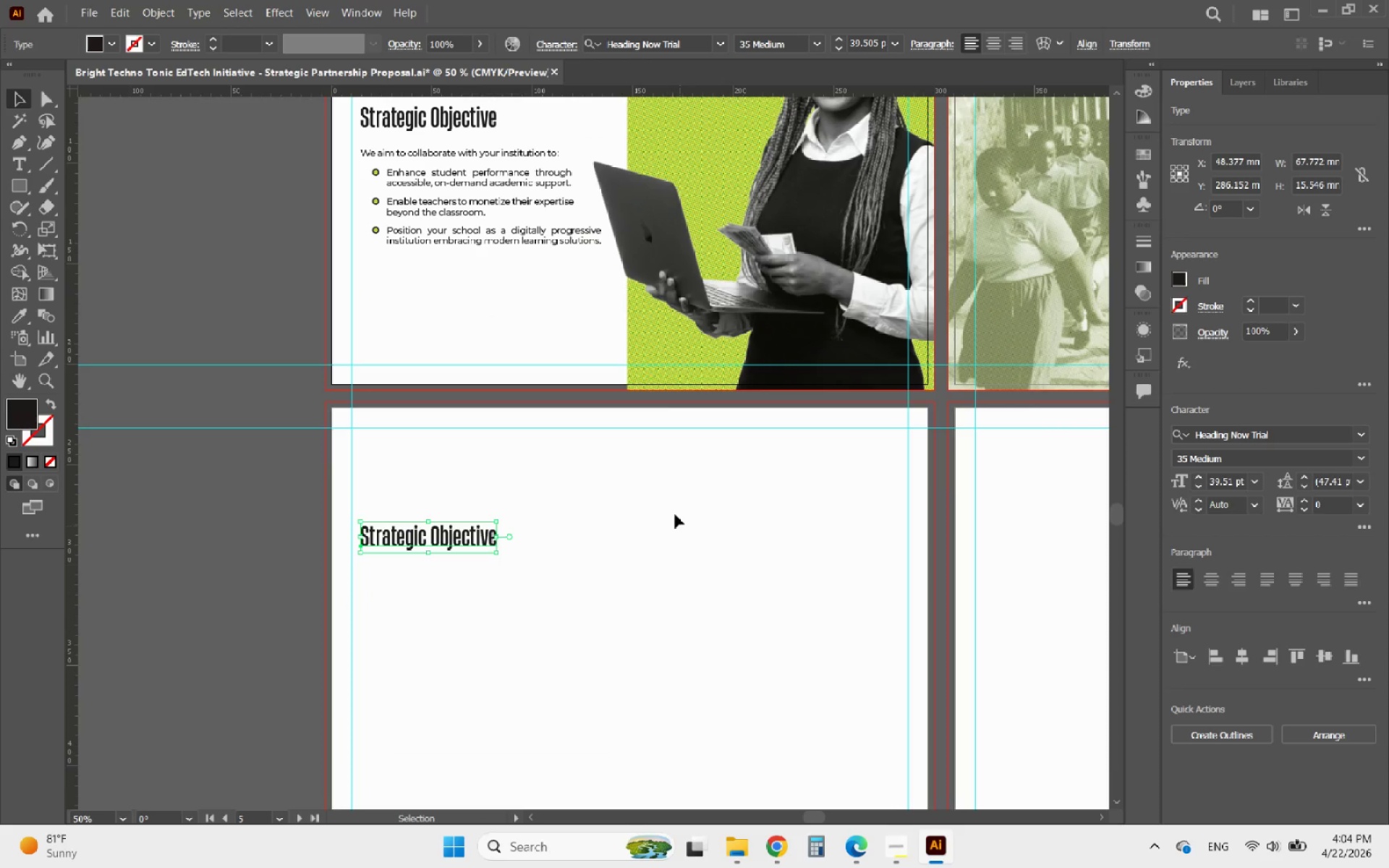 
hold_key(key=AltLeft, duration=0.88)
scroll: coordinate [631, 459], scroll_direction: down, amount: 3.0
 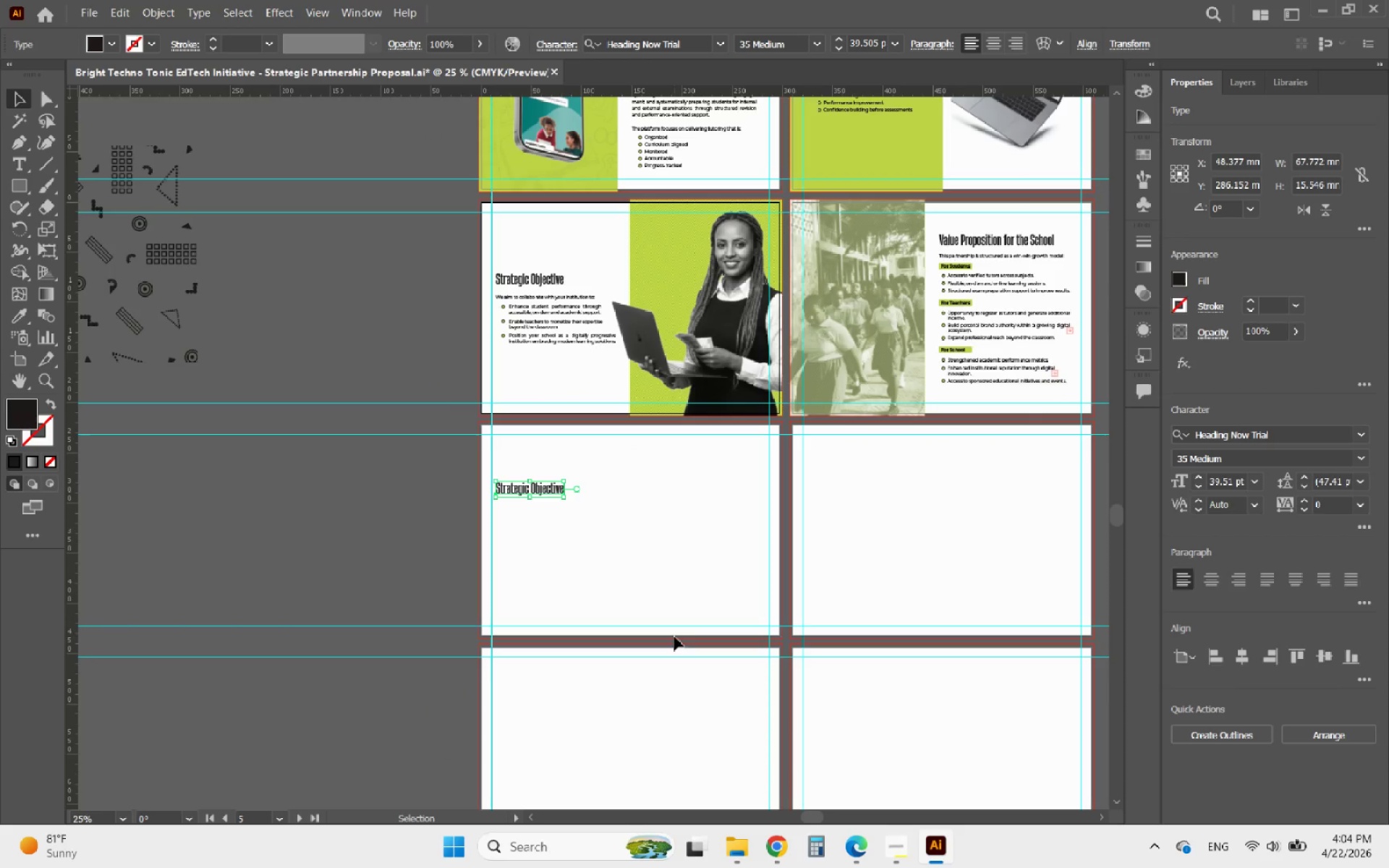 
hold_key(key=AltLeft, duration=0.59)
scroll: coordinate [656, 584], scroll_direction: up, amount: 2.0
 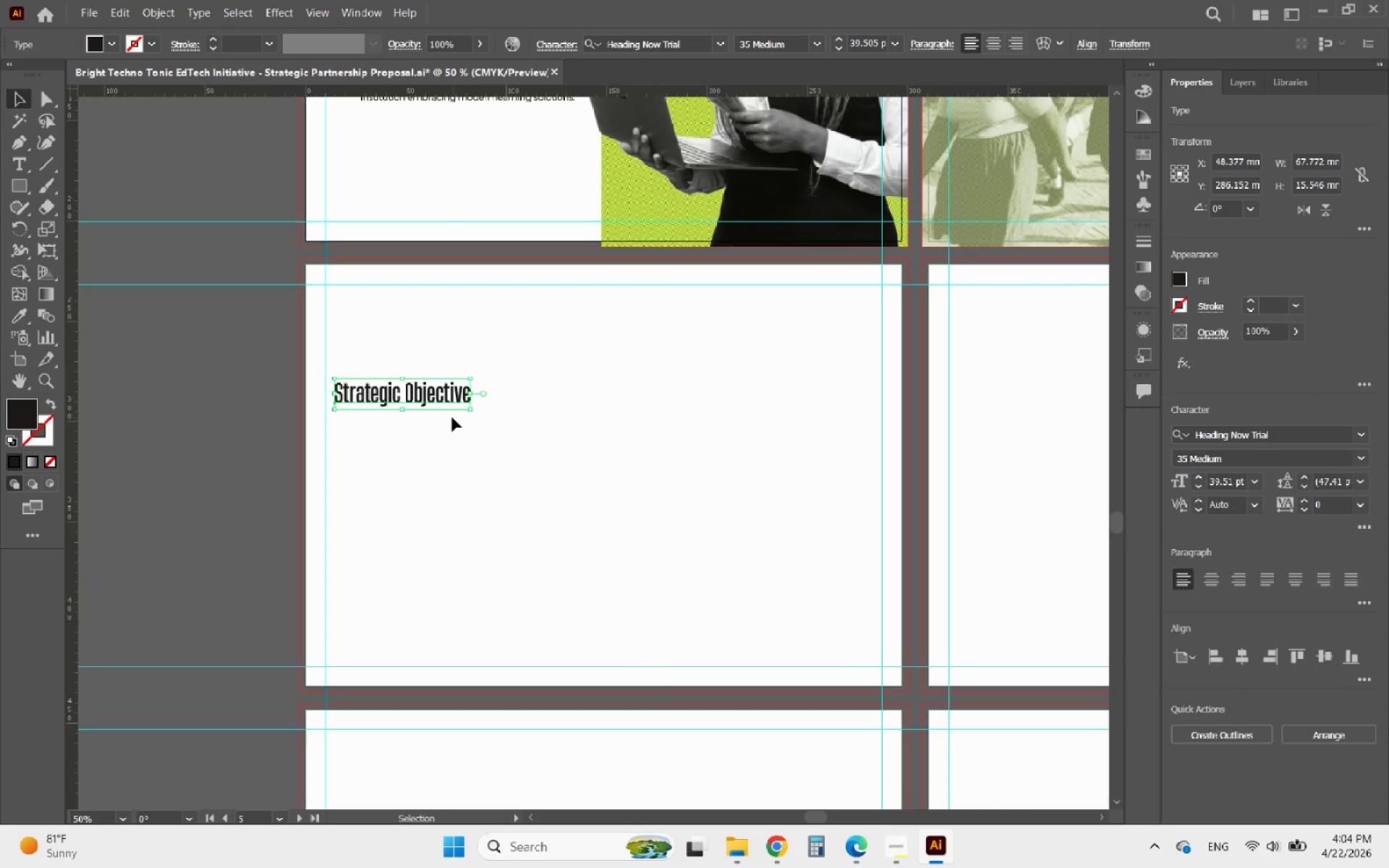 
left_click_drag(start_coordinate=[430, 398], to_coordinate=[638, 320])
 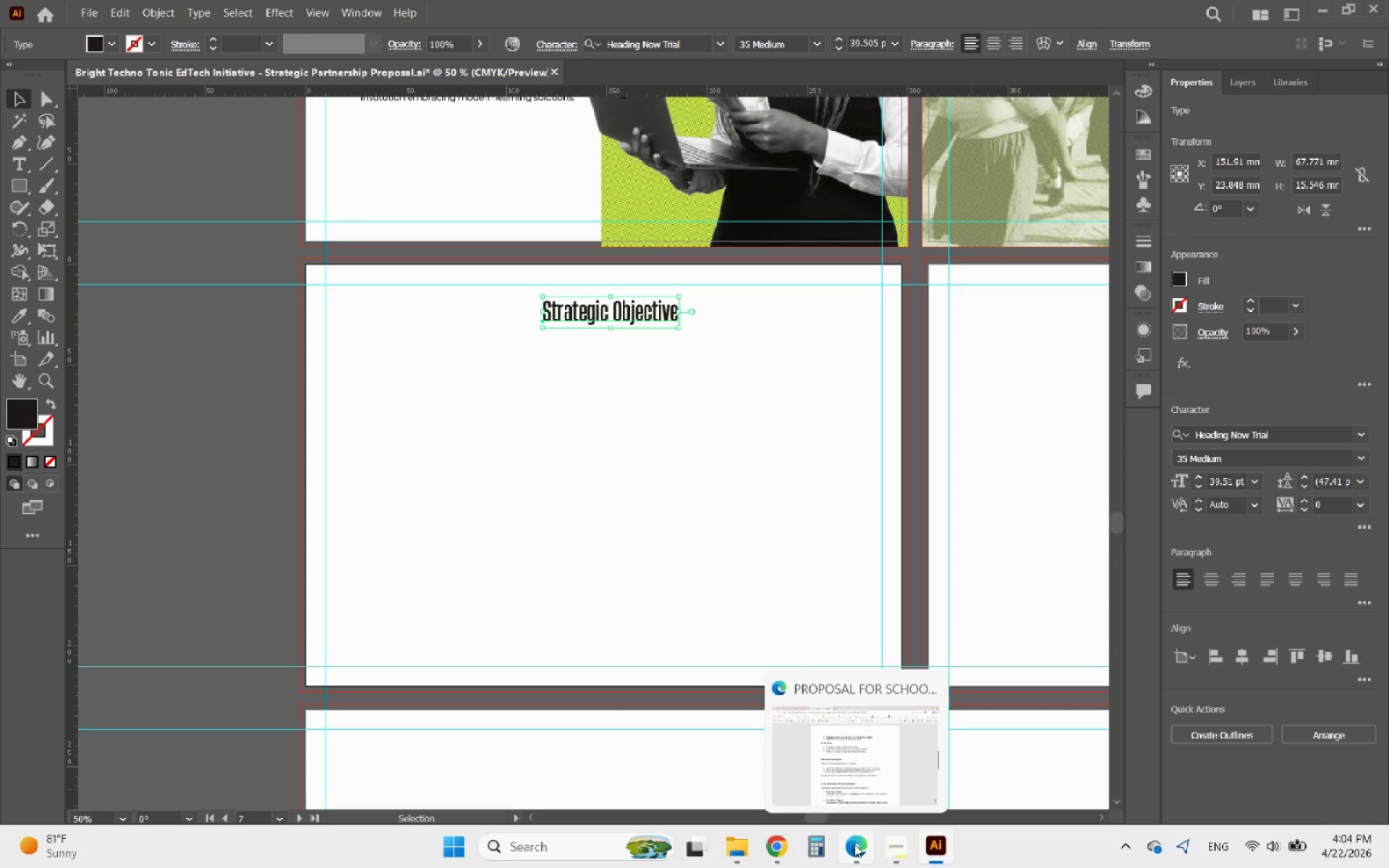 
left_click([506, 652])
 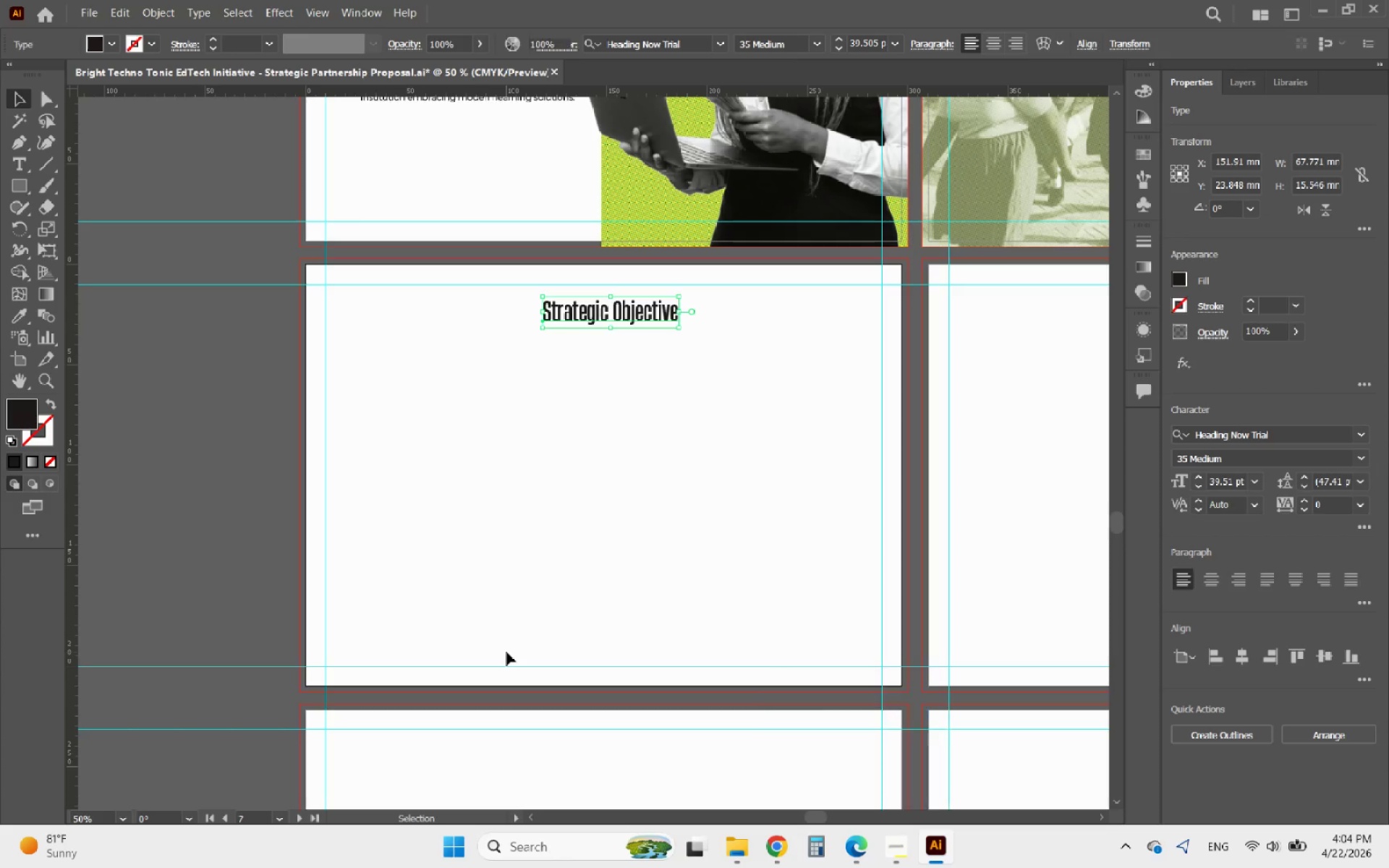 
hold_key(key=AltLeft, duration=0.69)
scroll: coordinate [514, 665], scroll_direction: down, amount: 2.0
 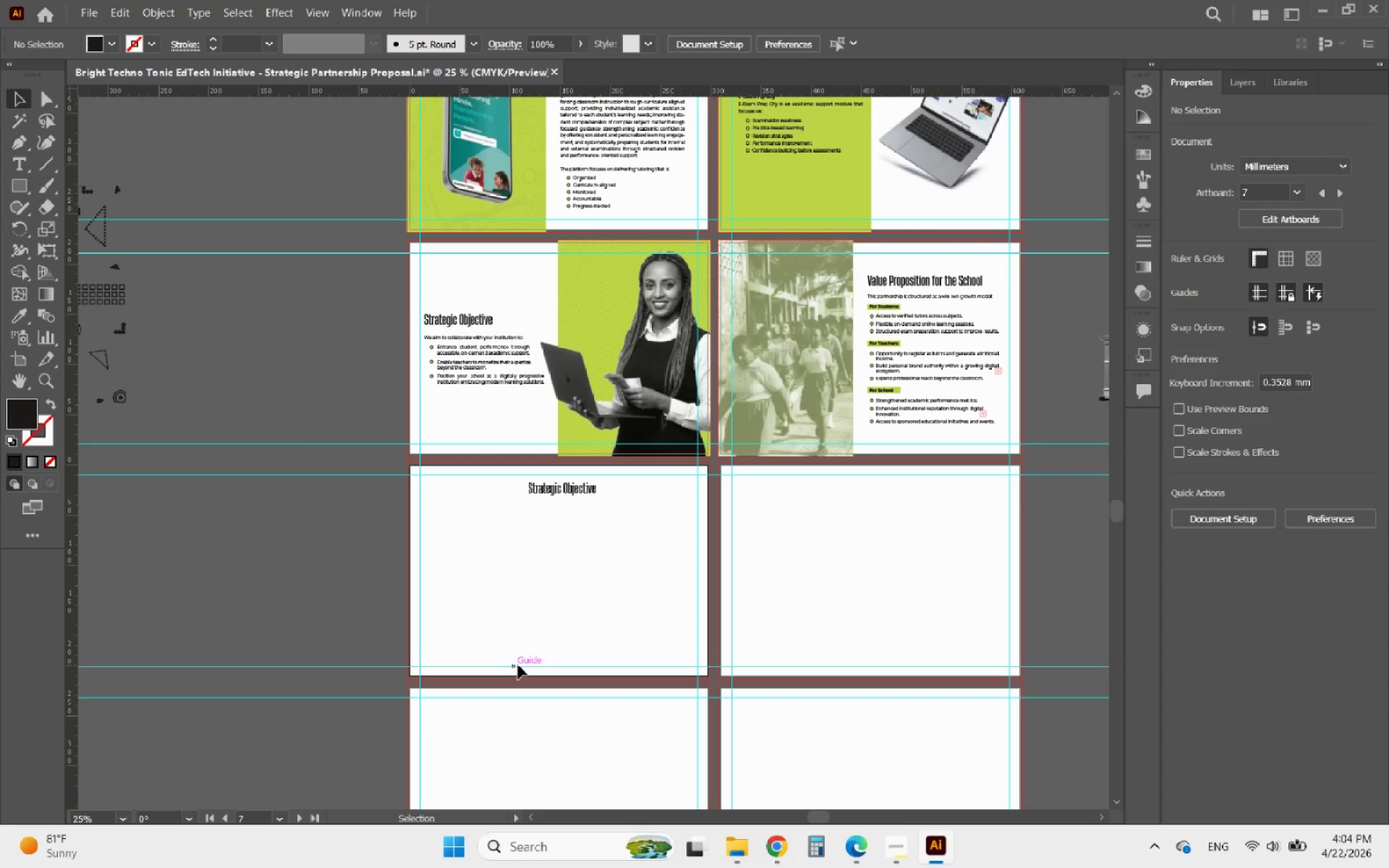 
scroll: coordinate [538, 658], scroll_direction: up, amount: 8.0
 